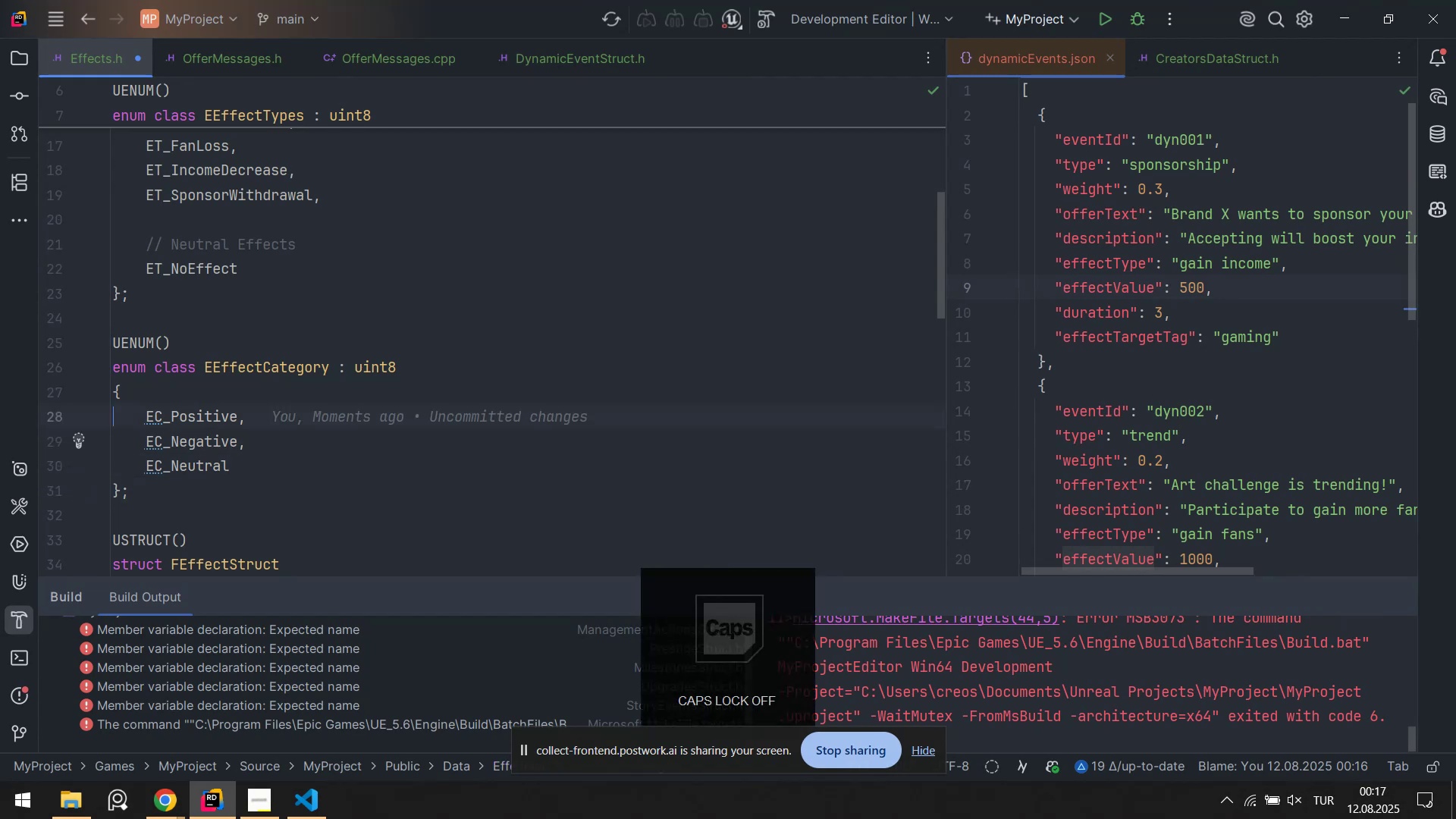 
key(ArrowUp)
 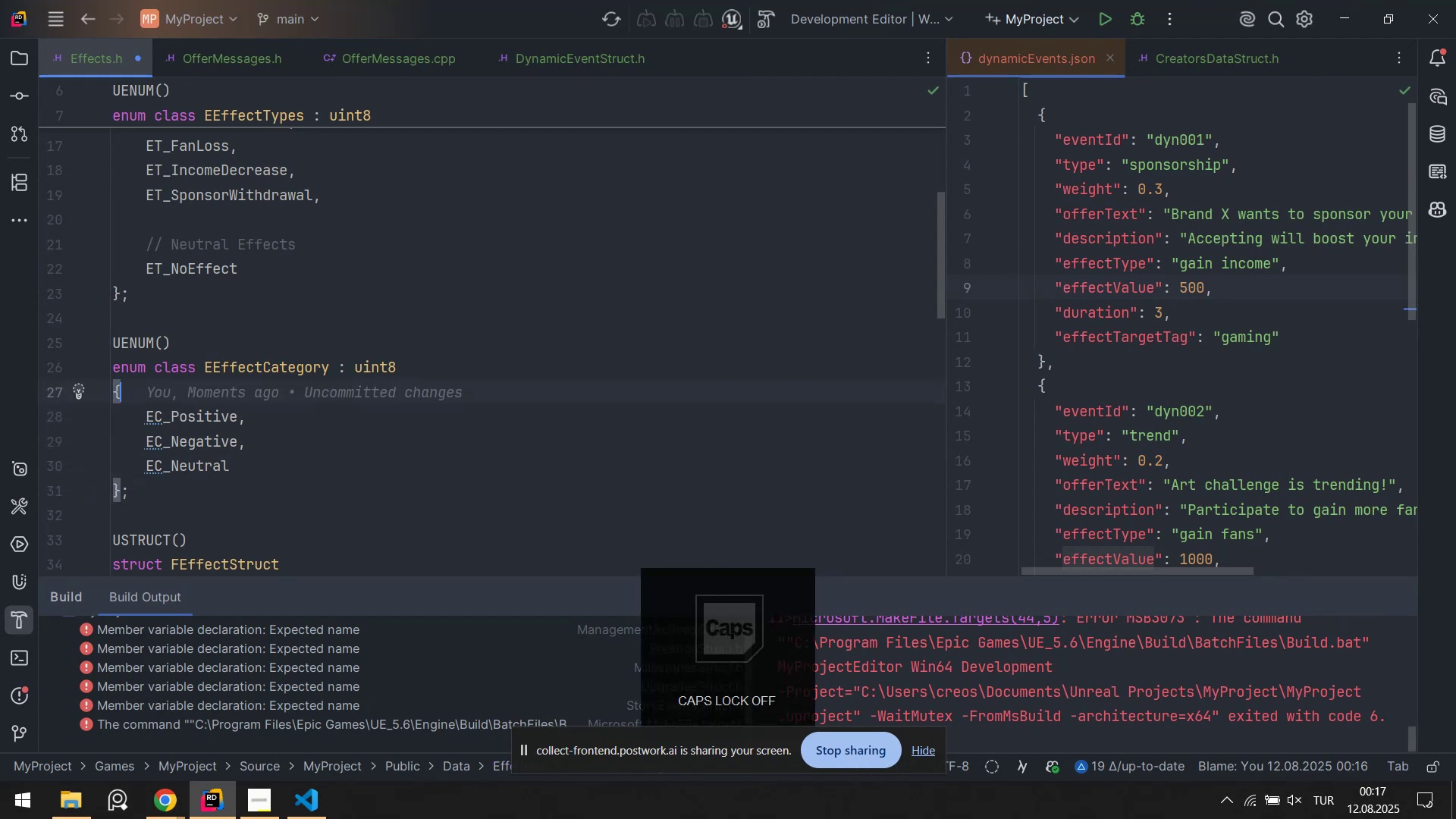 
key(ArrowUp)
 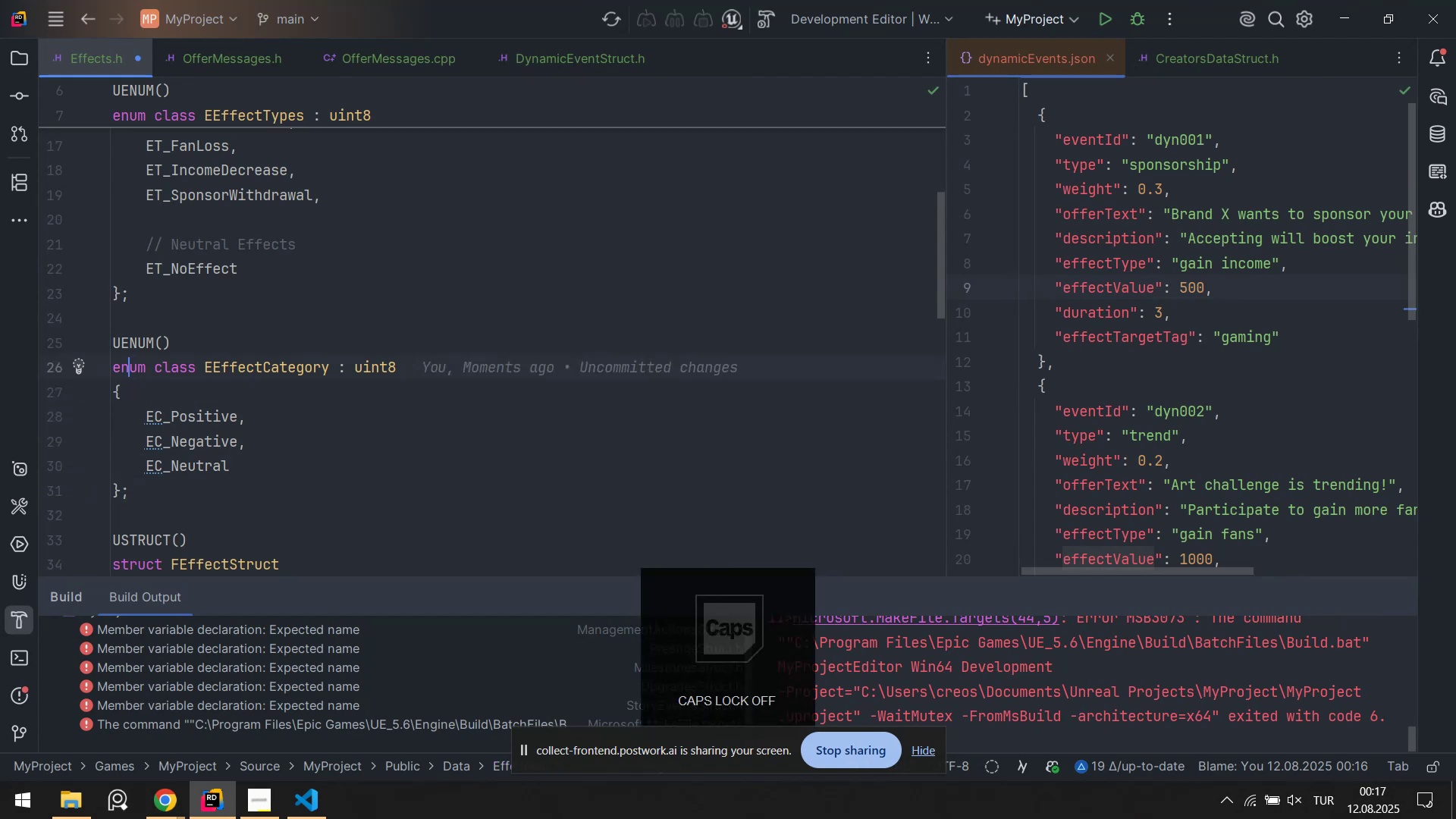 
key(ArrowUp)
 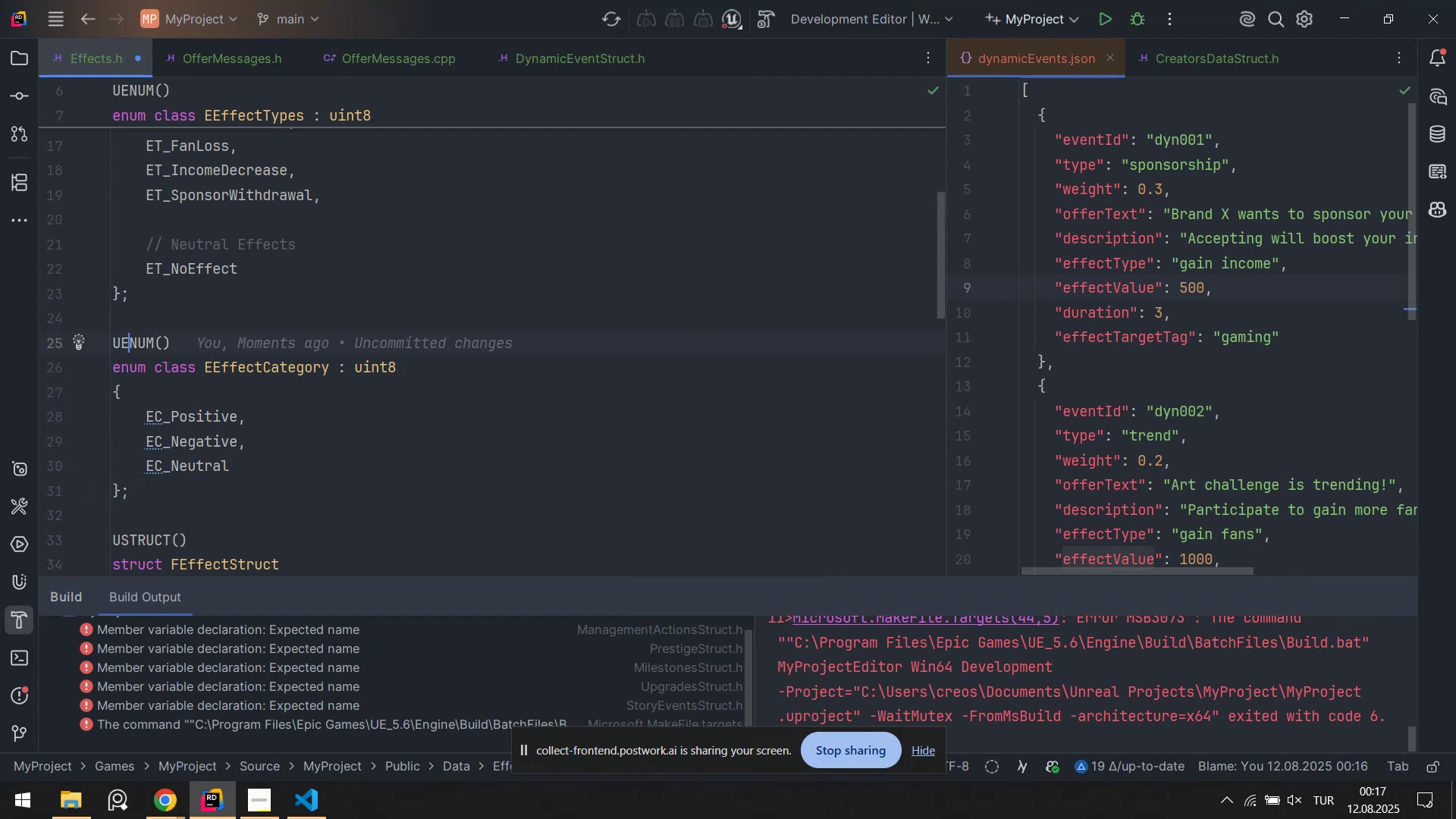 
key(ArrowUp)
 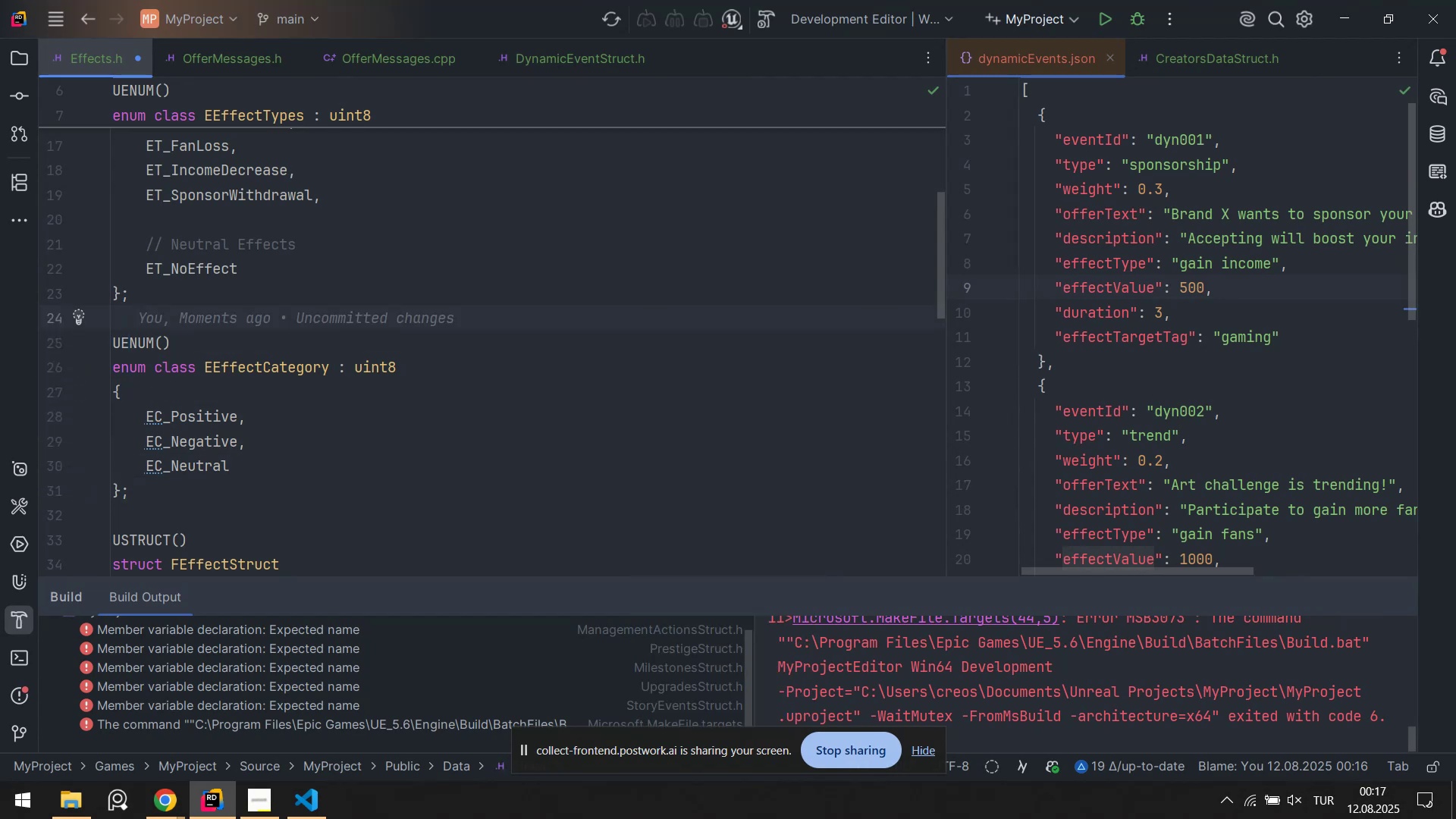 
hold_key(key=ArrowDown, duration=0.71)
 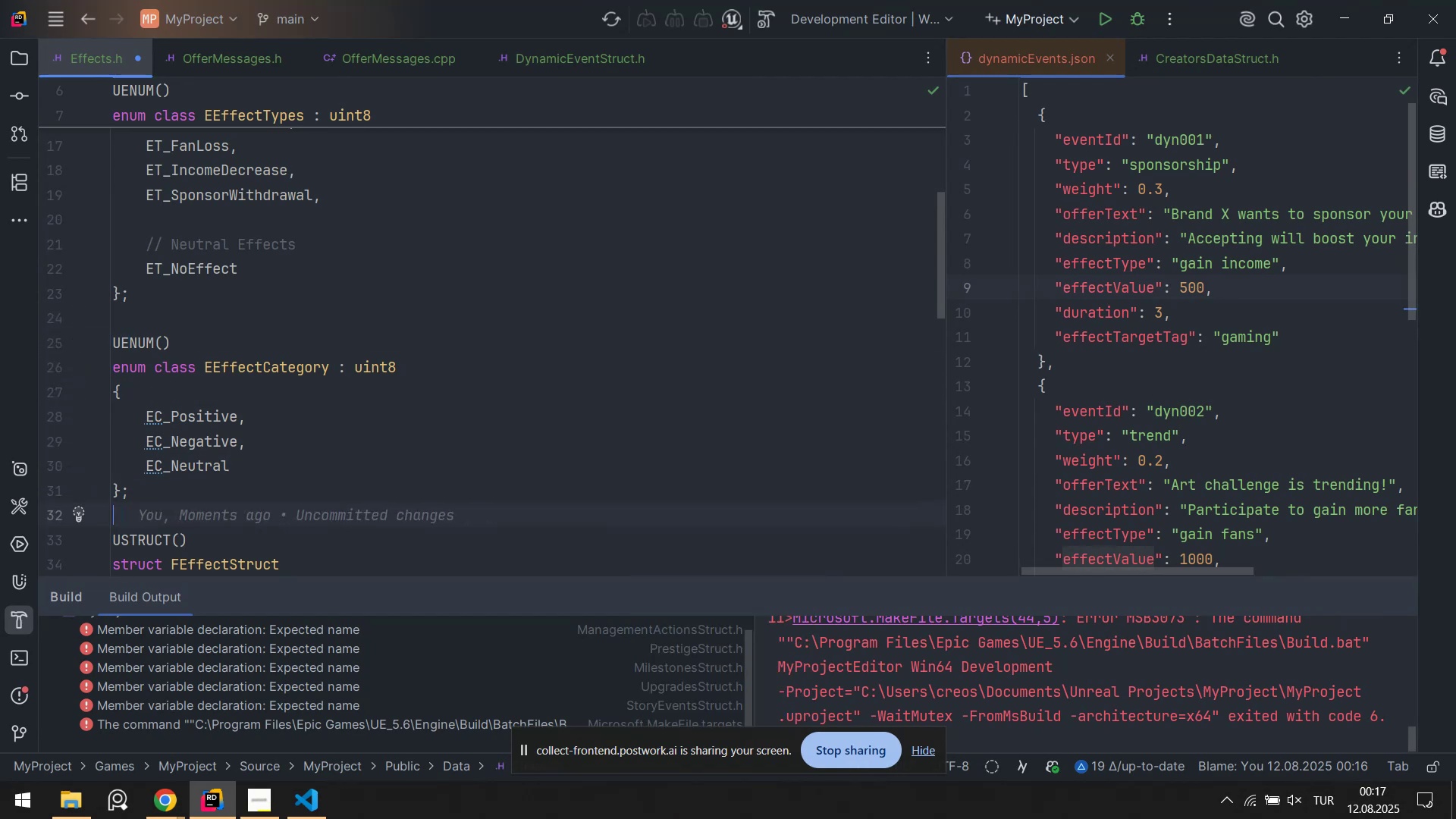 
key(ArrowUp)
 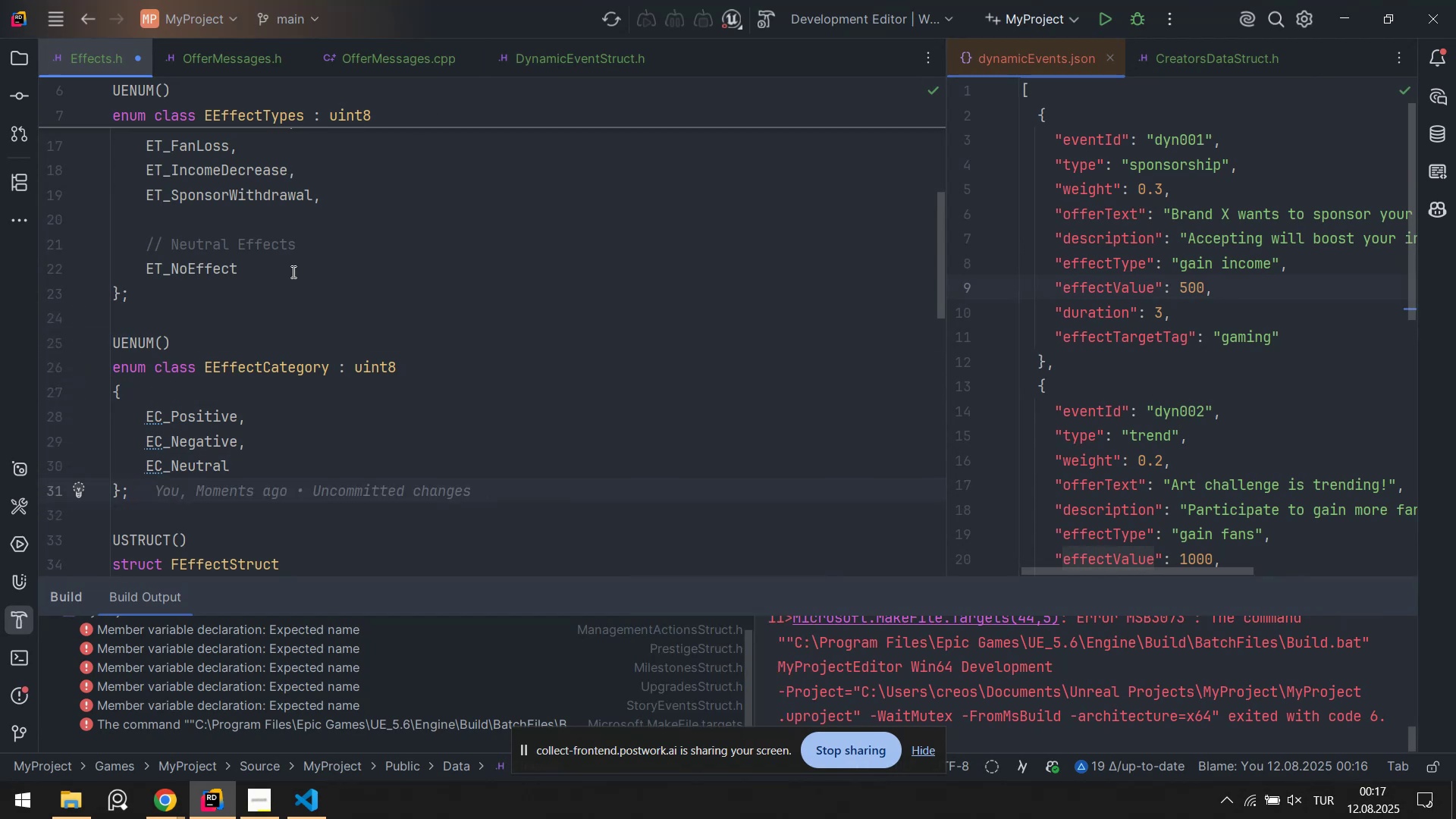 
scroll: coordinate [312, 391], scroll_direction: up, amount: 2.0
 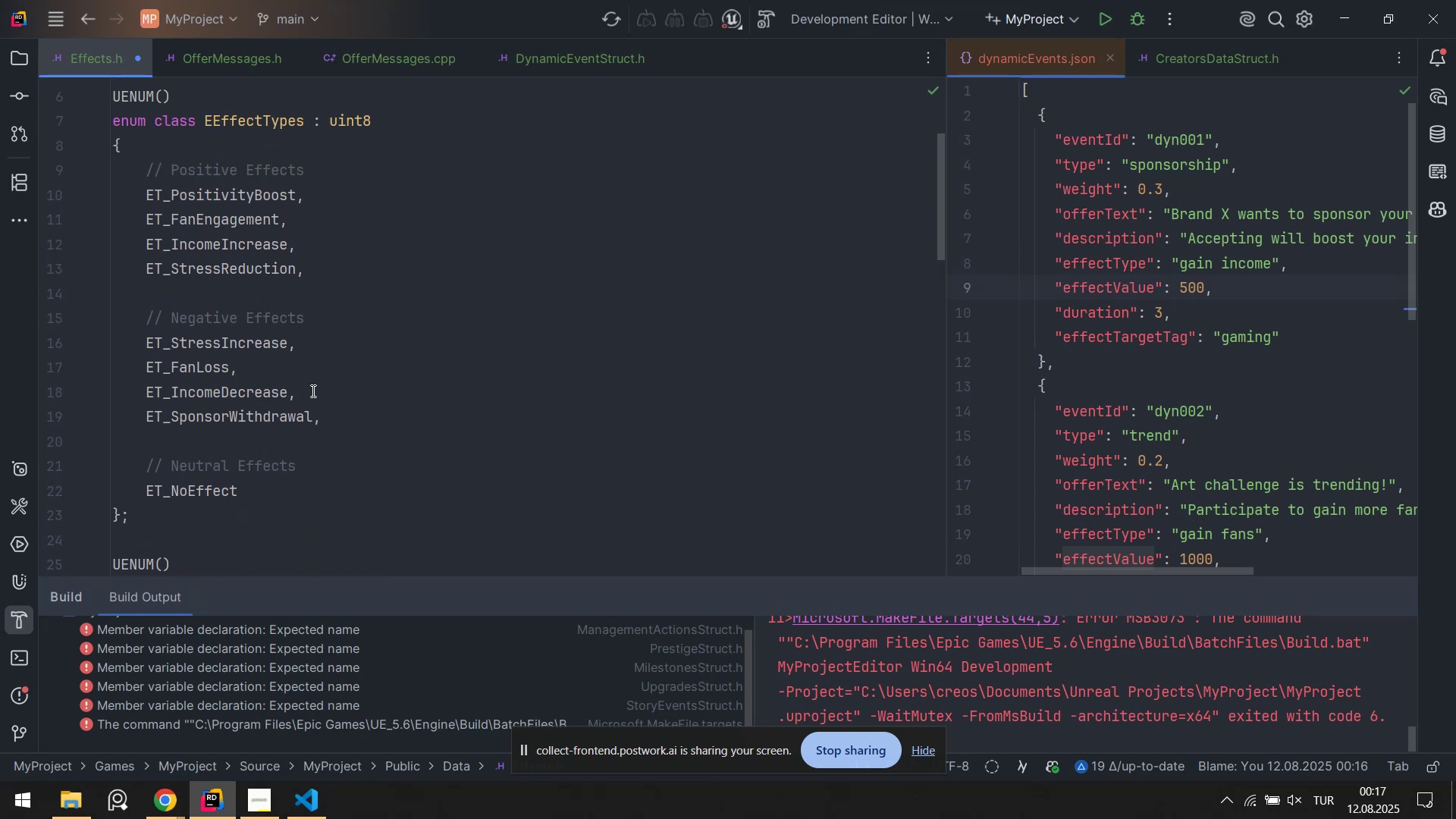 
scroll: coordinate [303, 378], scroll_direction: down, amount: 6.0
 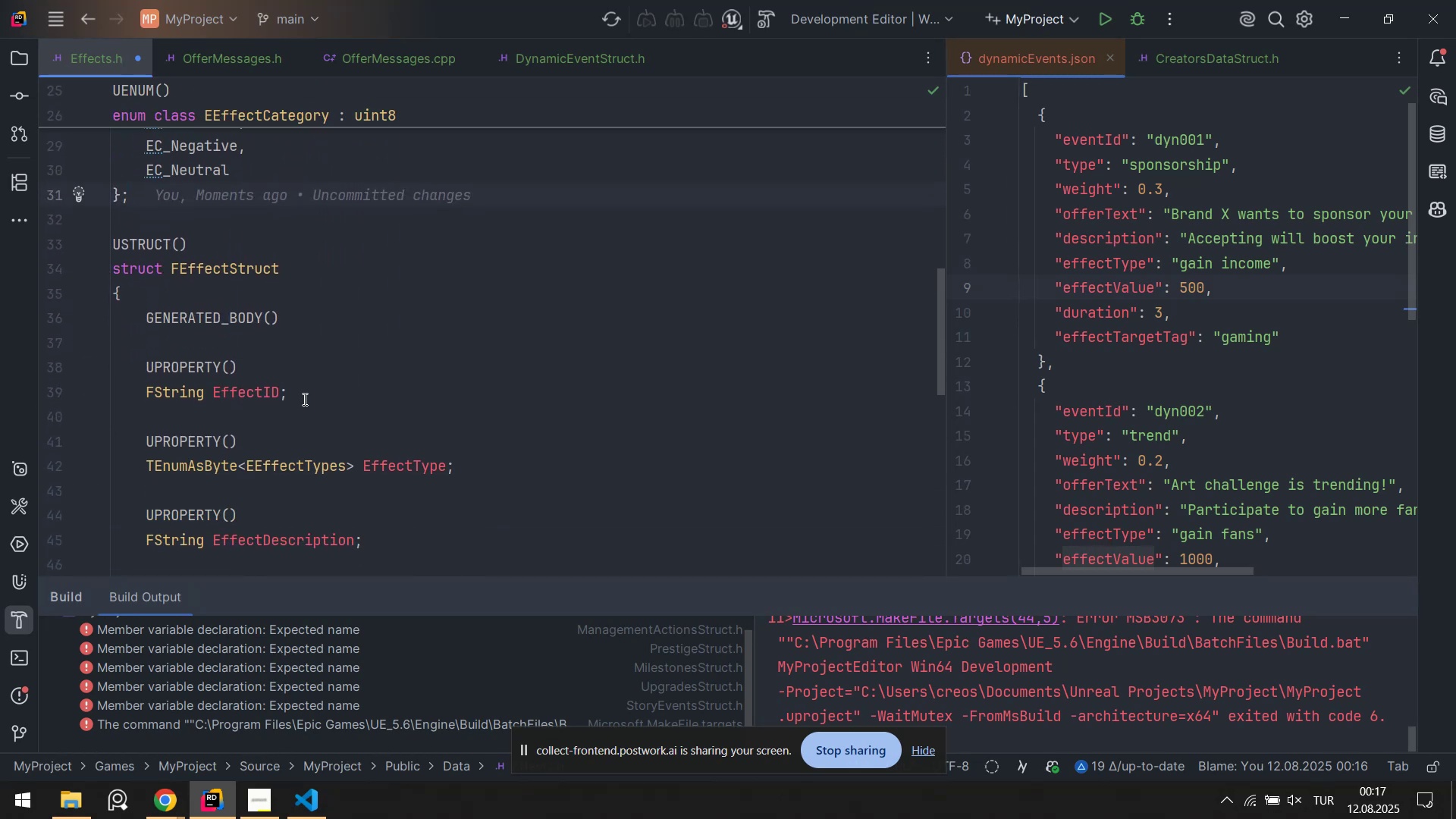 
left_click_drag(start_coordinate=[217, 458], to_coordinate=[353, 455])
 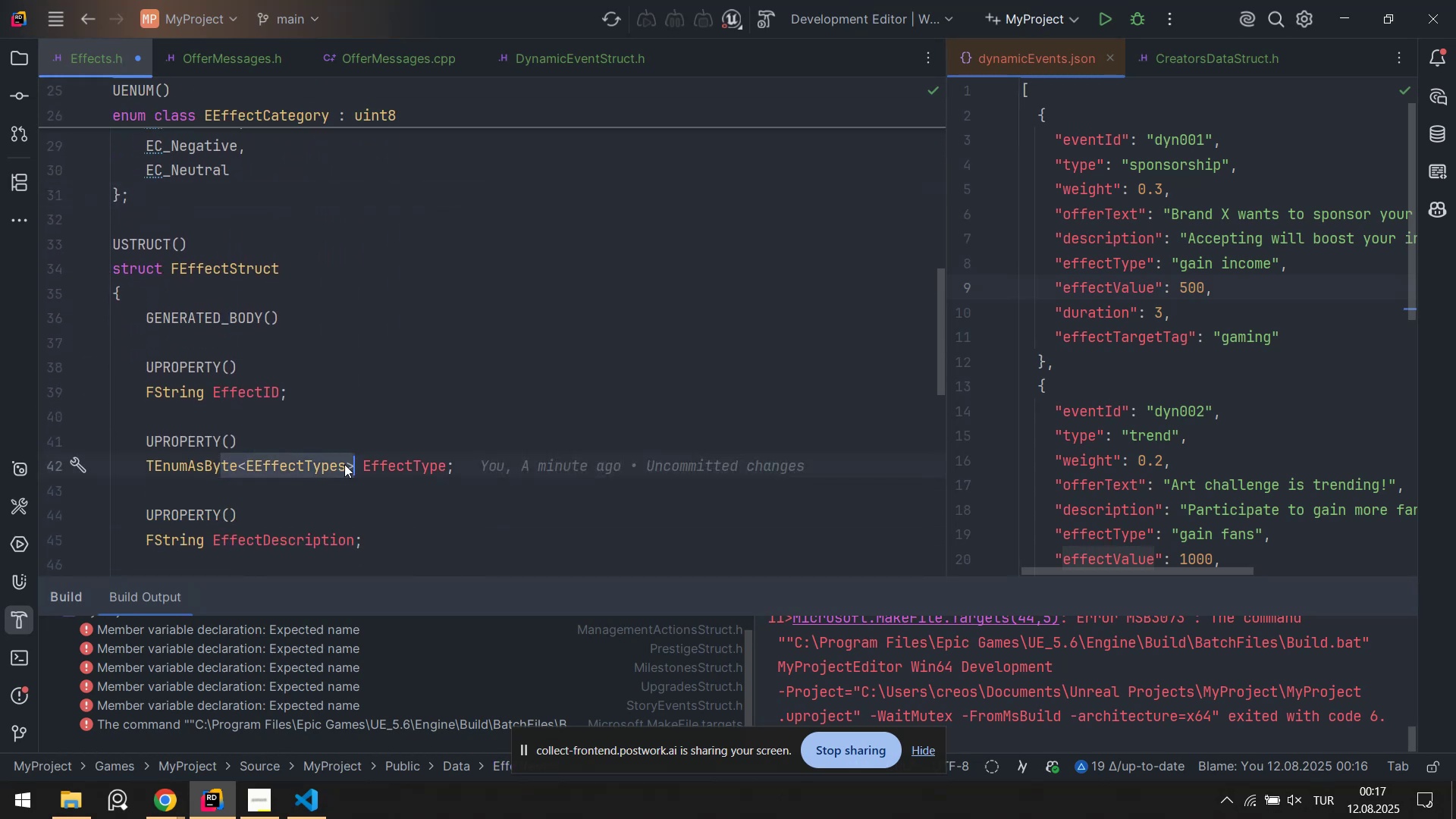 
scroll: coordinate [328, 473], scroll_direction: down, amount: 1.0
 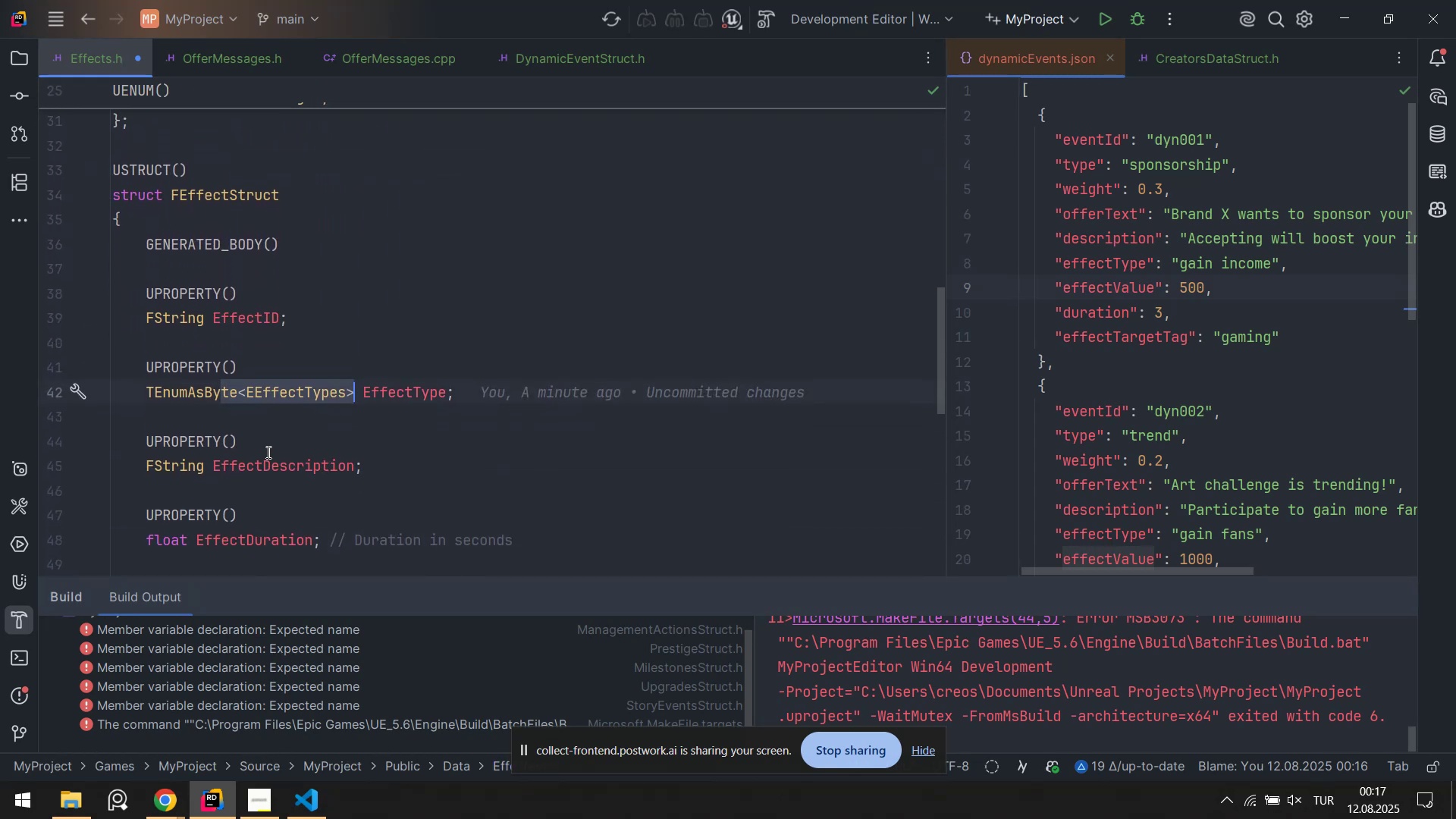 
scroll: coordinate [224, 436], scroll_direction: up, amount: 3.0
 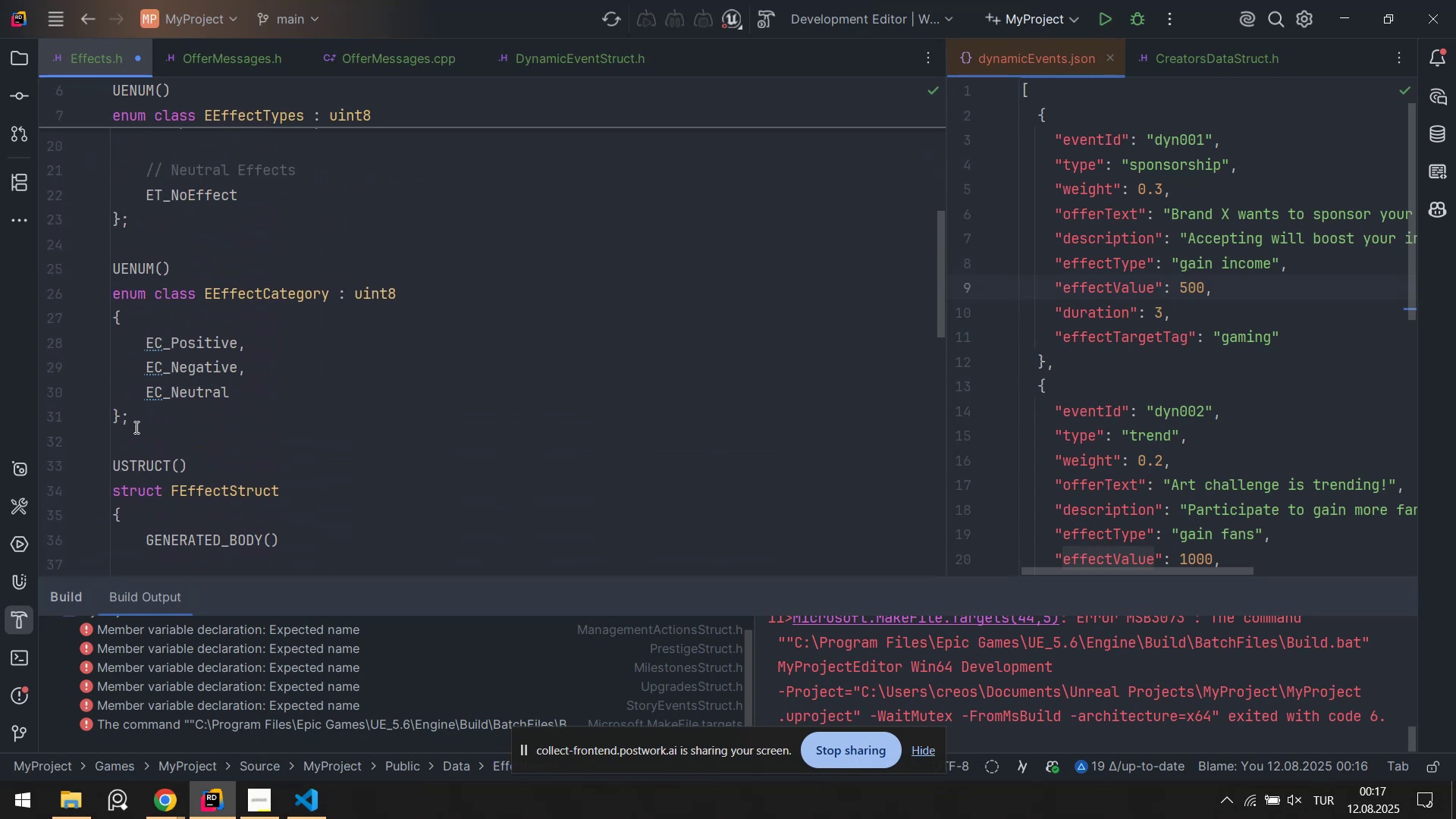 
left_click([148, 407])
 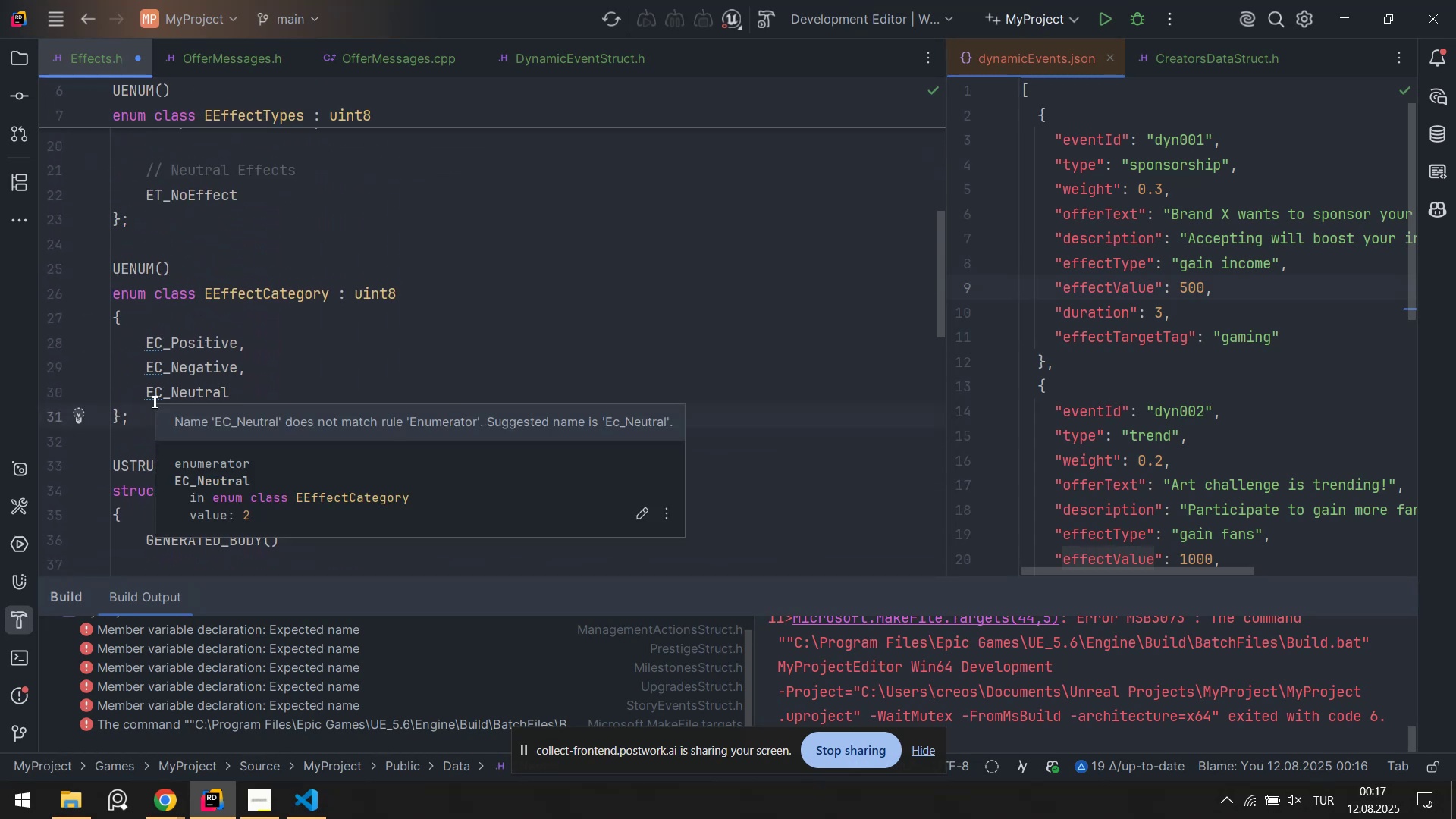 
key(Enter)
 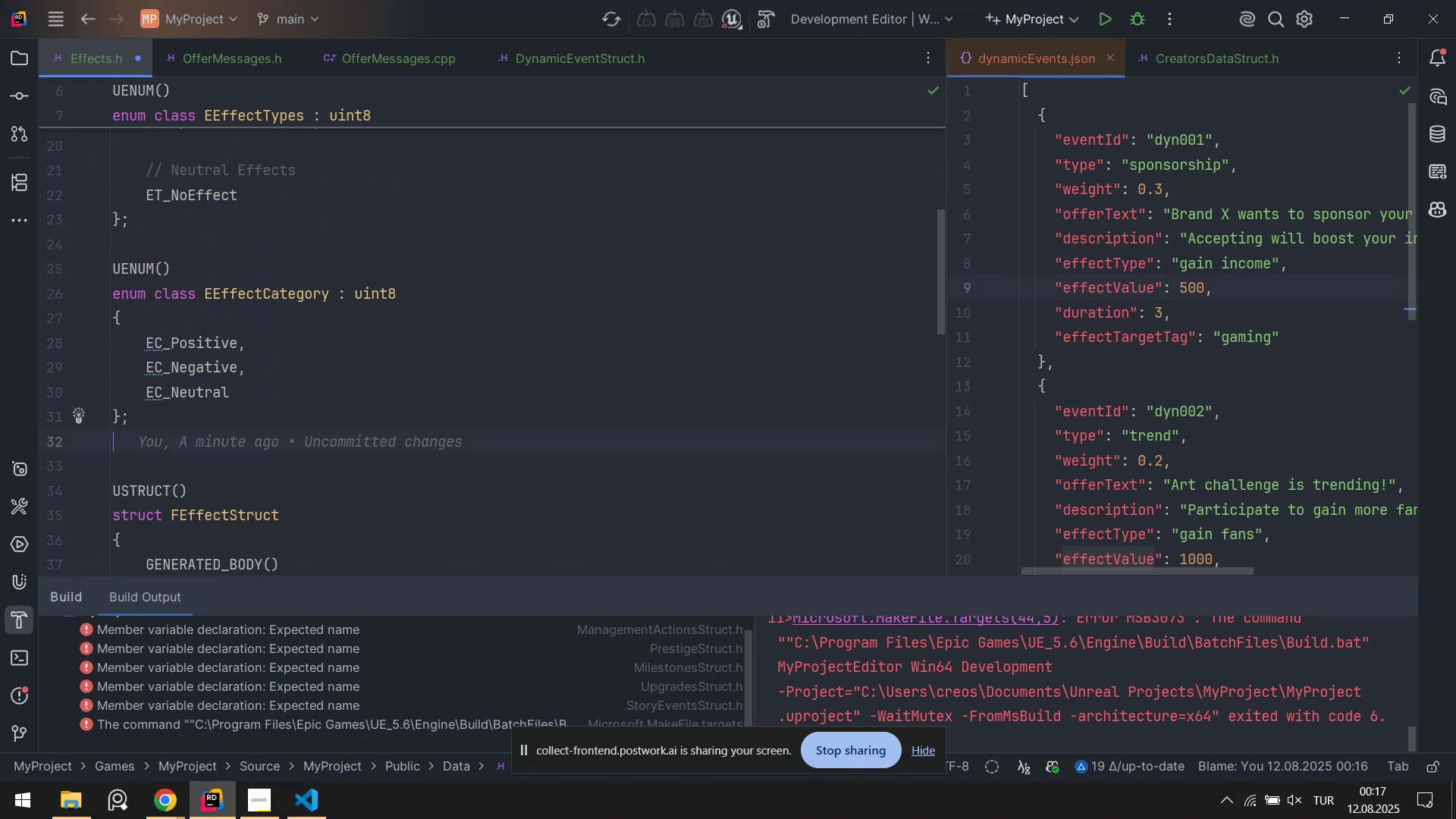 
key(Enter)
 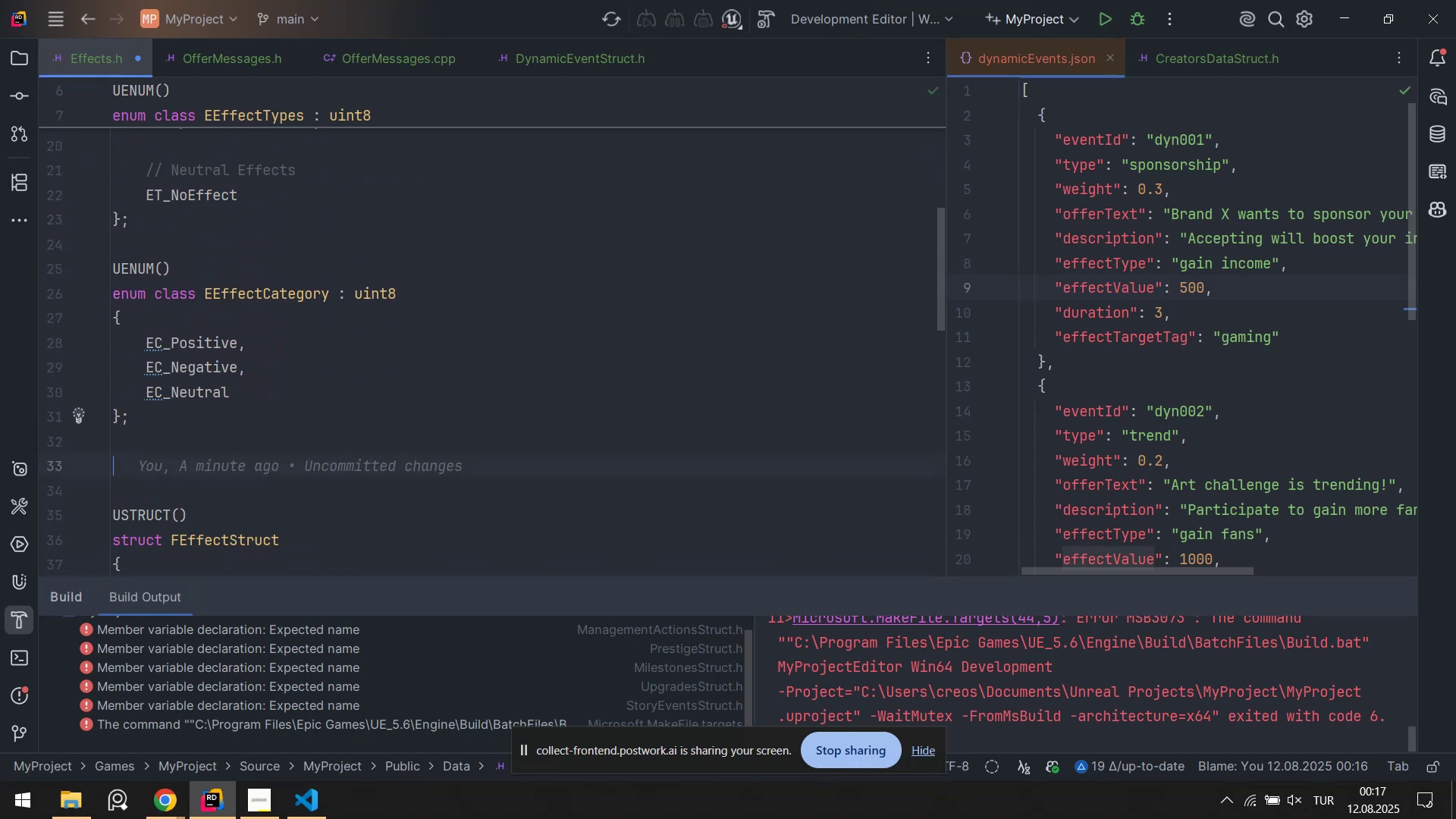 
key(CapsLock)
 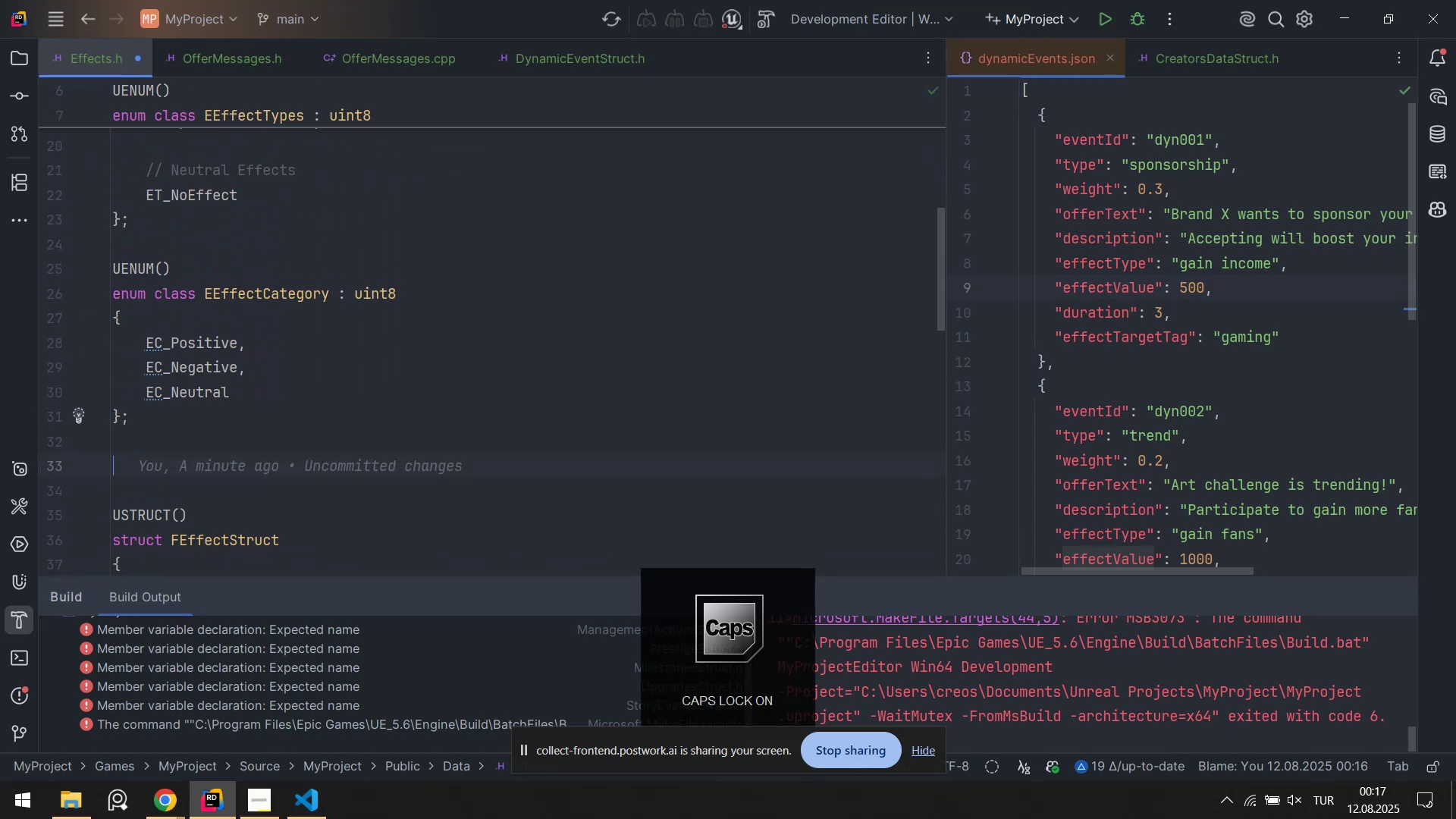 
key(U)
 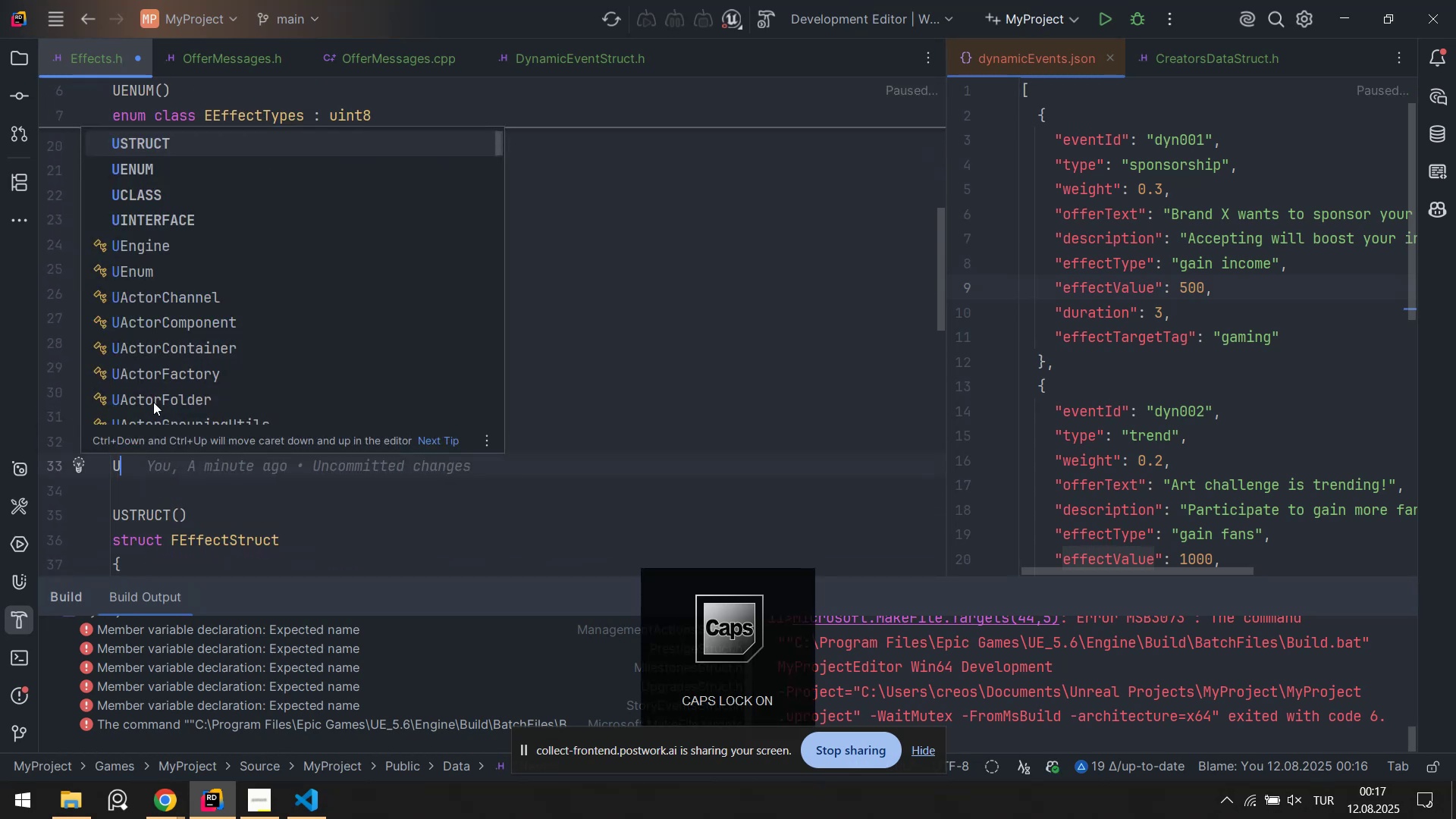 
key(CapsLock)
 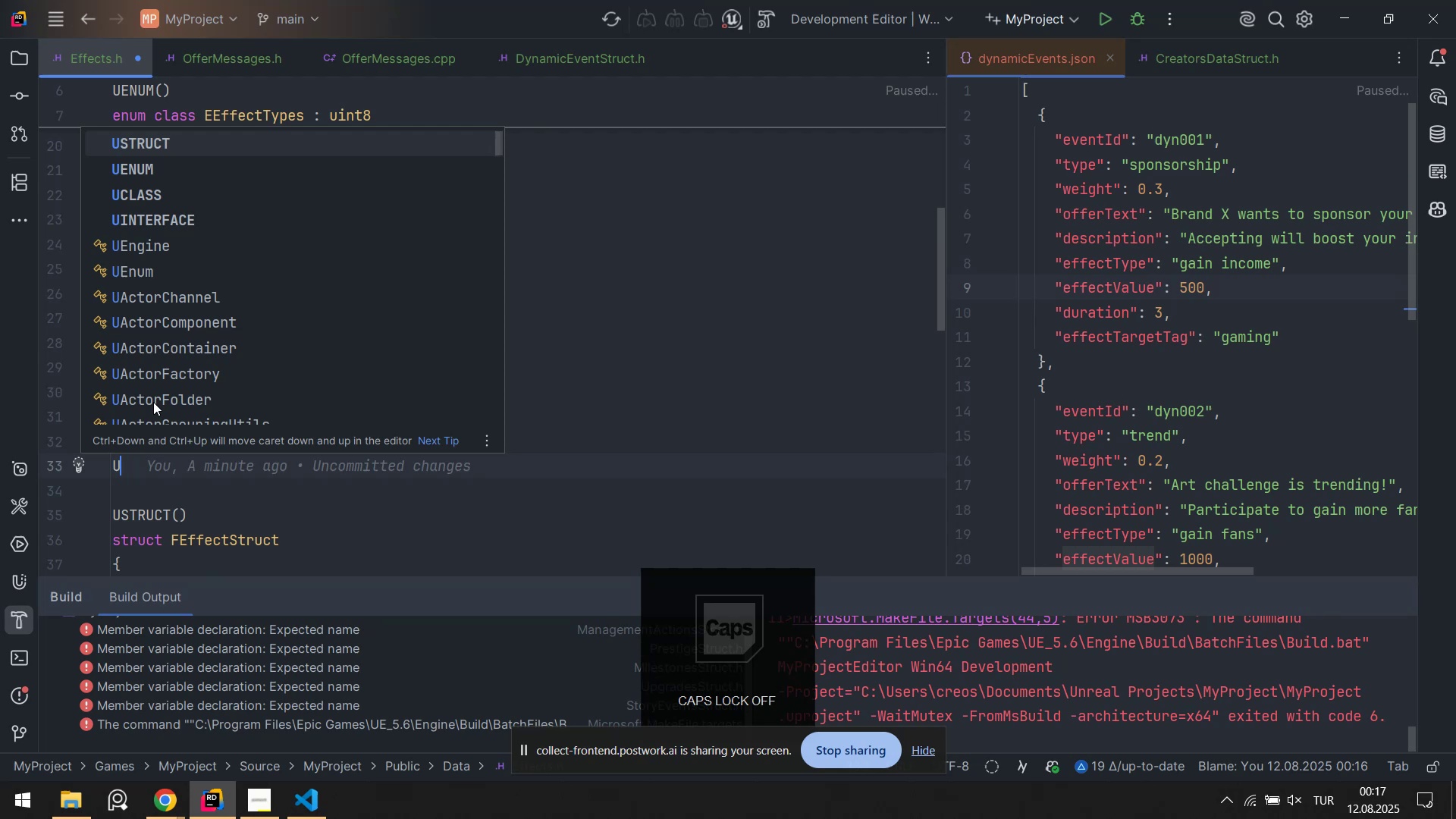 
key(ArrowDown)
 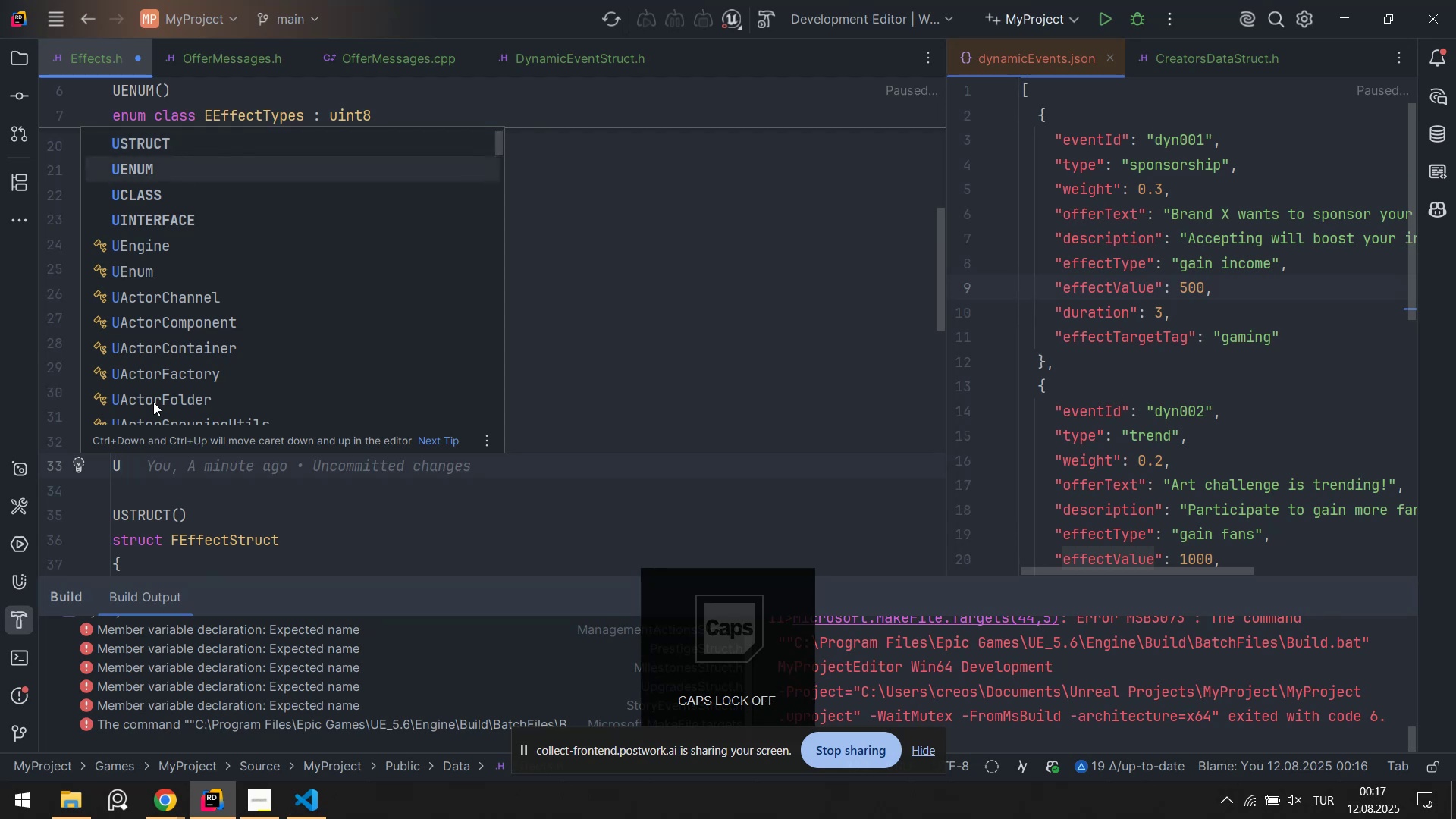 
key(Enter)
 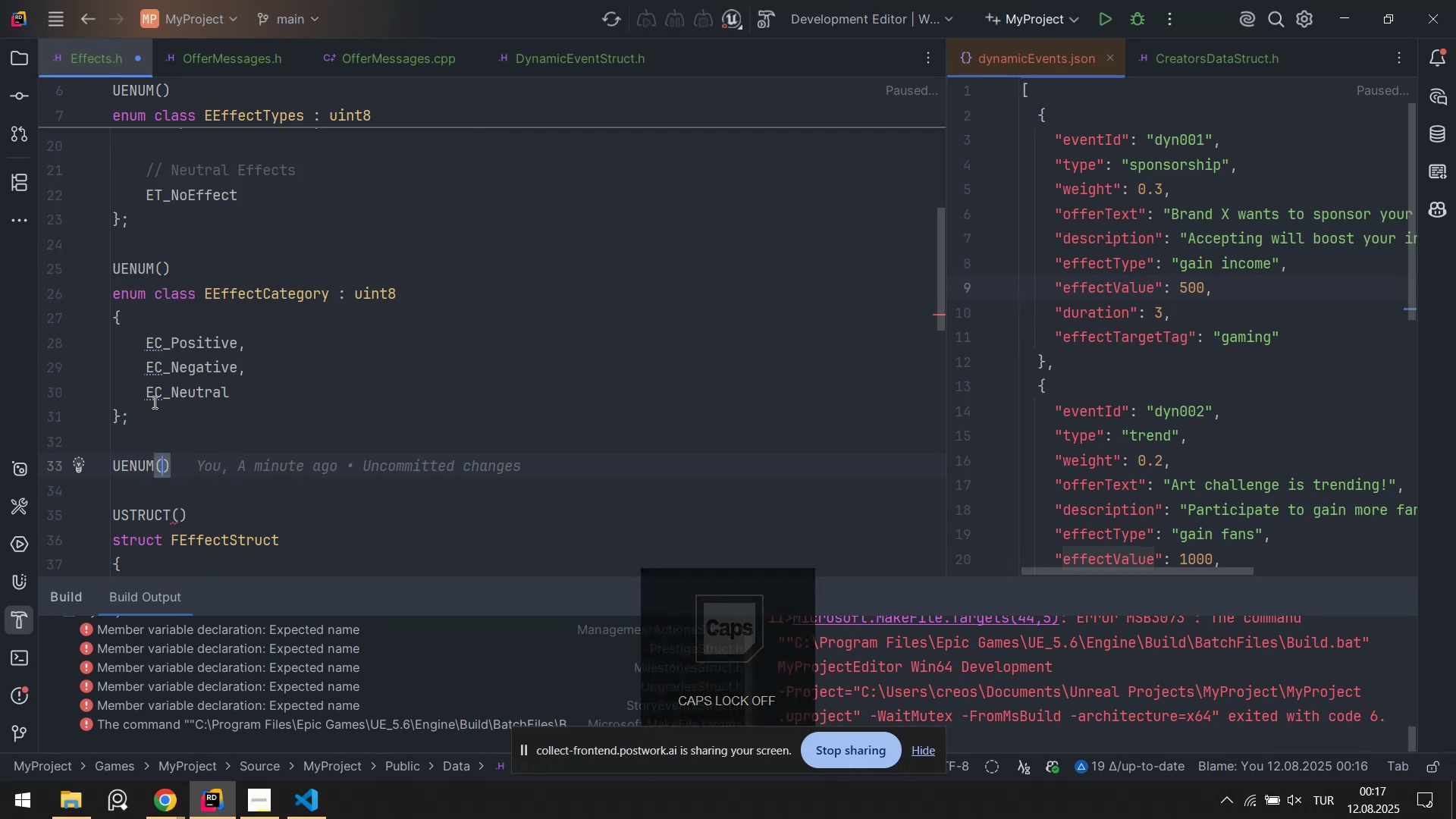 
key(ArrowRight)
 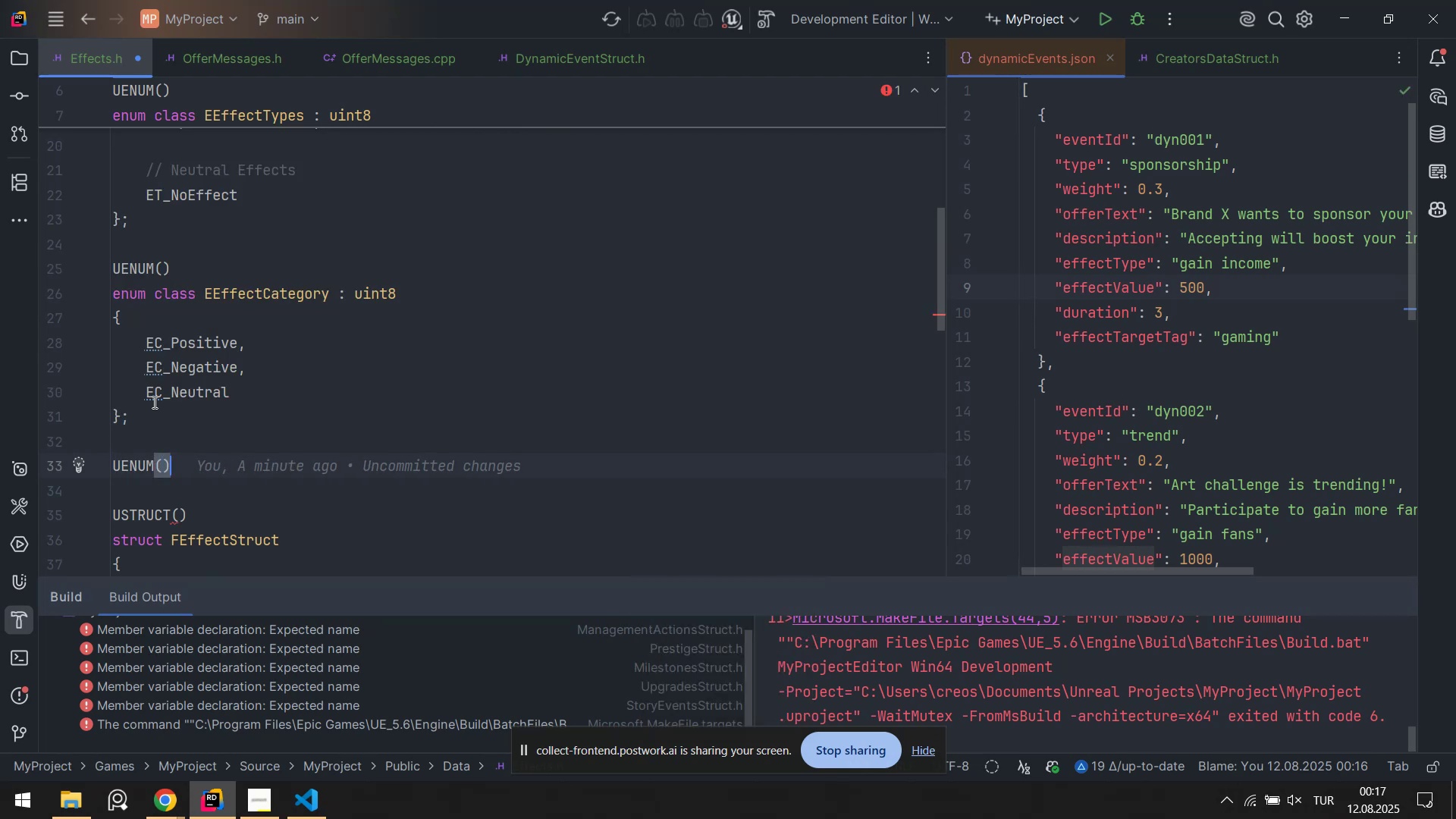 
key(Enter)
 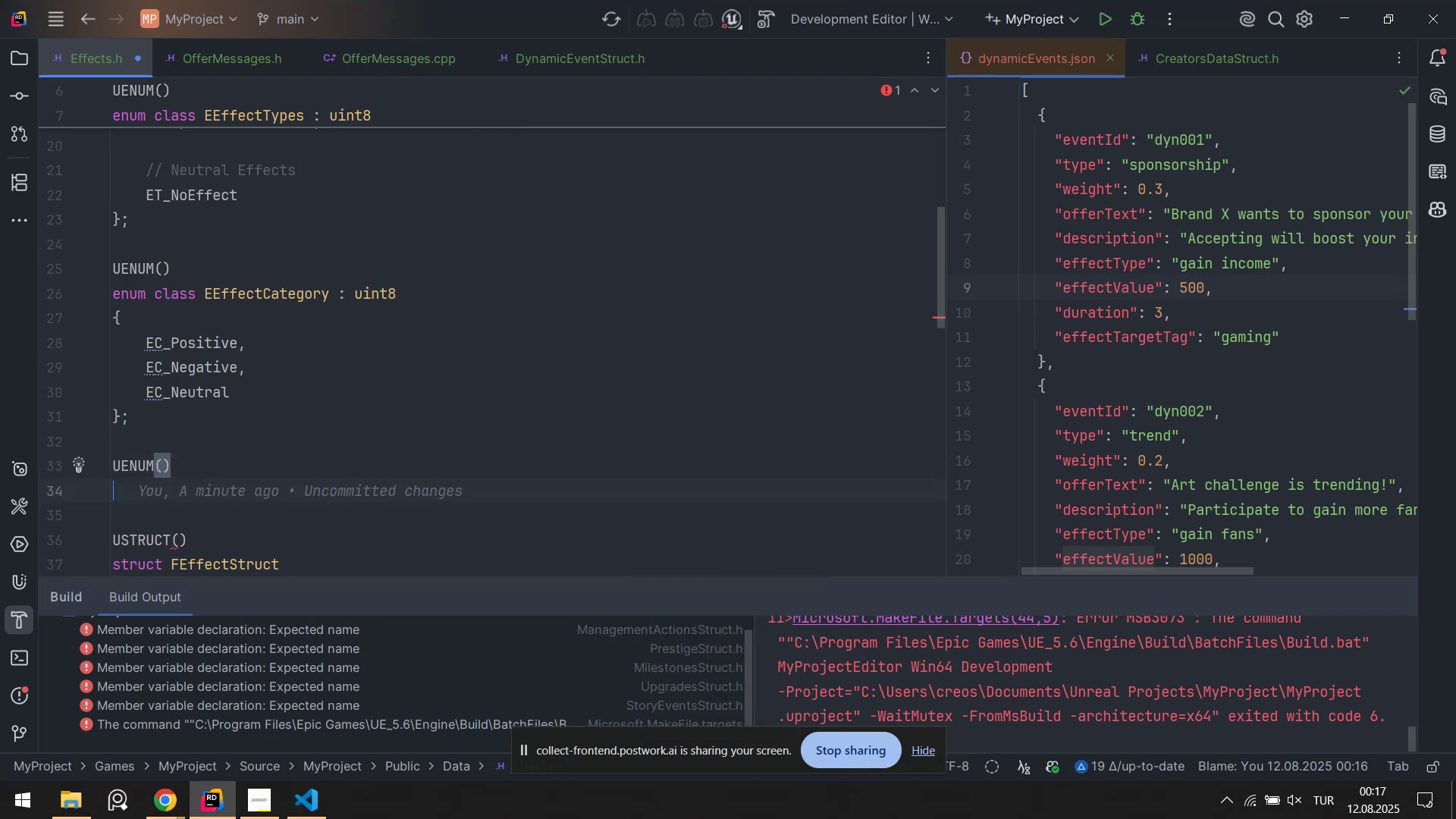 
type(enum class EFF)
key(Backspace)
key(Backspace)
type(EffectDescr'pt'on > u'nt8 )
 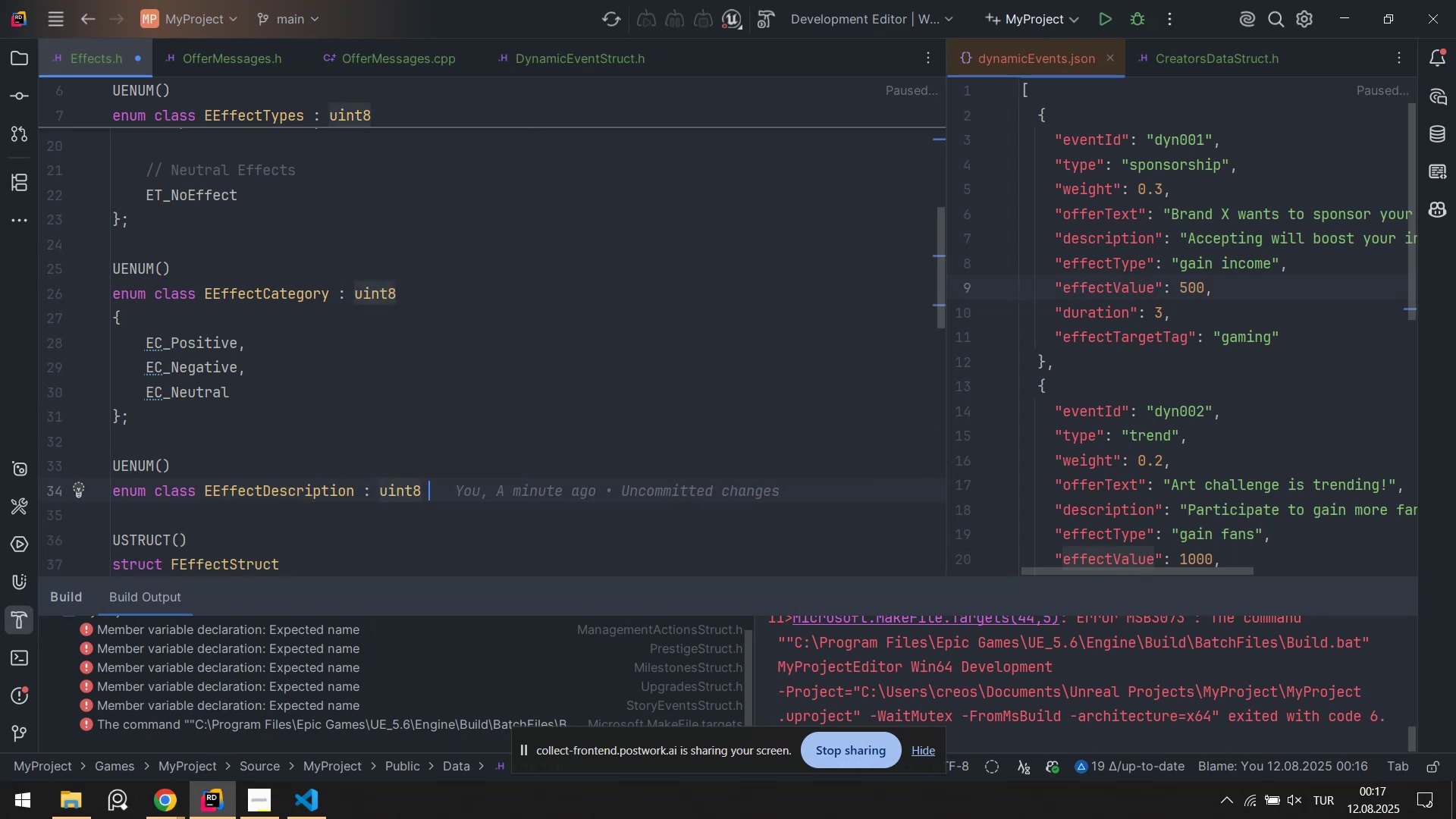 
key(Control+ControlLeft)
 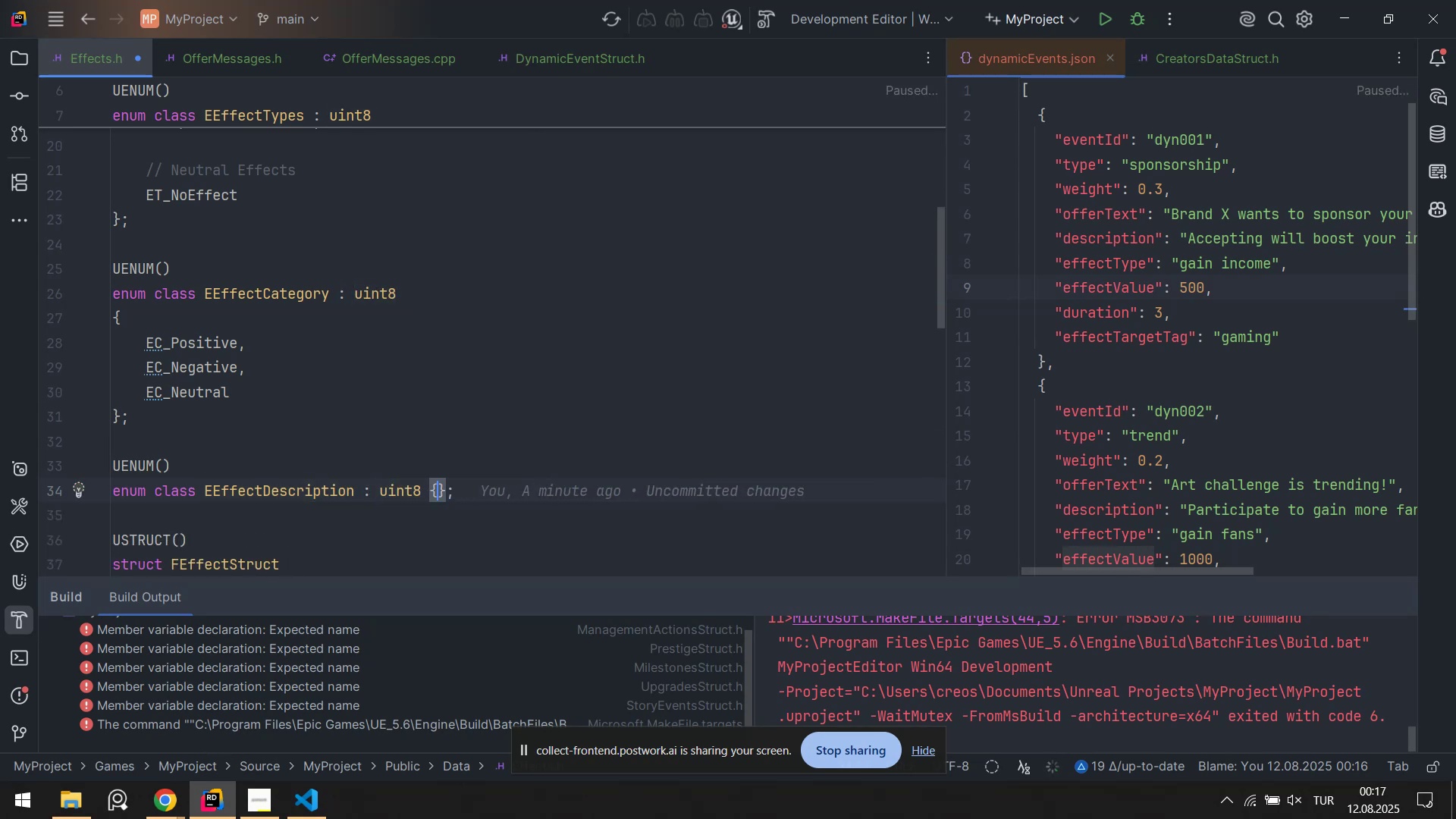 
key(Alt+Control+AltRight)
 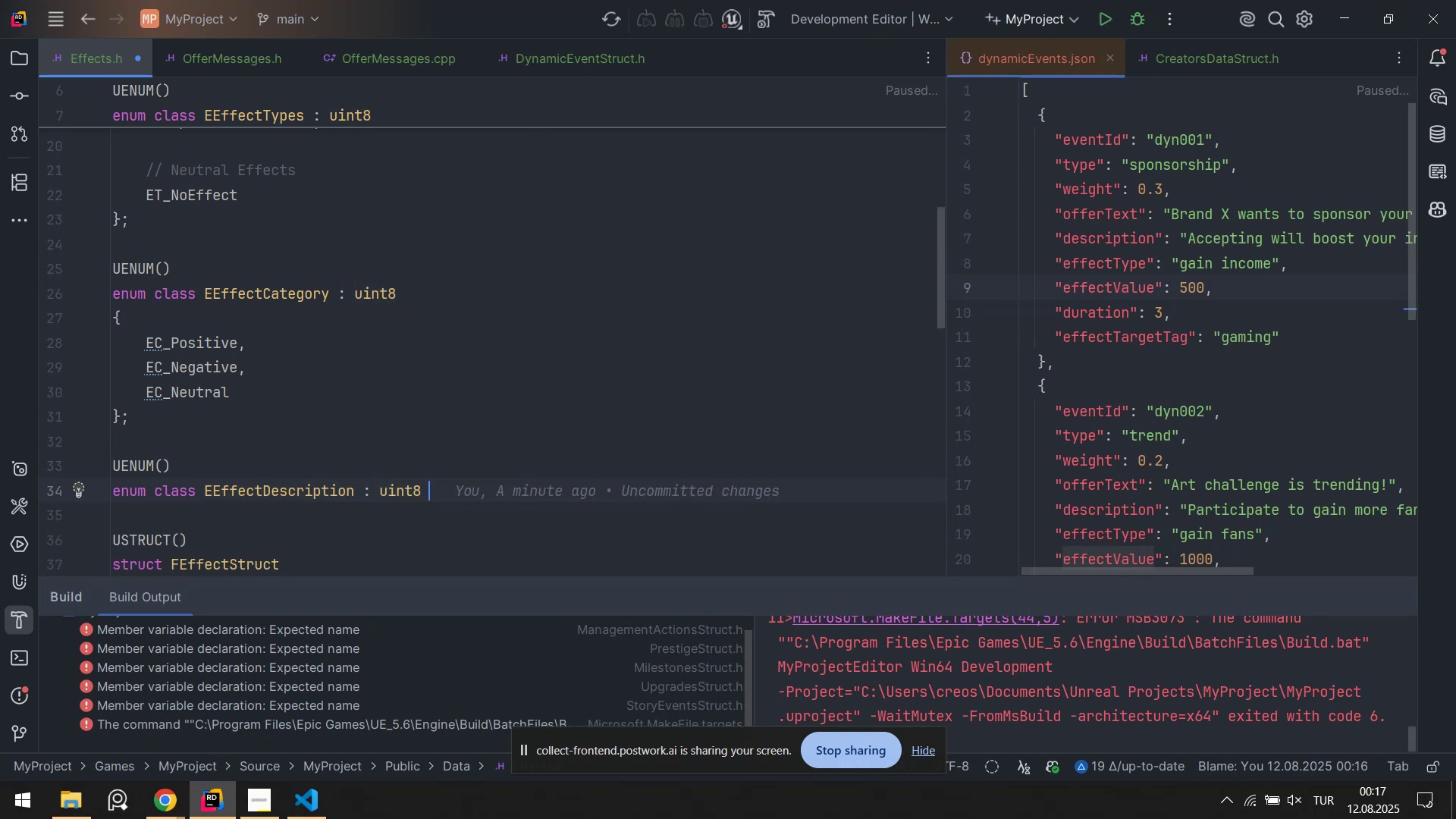 
key(Alt+Control+7)
 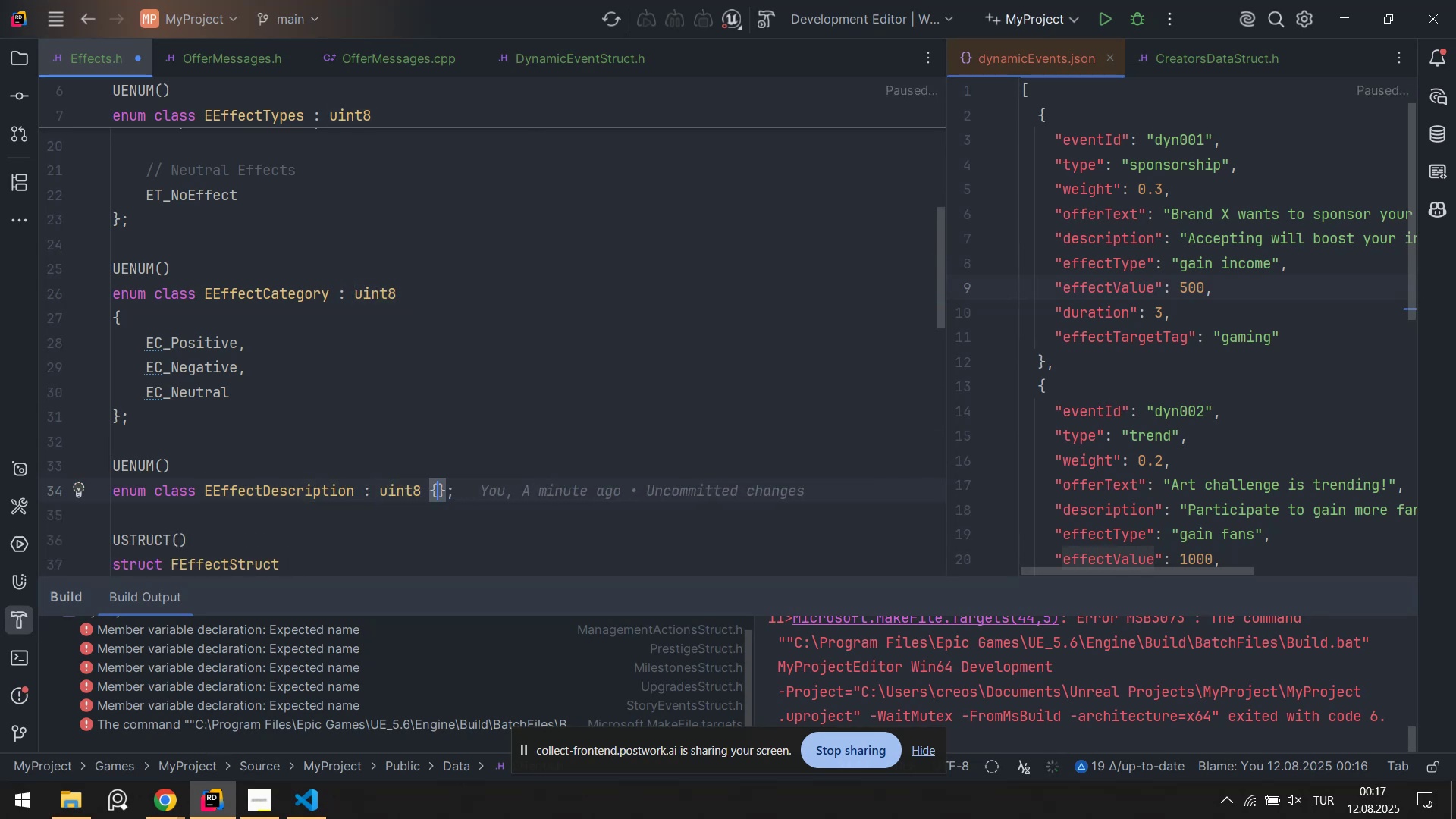 
key(Enter)
 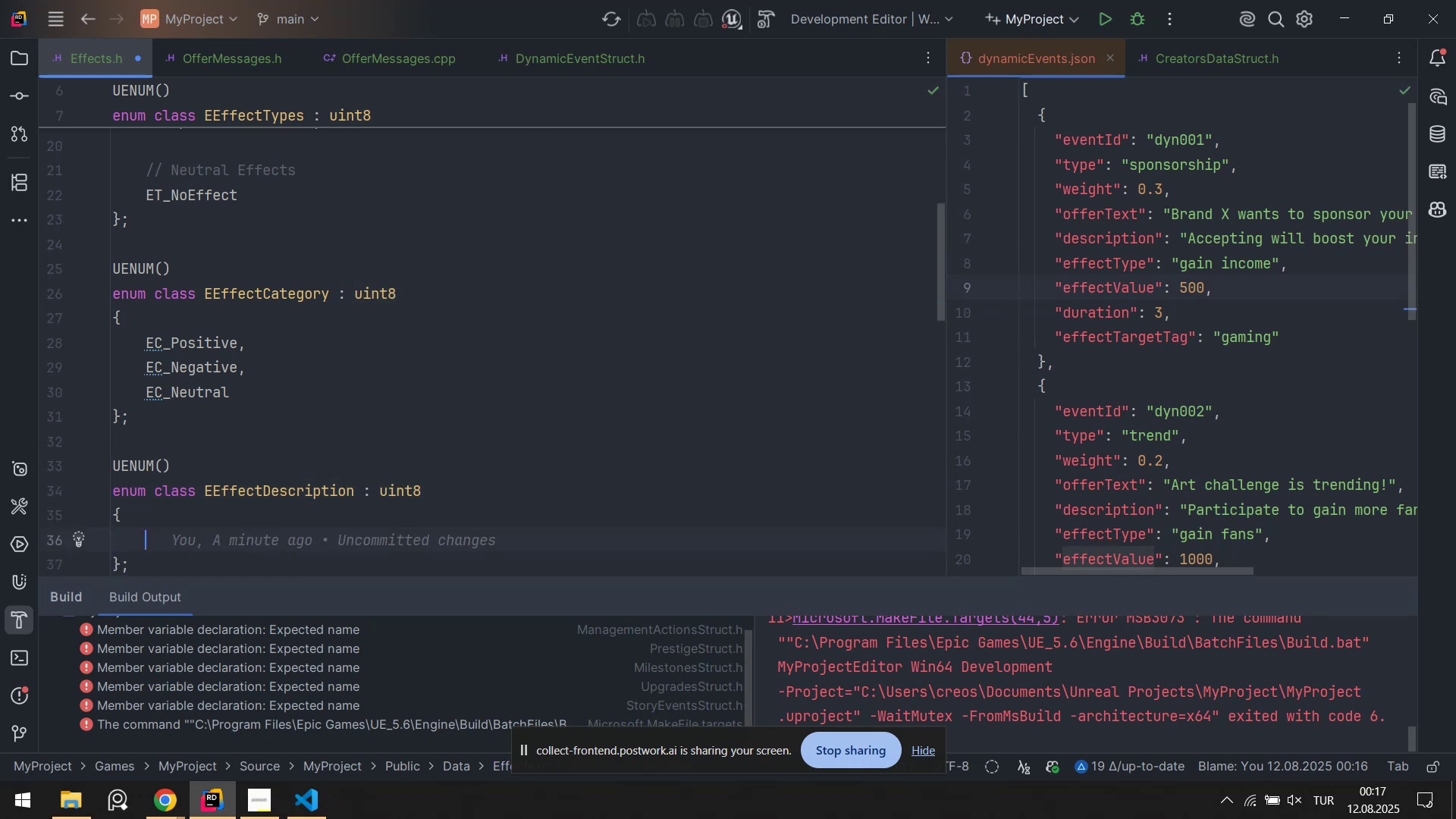 
scroll: coordinate [281, 315], scroll_direction: down, amount: 2.0
 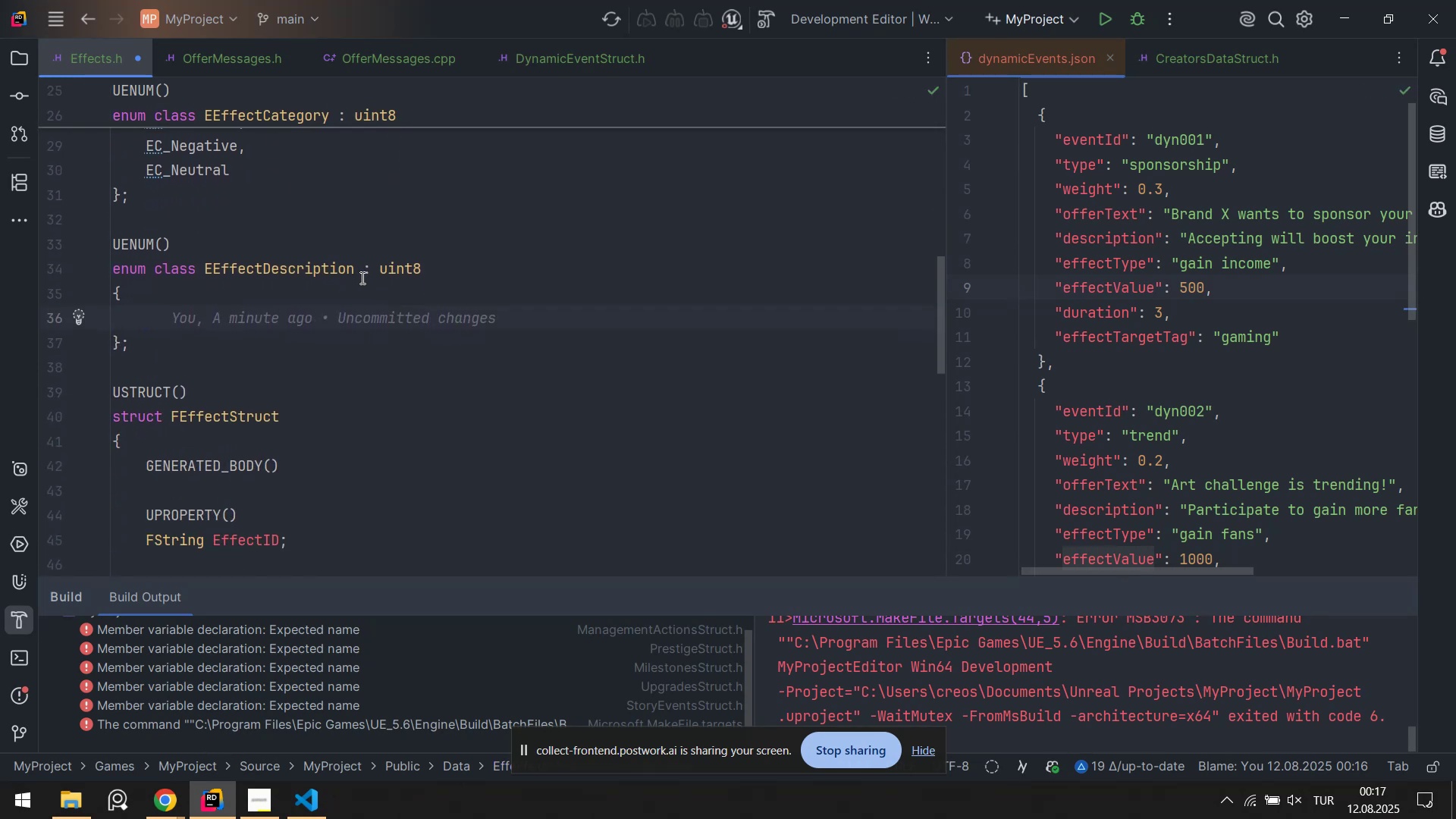 
scroll: coordinate [352, 276], scroll_direction: up, amount: 5.0
 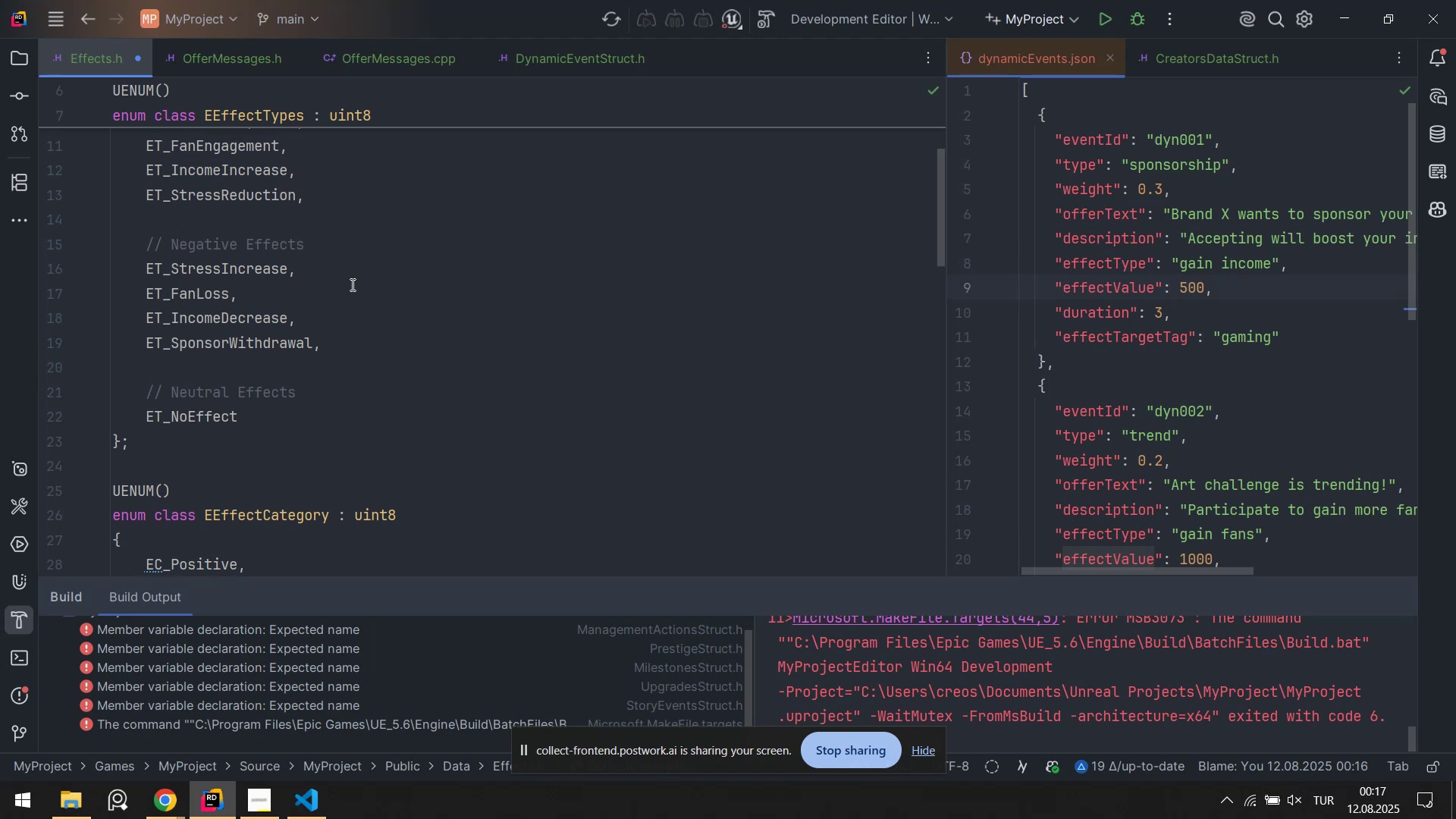 
scroll: coordinate [214, 438], scroll_direction: down, amount: 7.0
 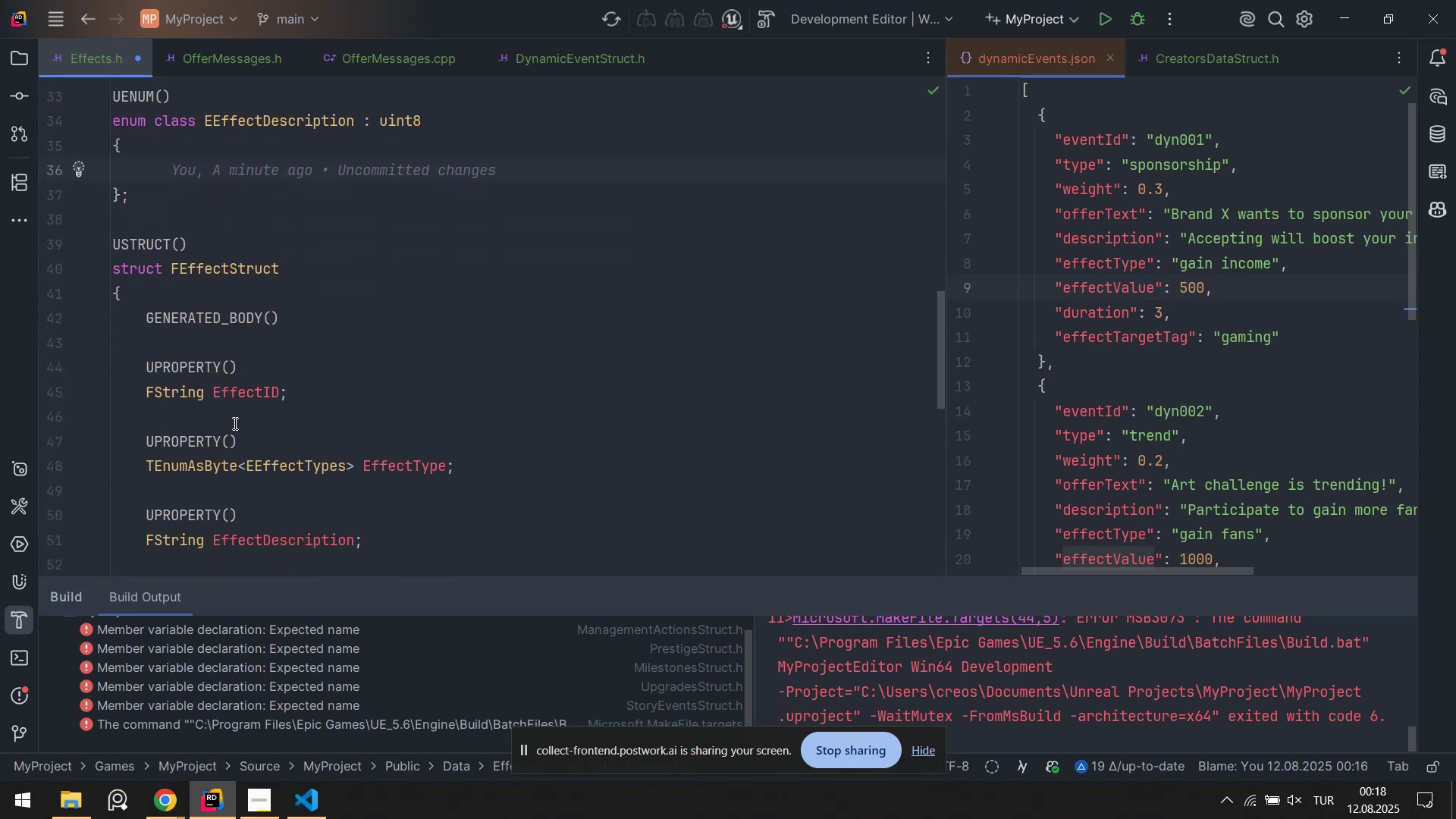 
scroll: coordinate [266, 416], scroll_direction: up, amount: 2.0
 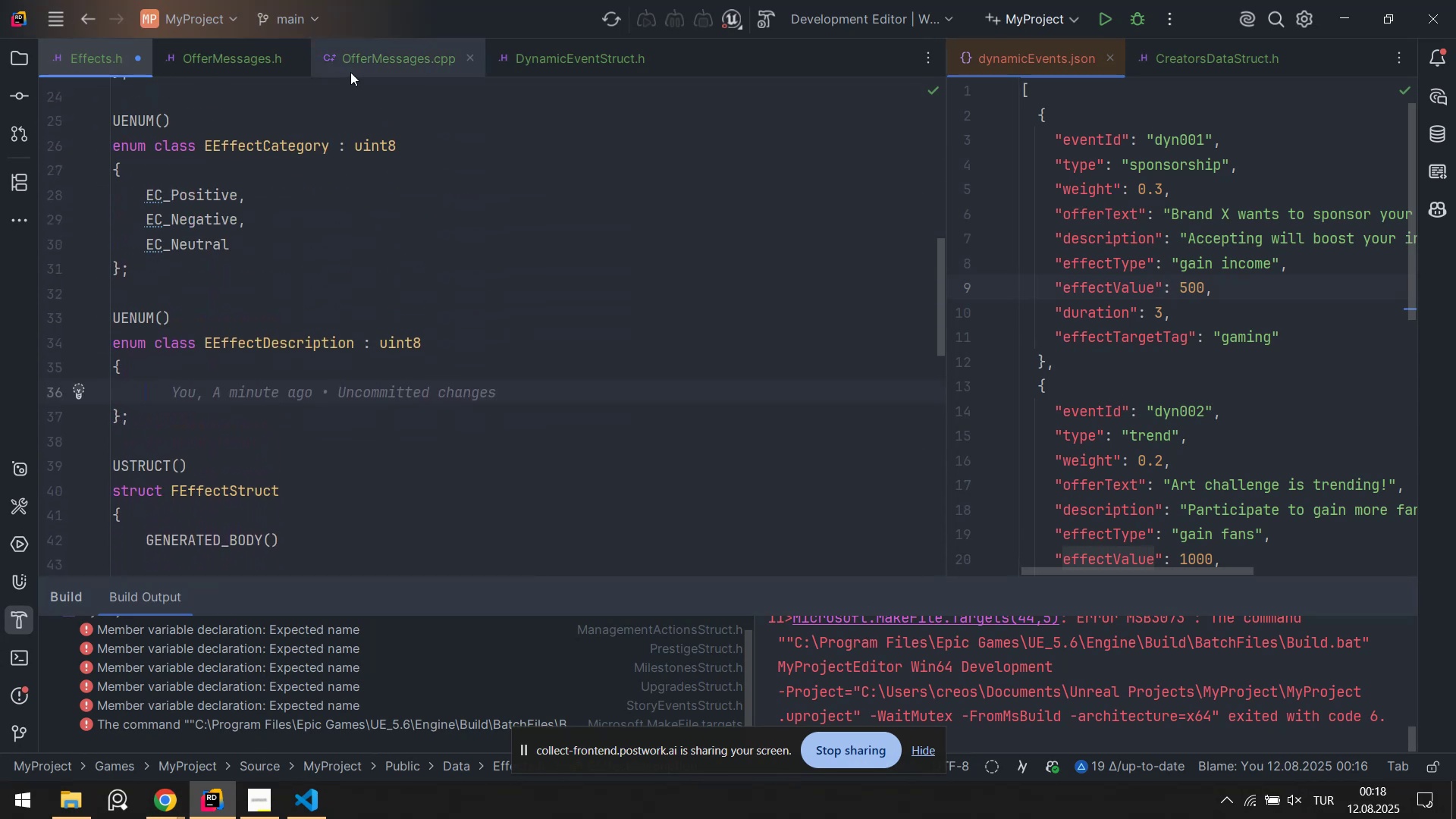 
left_click([219, 72])
 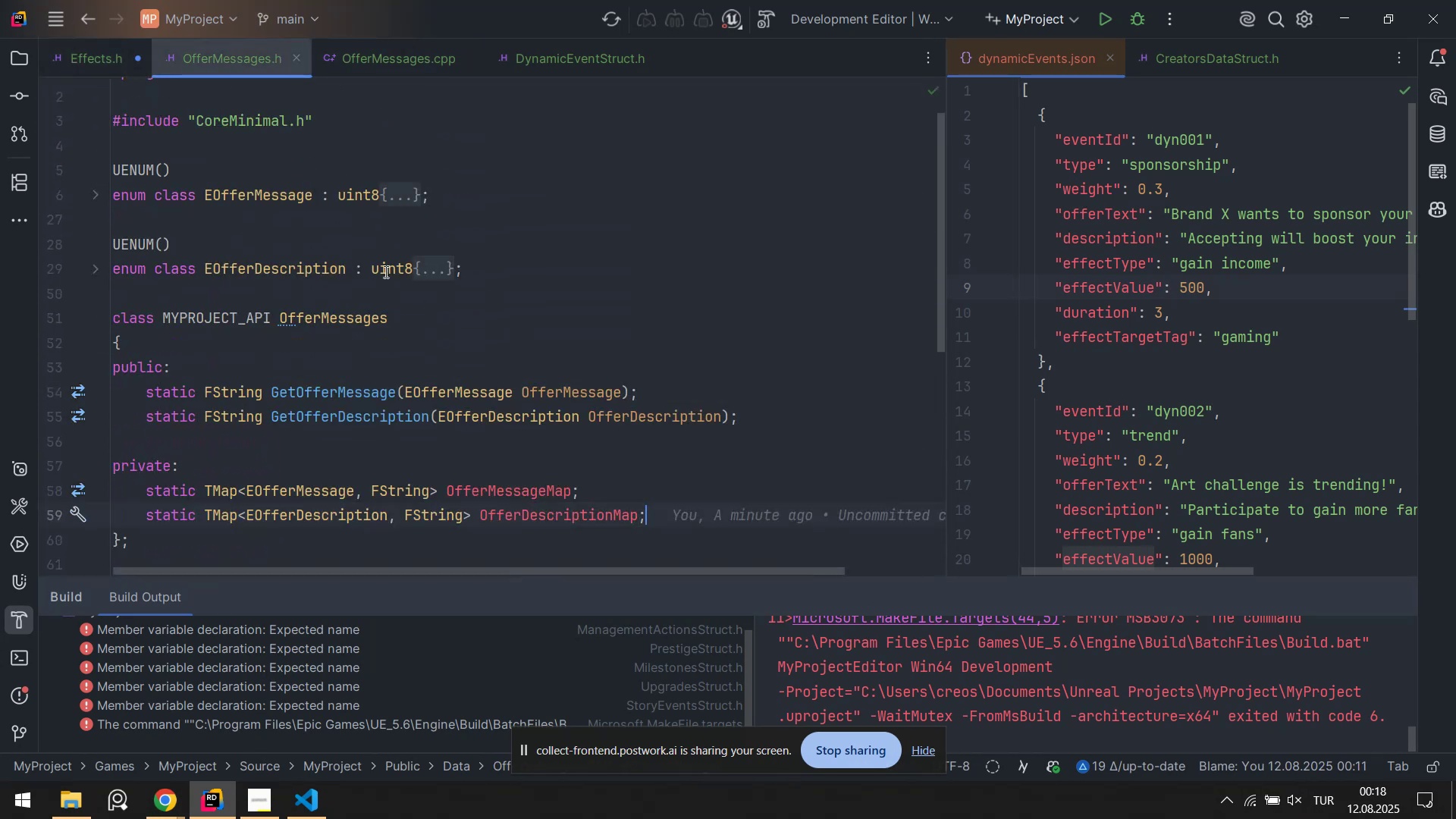 
scroll: coordinate [415, 351], scroll_direction: none, amount: 0.0
 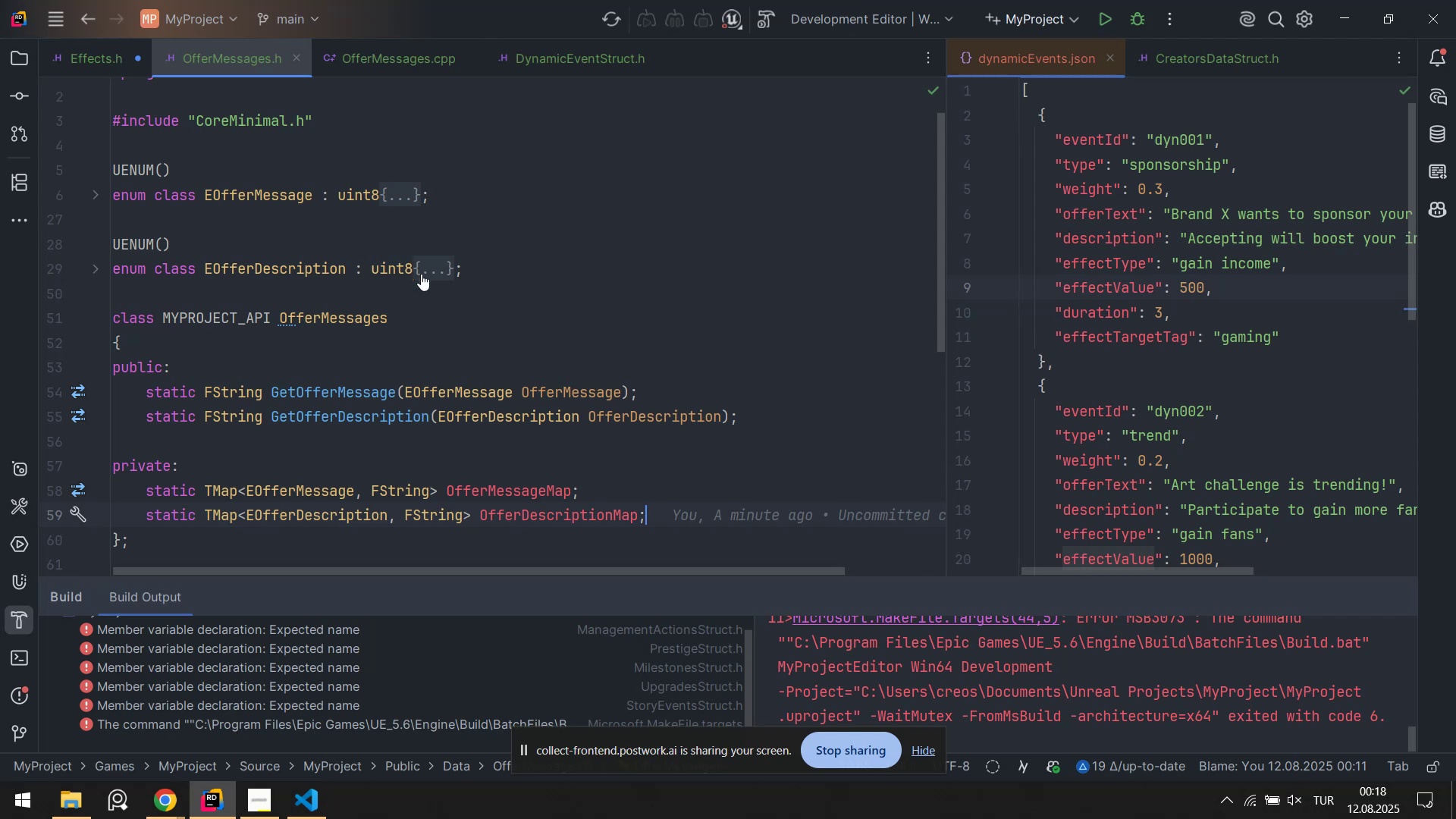 
left_click([423, 269])
 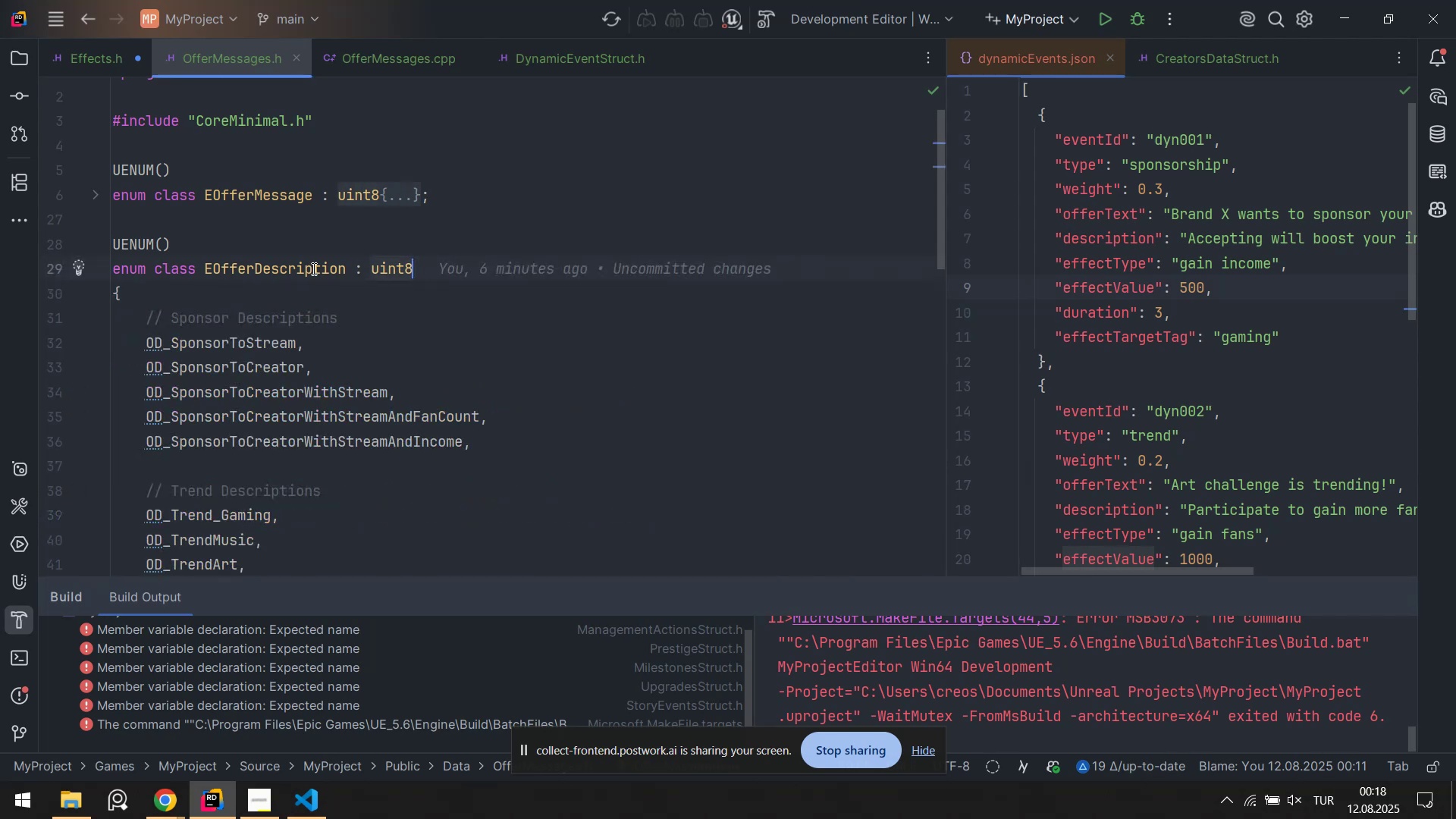 
scroll: coordinate [190, 245], scroll_direction: none, amount: 0.0
 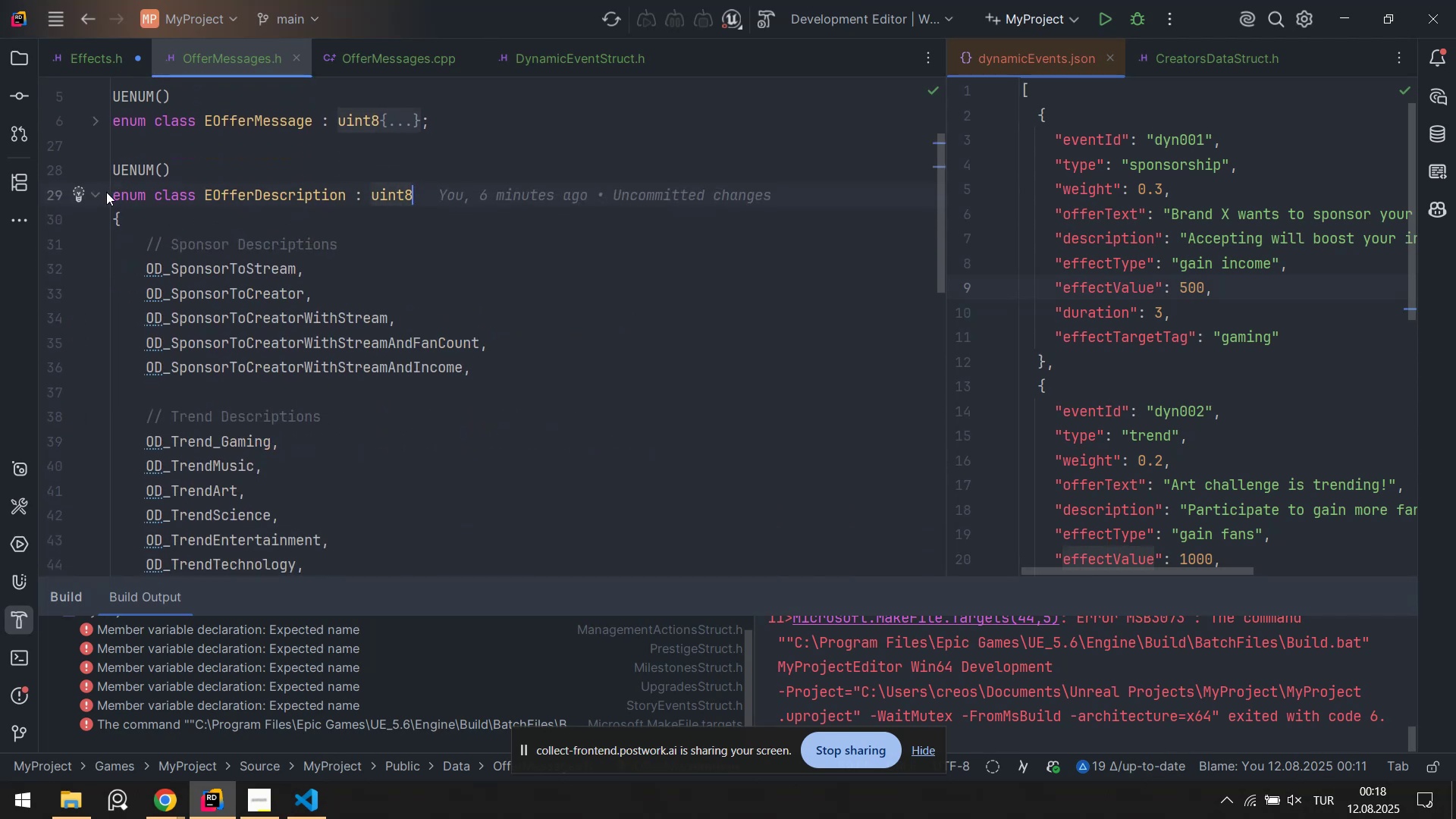 
left_click([98, 198])
 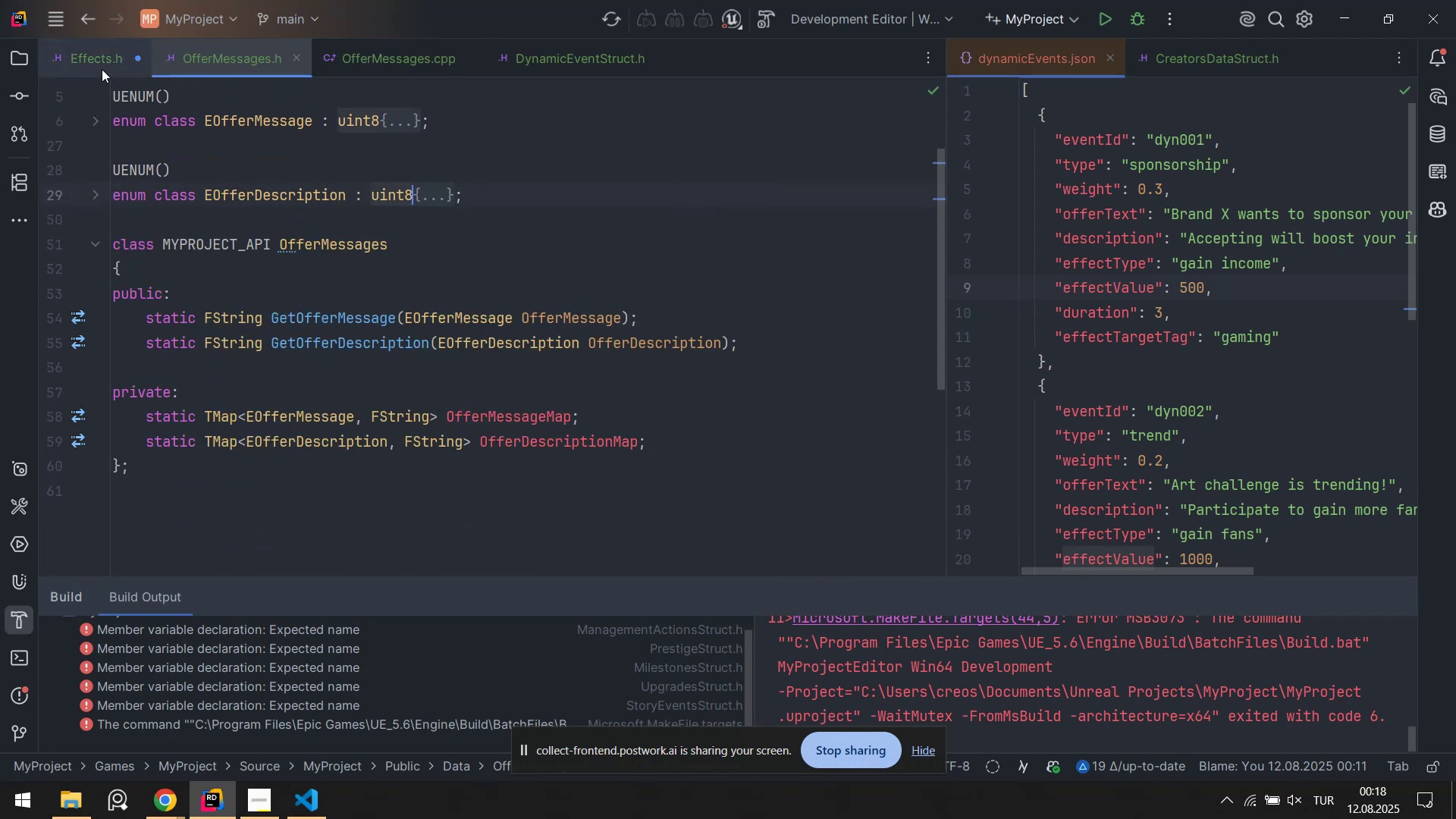 
left_click([102, 69])
 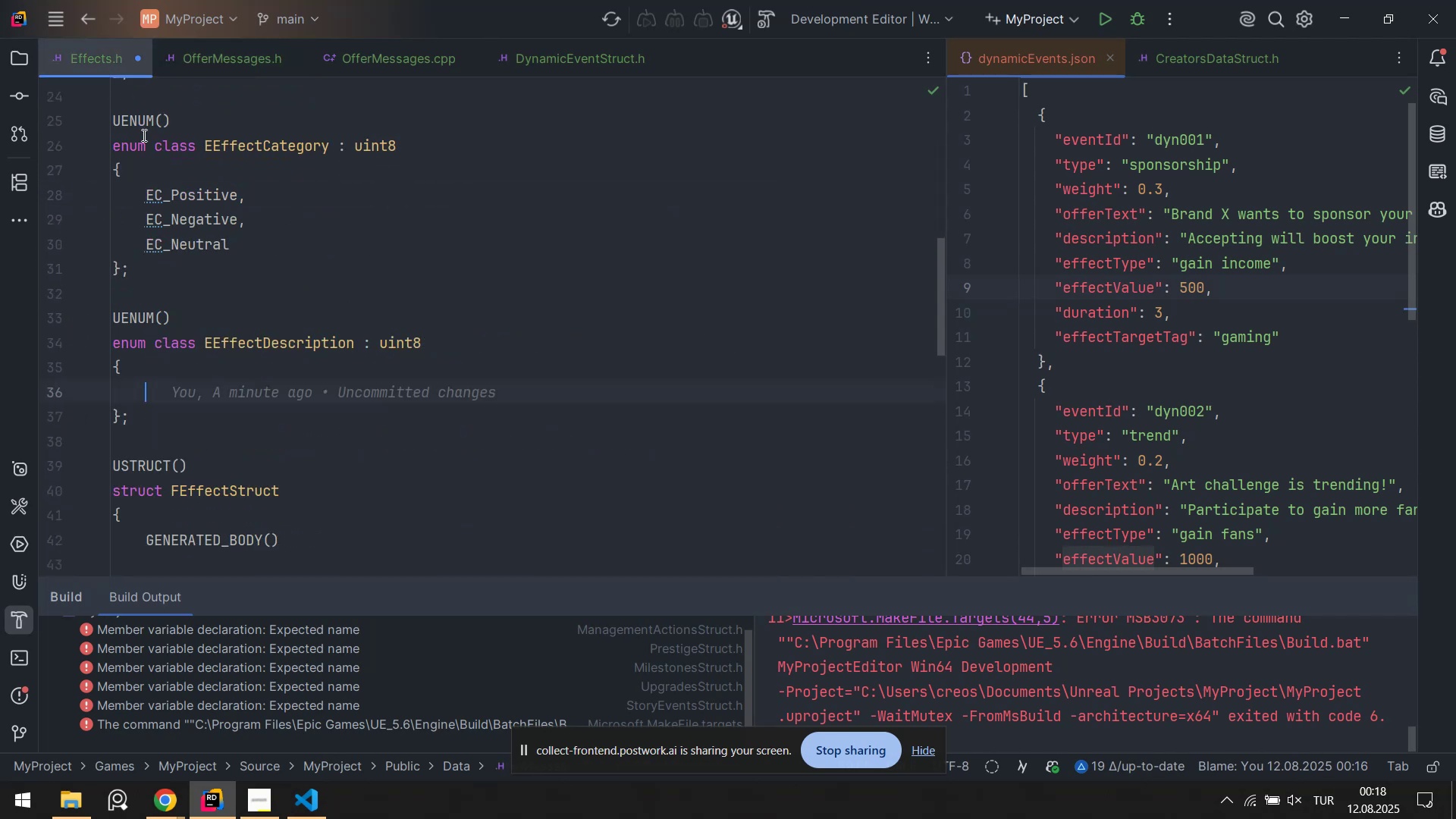 
scroll: coordinate [299, 338], scroll_direction: up, amount: 7.0
 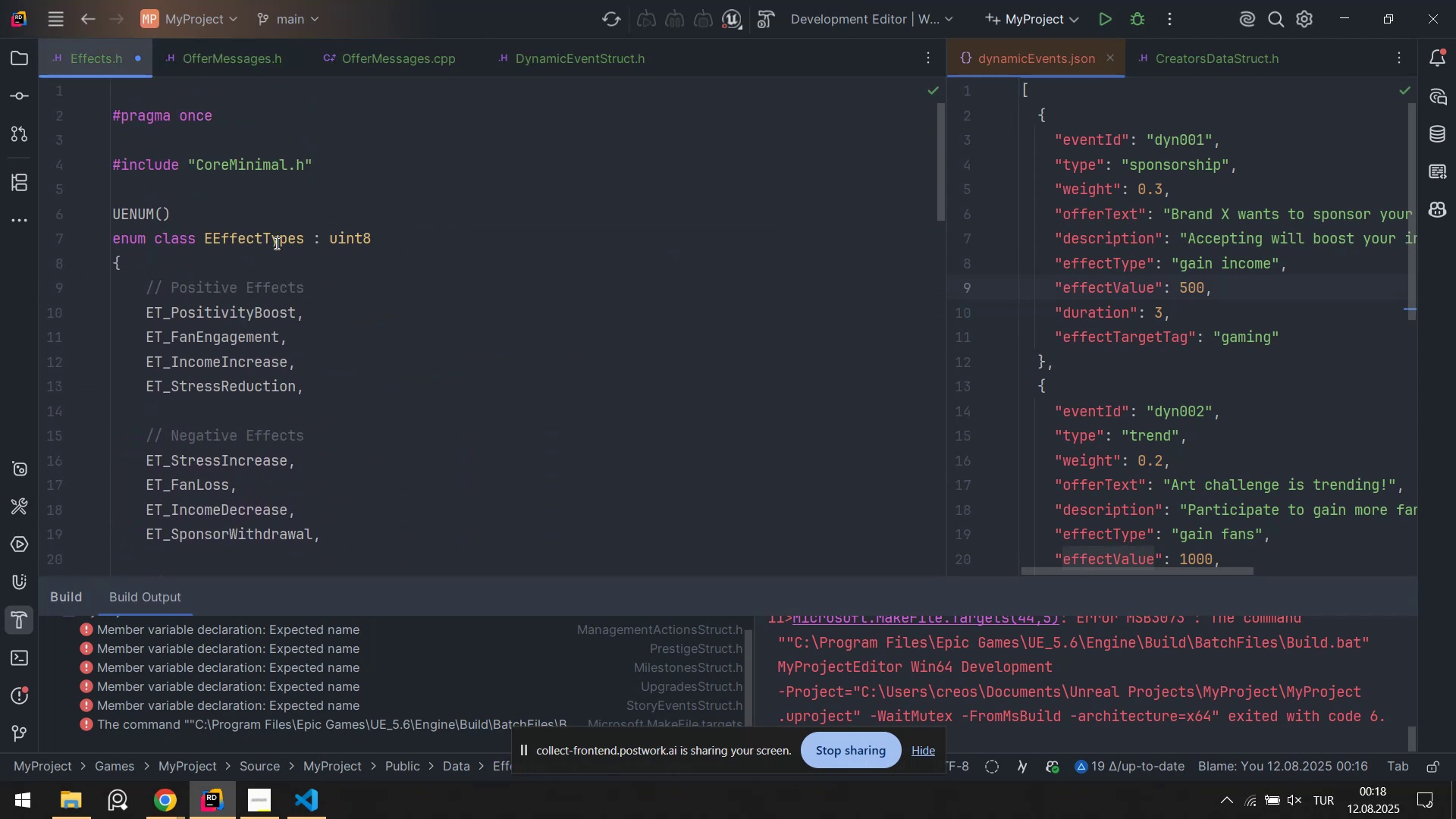 
left_click_drag(start_coordinate=[195, 315], to_coordinate=[278, 364])
 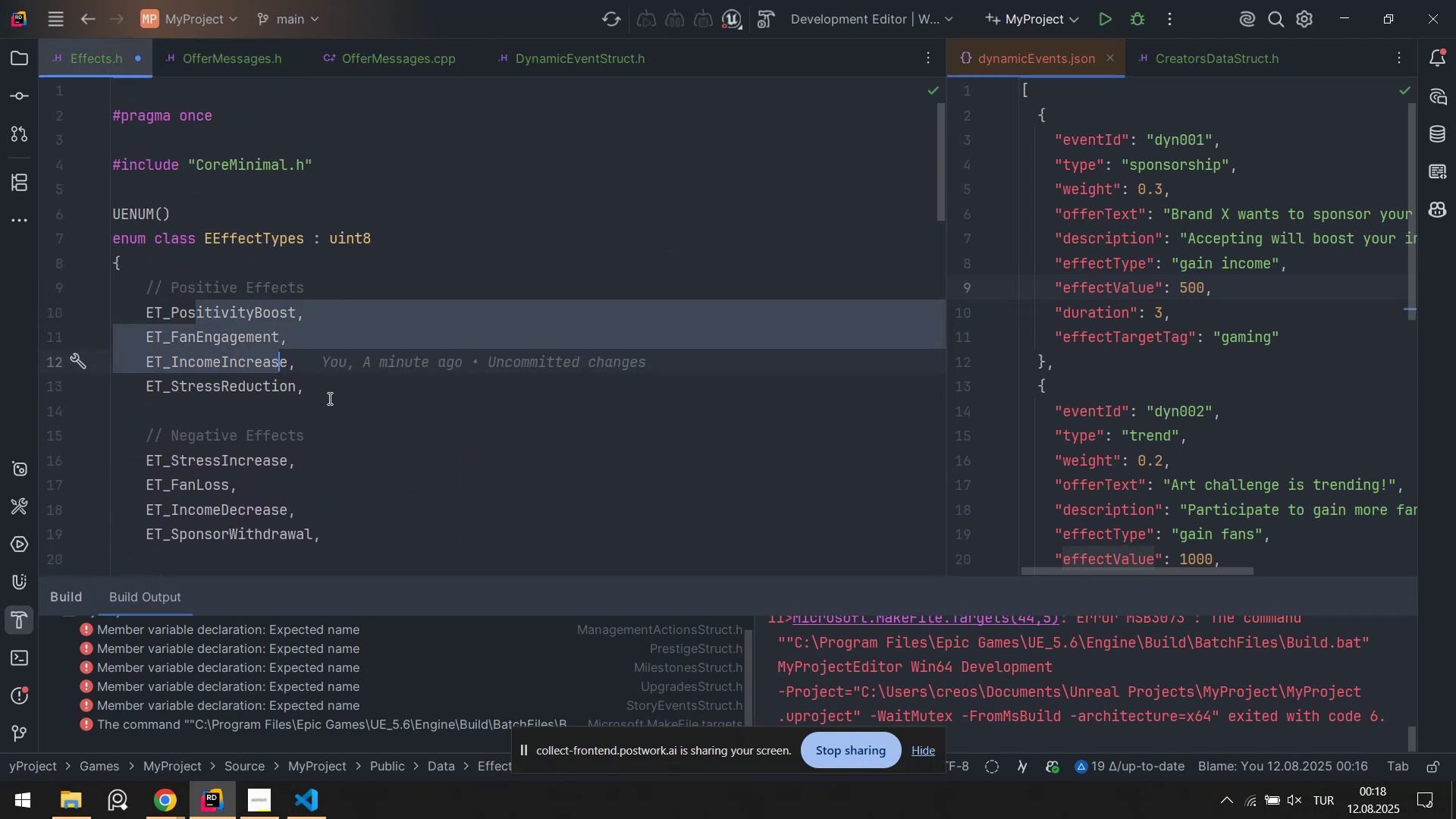 
left_click([328, 398])
 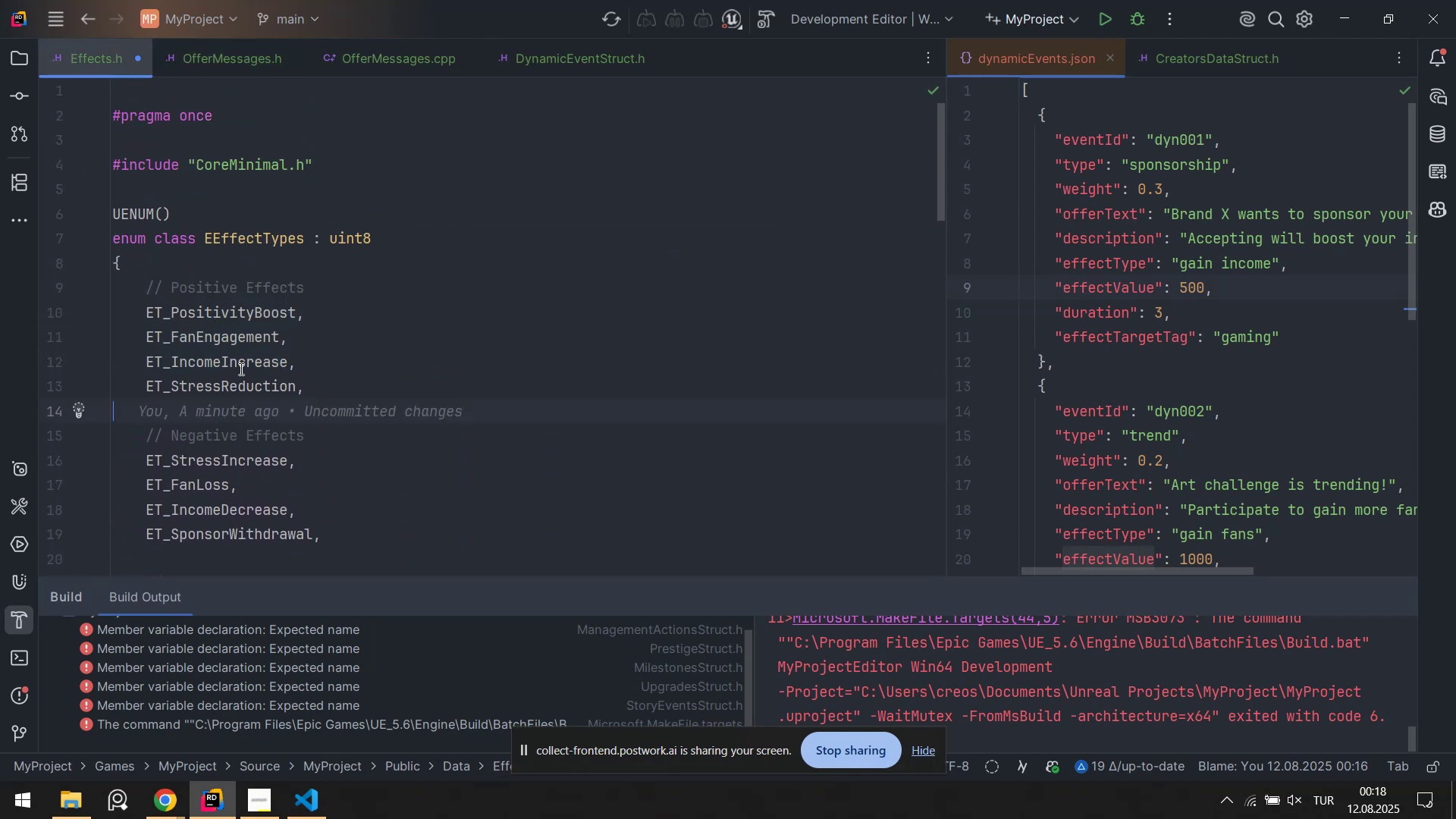 
left_click_drag(start_coordinate=[217, 366], to_coordinate=[283, 363])
 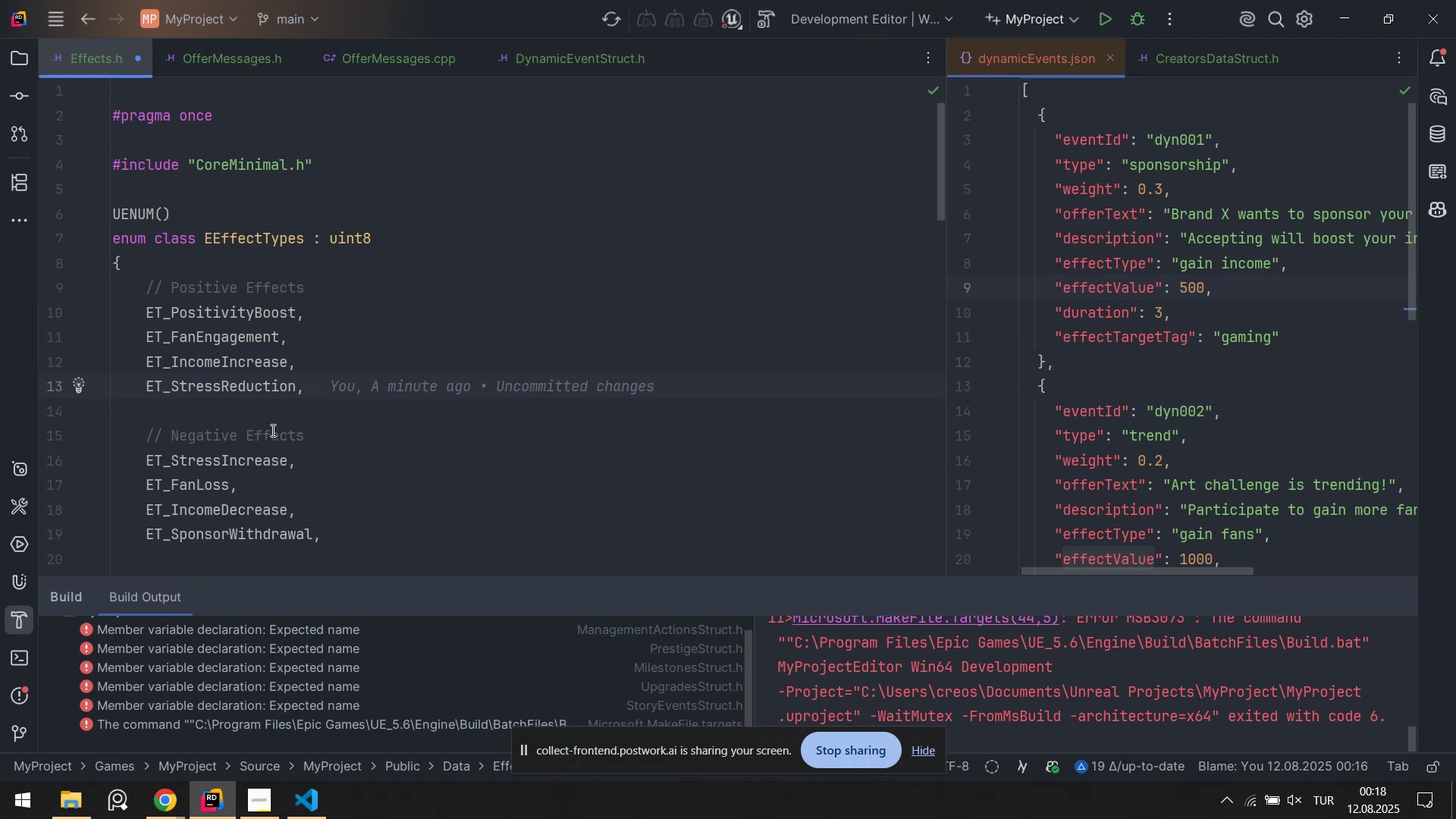 
scroll: coordinate [231, 350], scroll_direction: down, amount: 3.0
 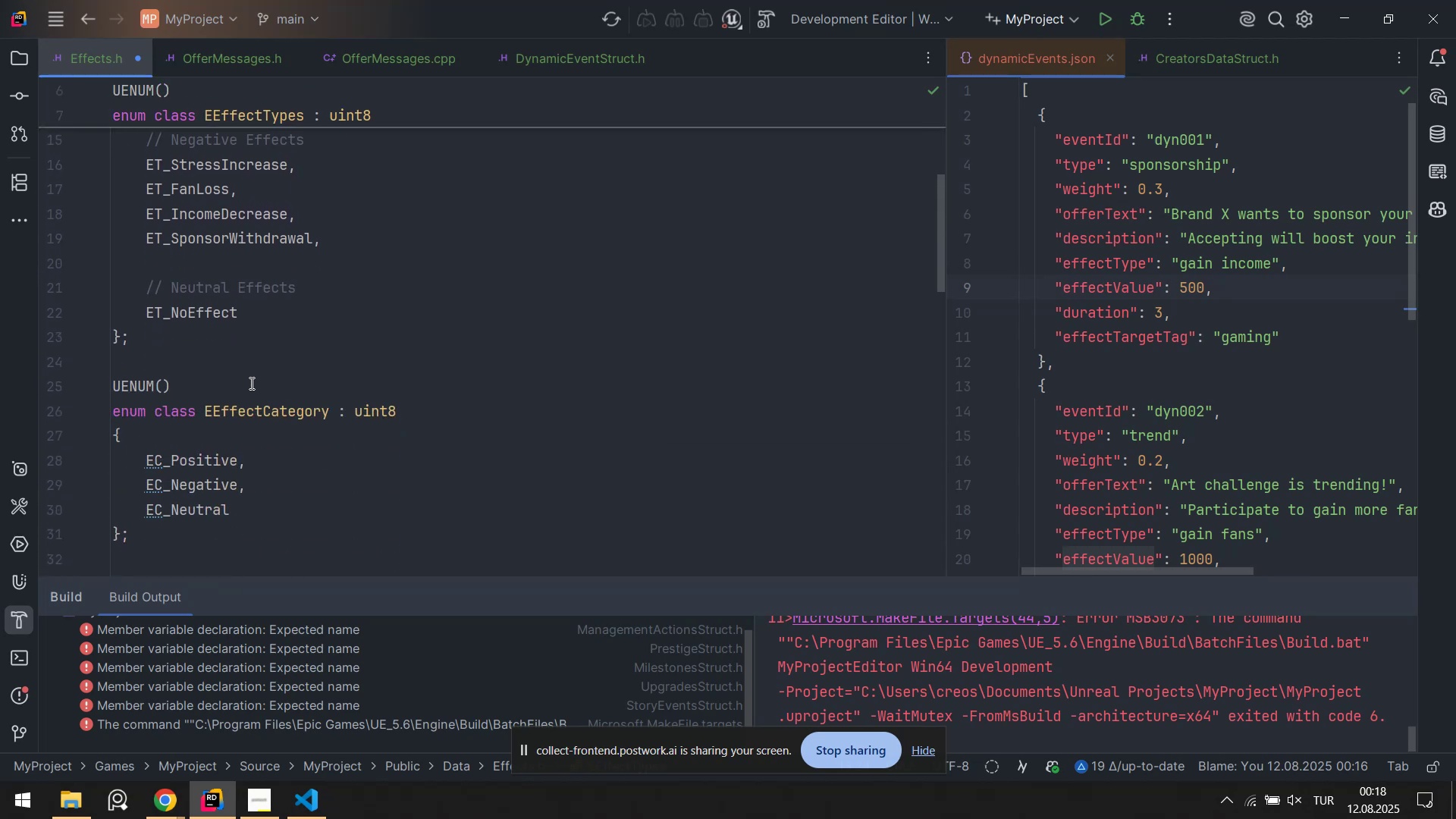 
scroll: coordinate [259, 387], scroll_direction: up, amount: 2.0
 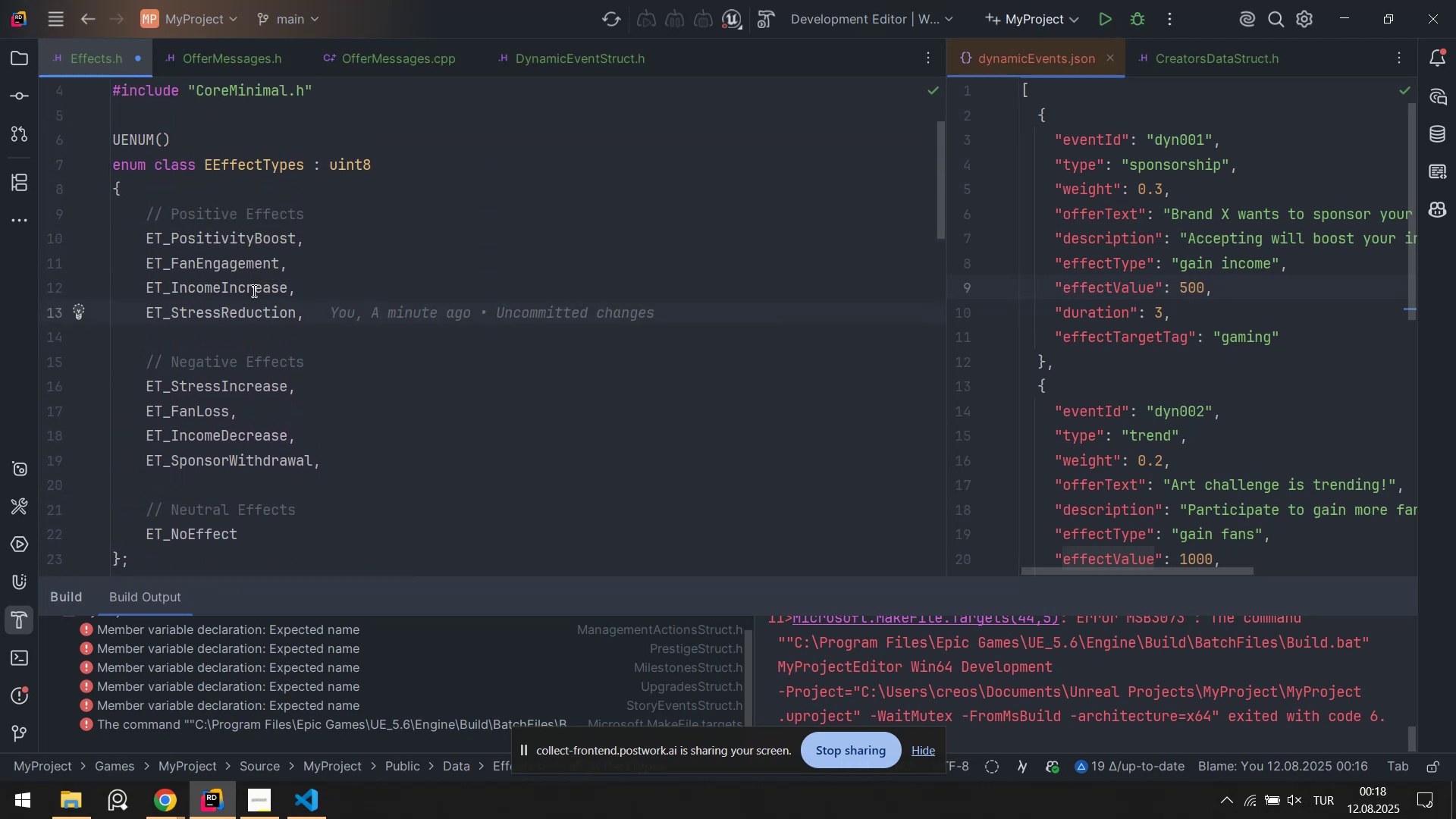 
scroll: coordinate [293, 322], scroll_direction: down, amount: 5.0
 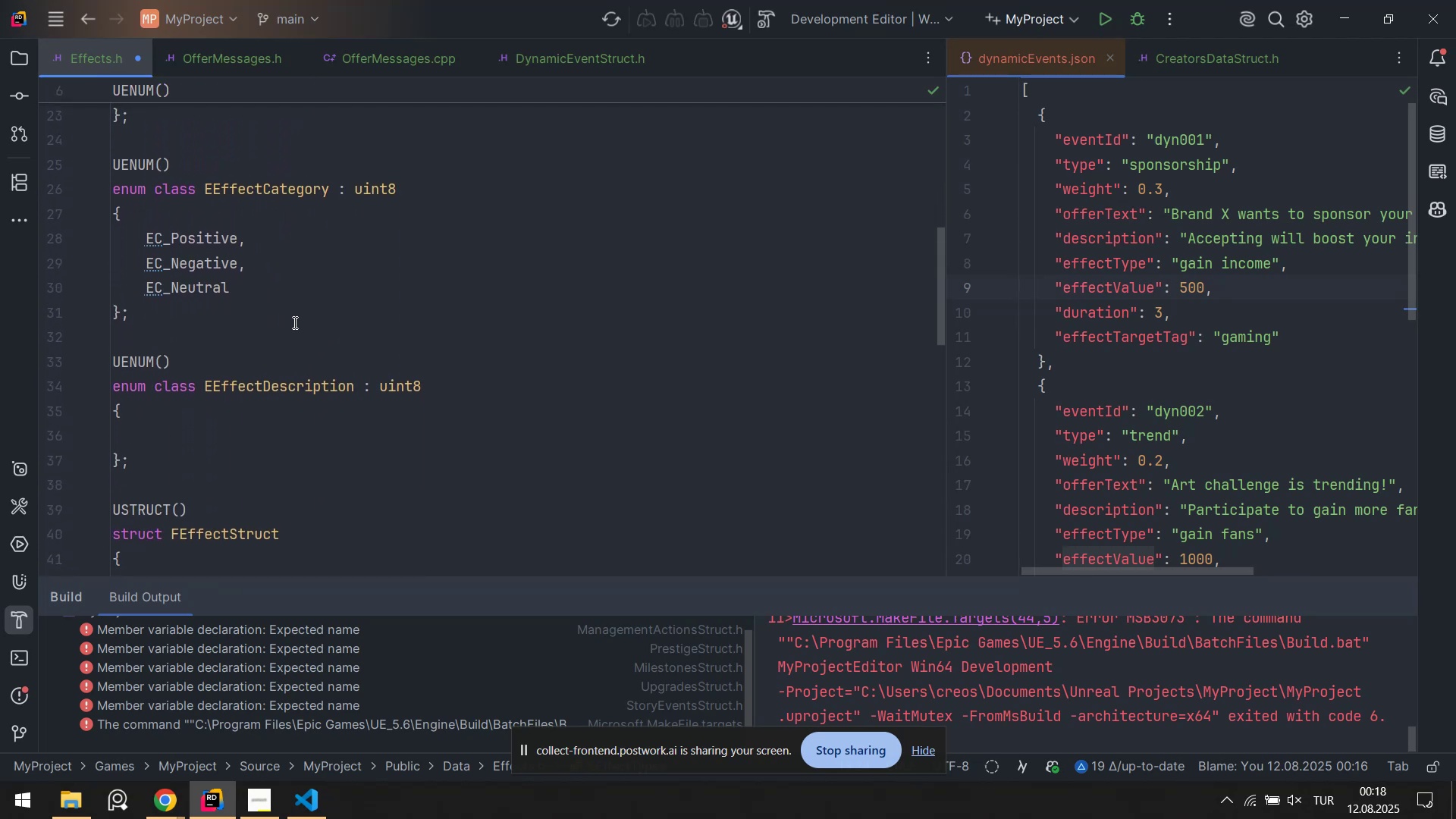 
scroll: coordinate [293, 322], scroll_direction: none, amount: 0.0
 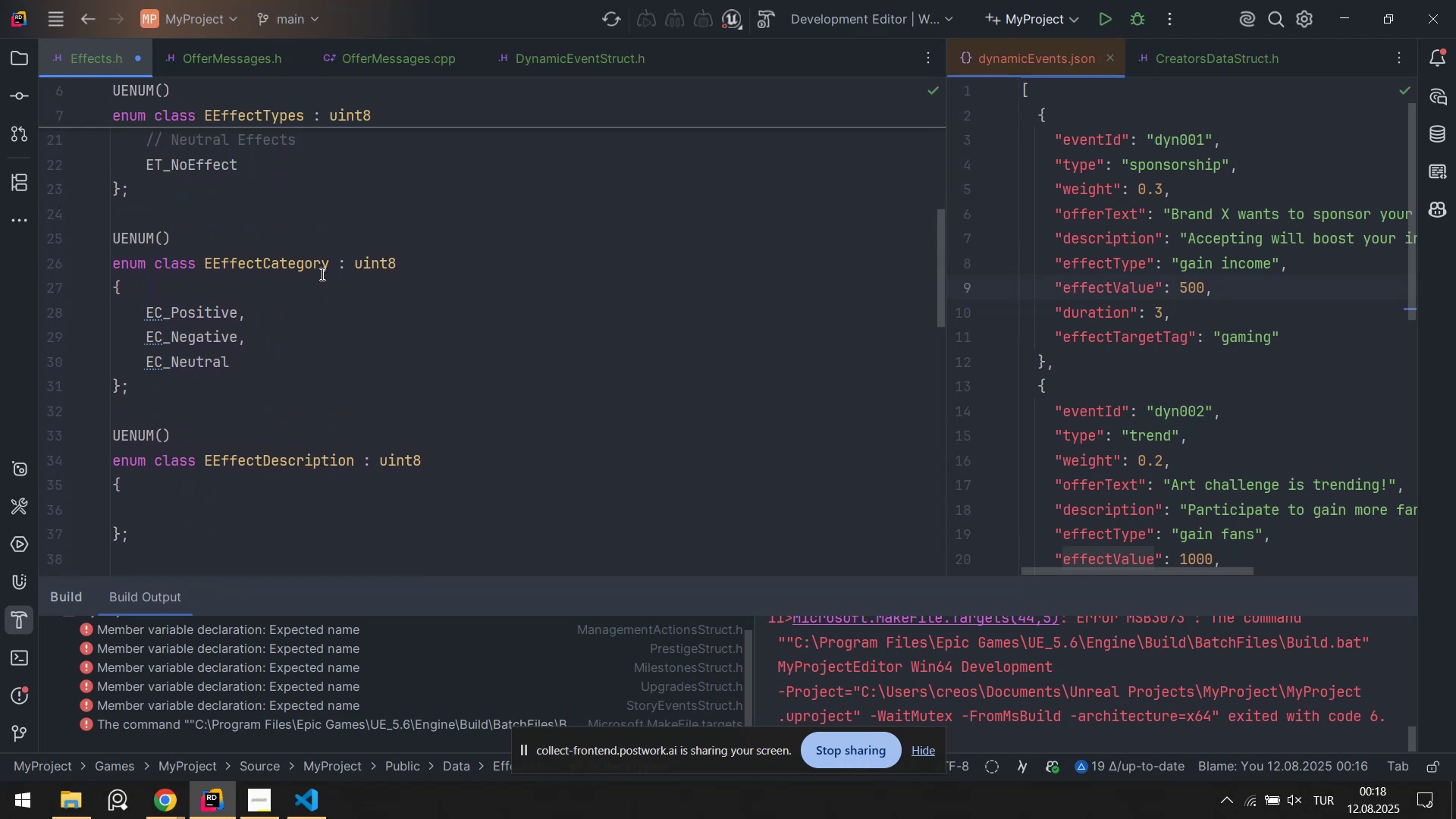 
scroll: coordinate [307, 351], scroll_direction: up, amount: 5.0
 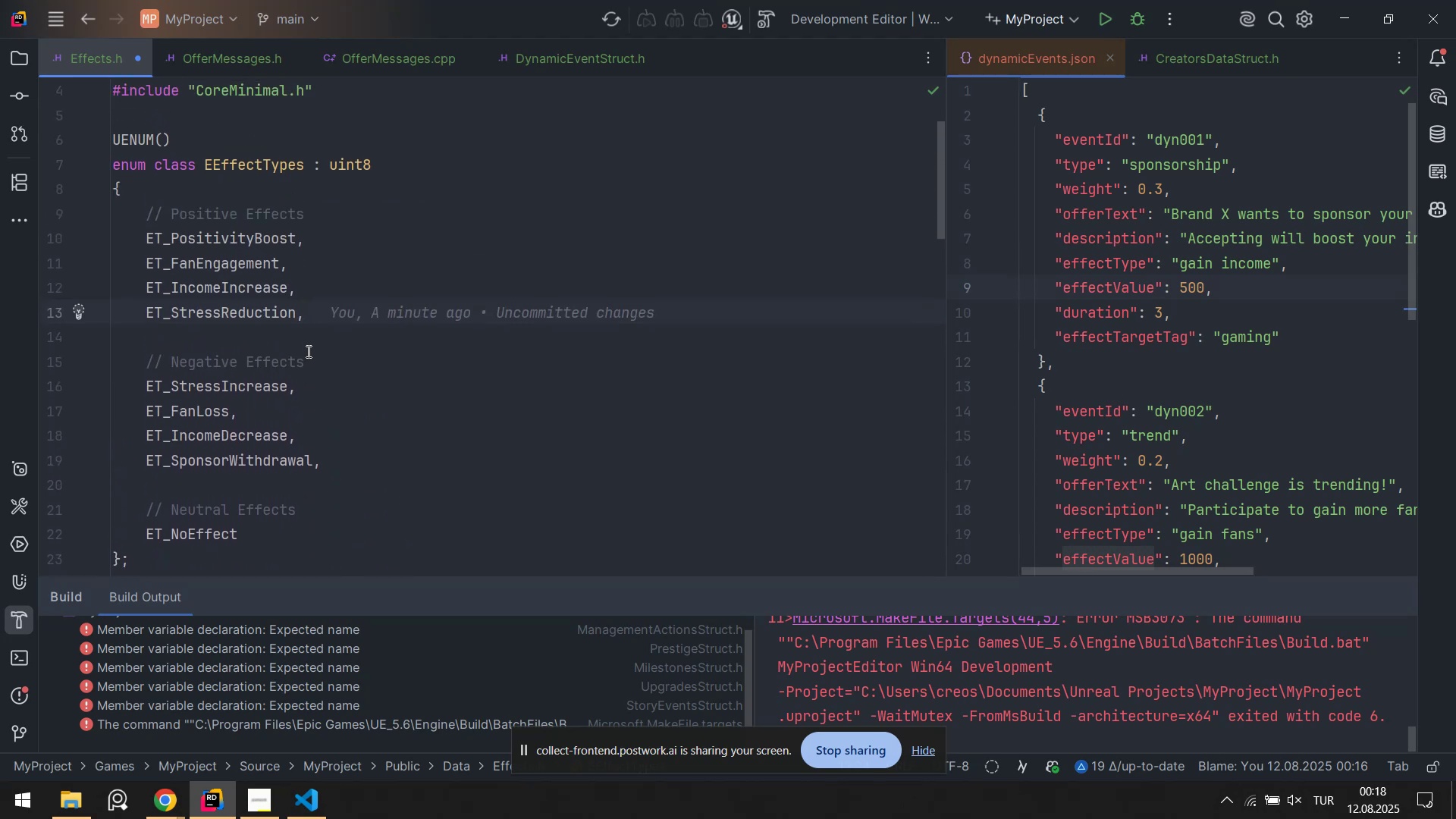 
scroll: coordinate [265, 403], scroll_direction: down, amount: 12.0
 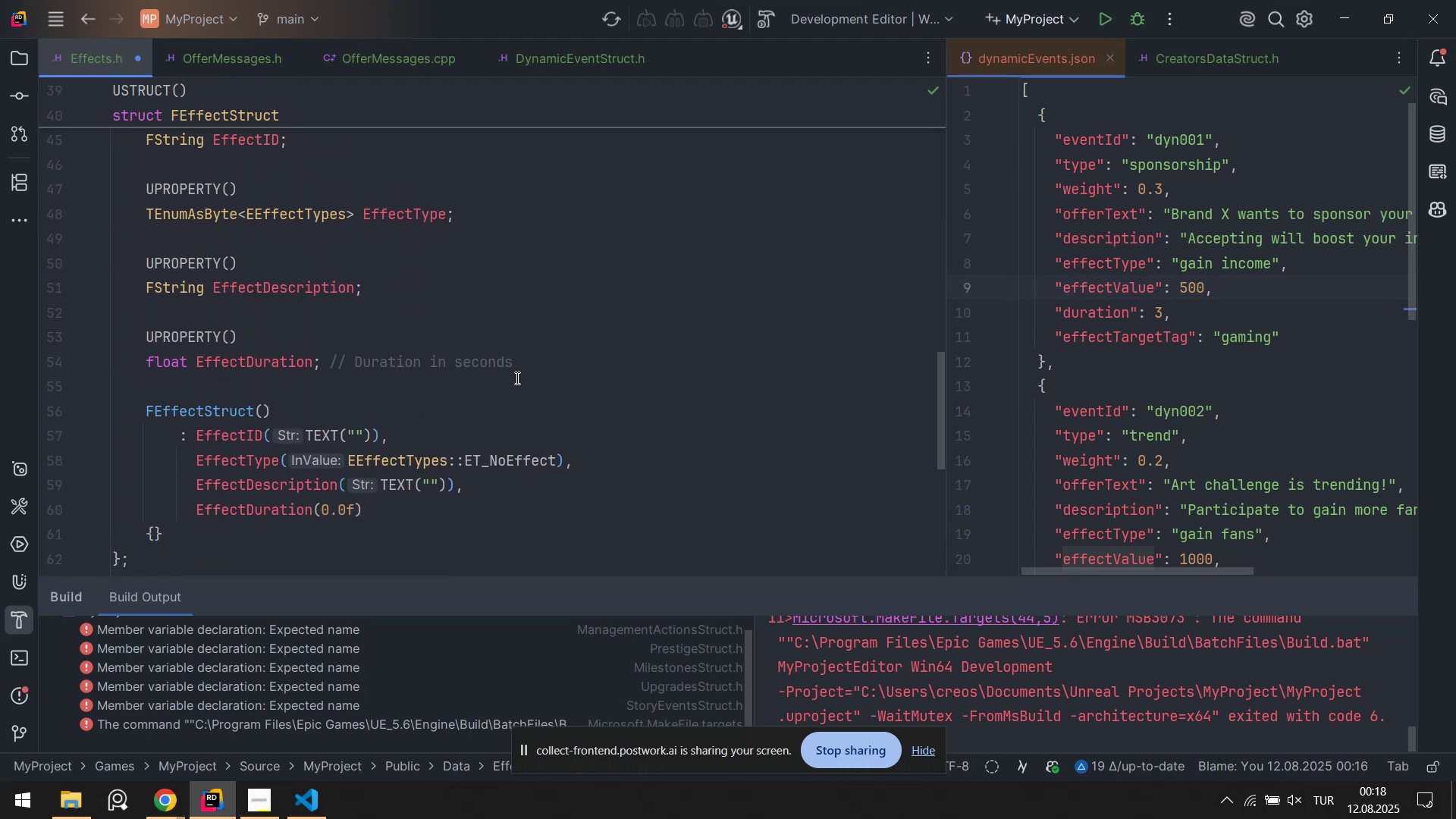 
left_click_drag(start_coordinate=[569, 362], to_coordinate=[322, 360])
 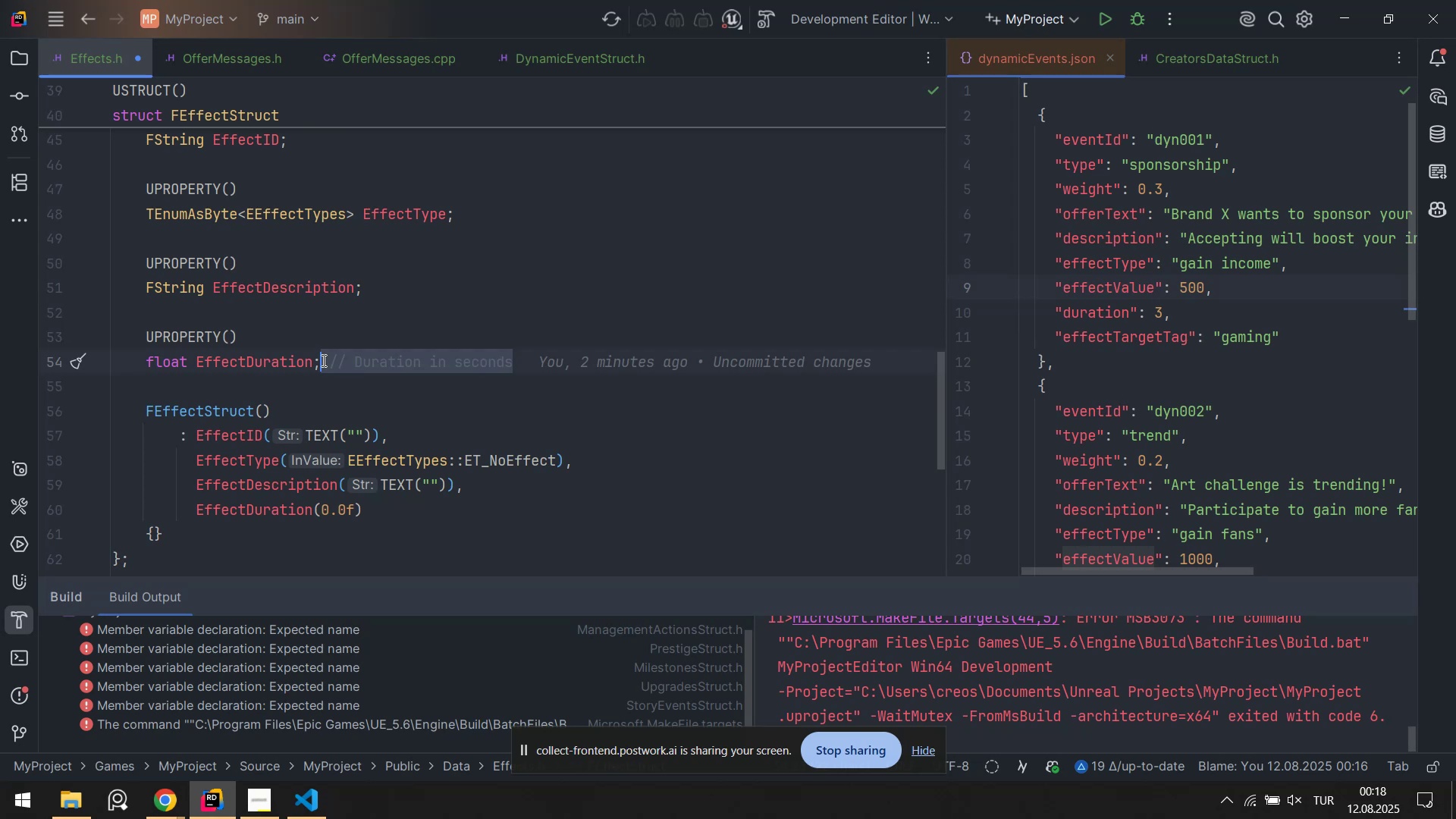 
key(Control+X)
 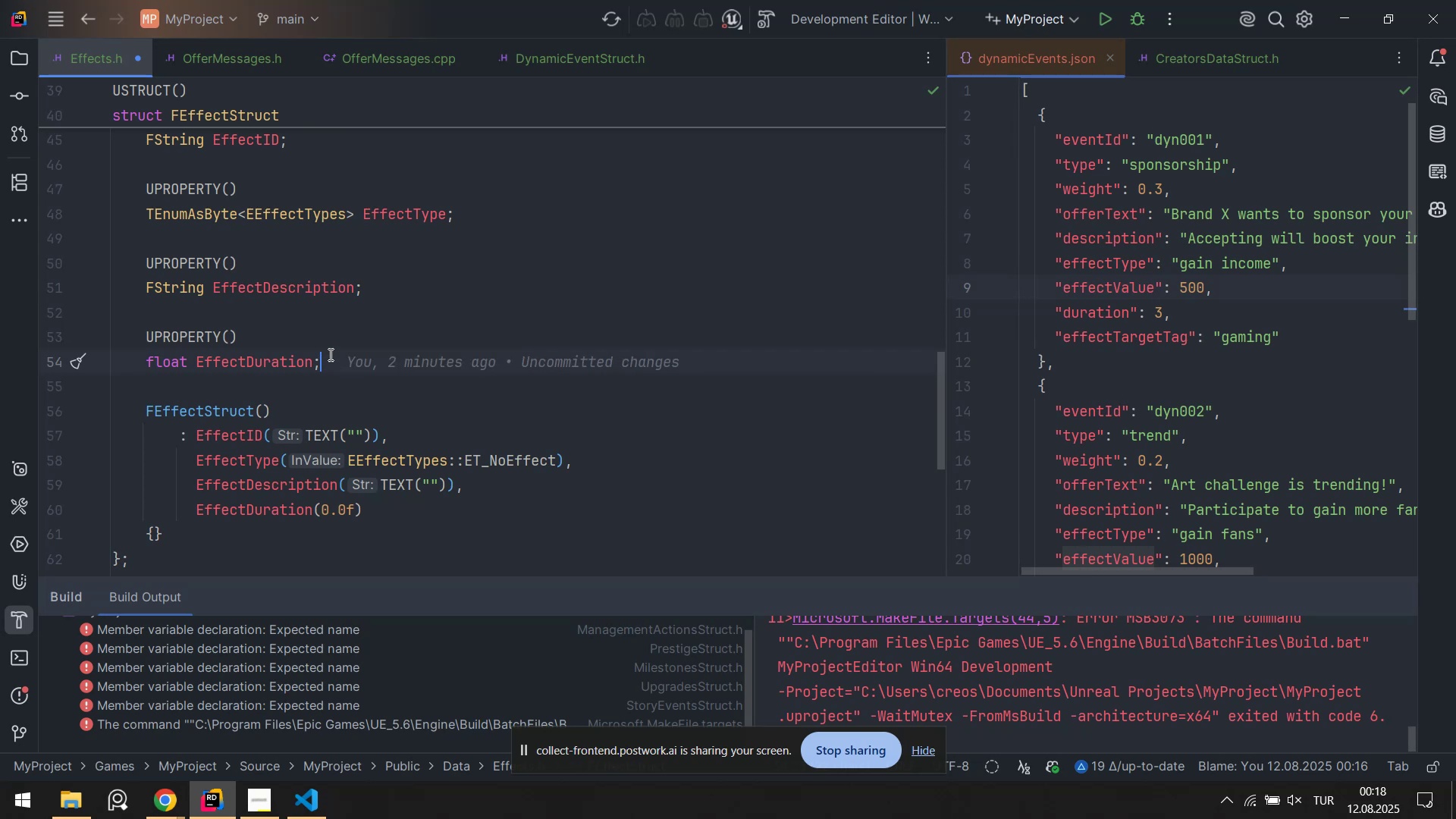 
key(Control+S)
 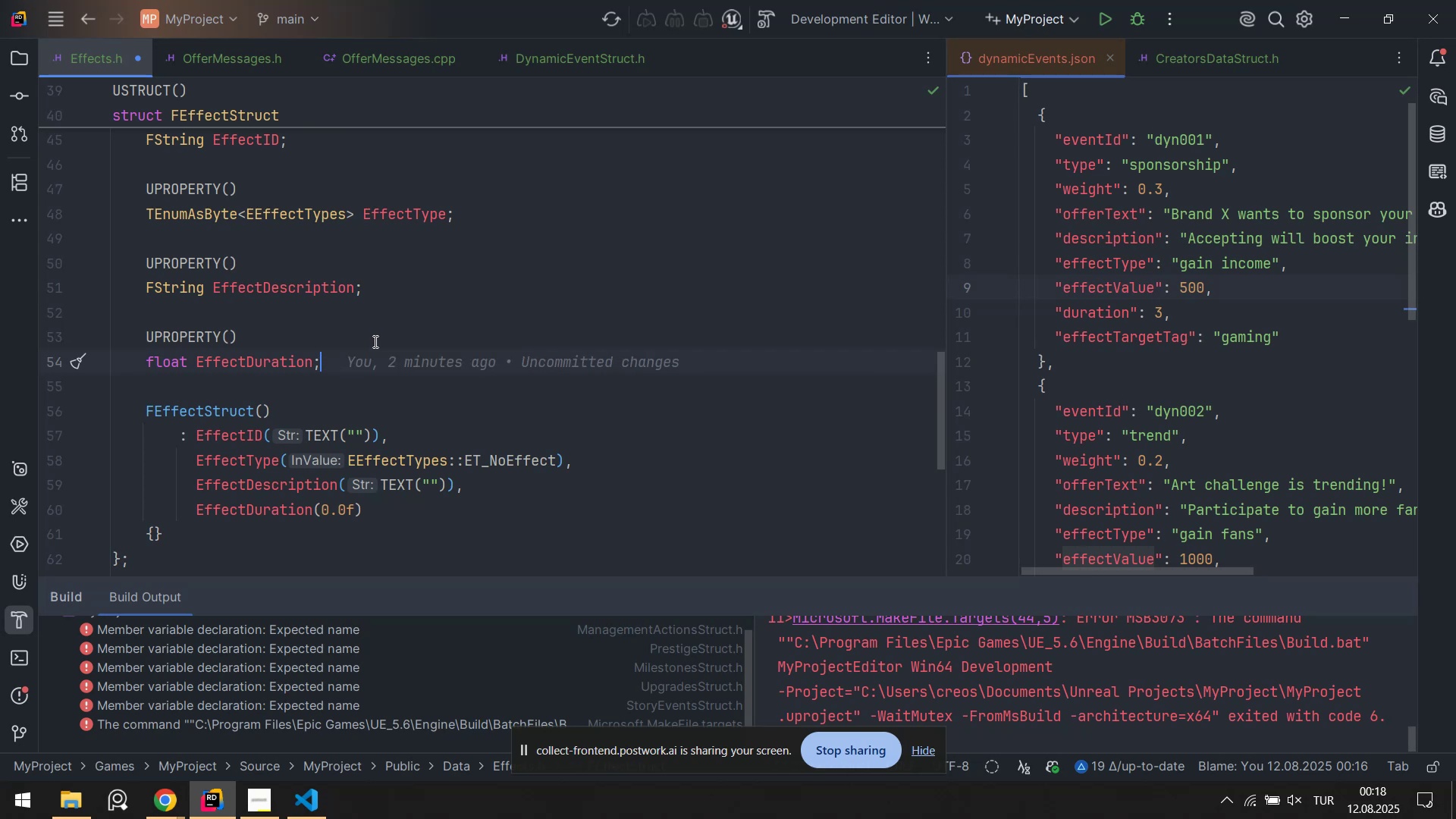 
scroll: coordinate [383, 341], scroll_direction: up, amount: 1.0
 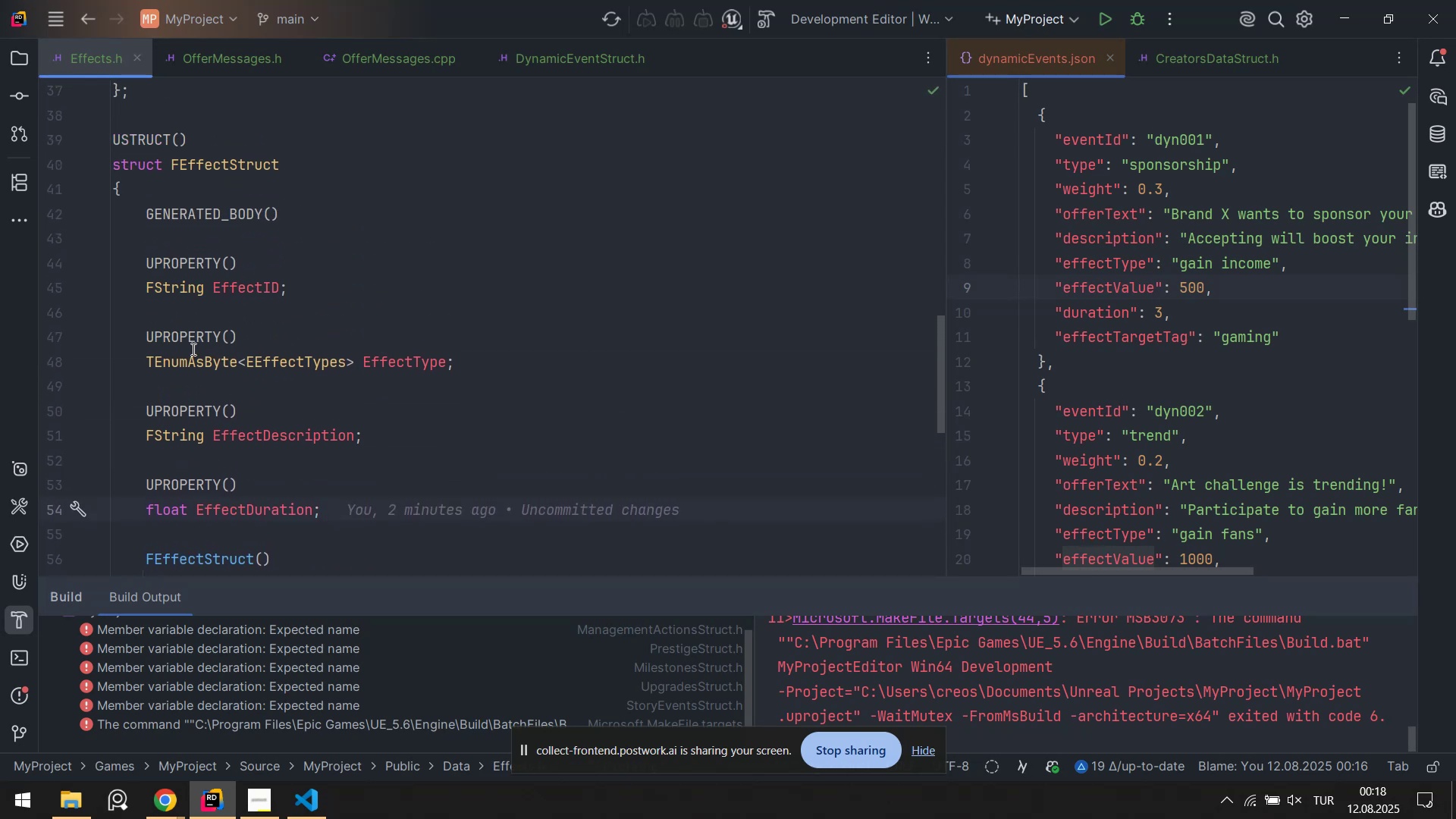 
left_click_drag(start_coordinate=[187, 332], to_coordinate=[420, 358])
 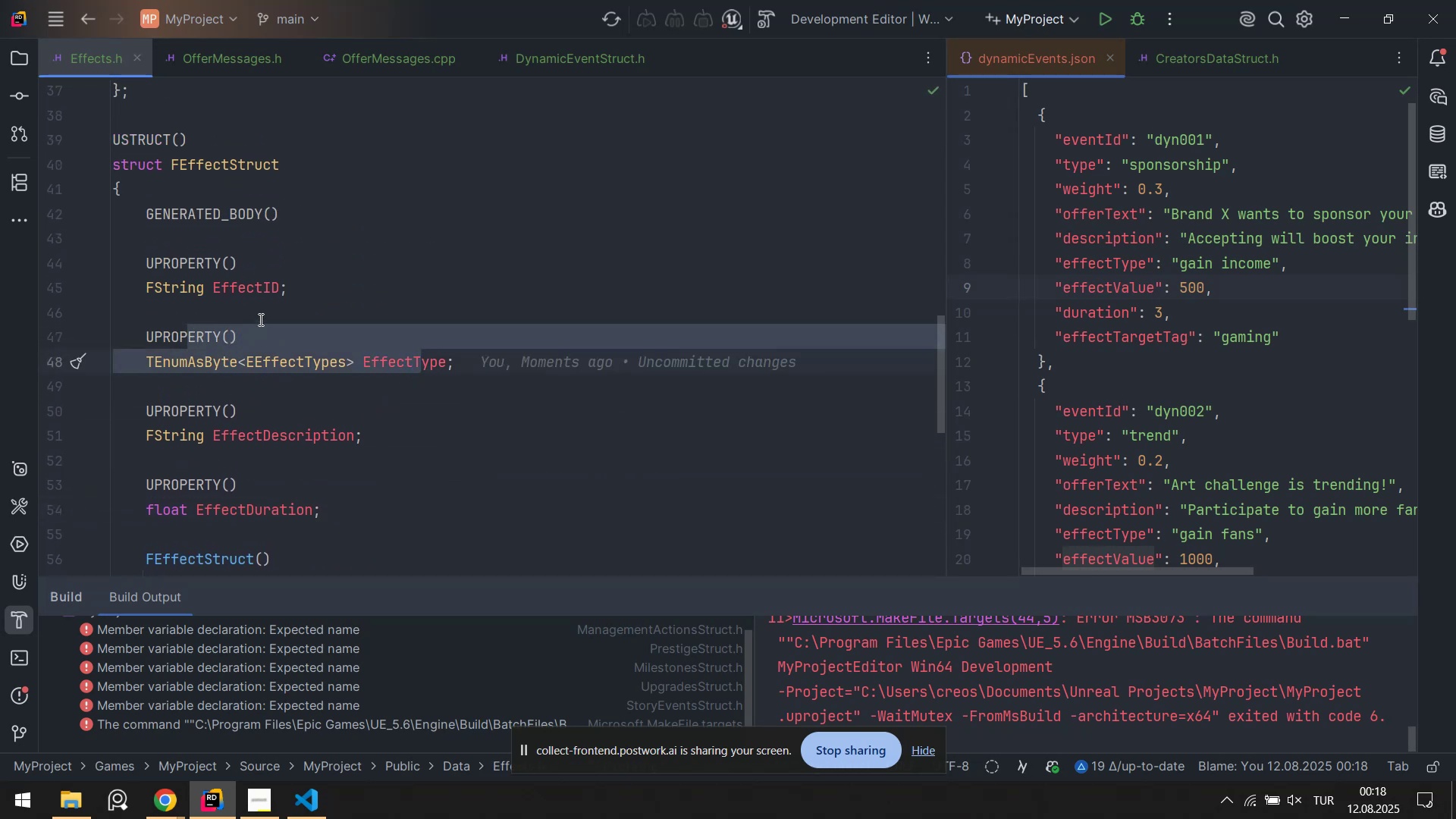 
scroll: coordinate [165, 382], scroll_direction: up, amount: 7.0
 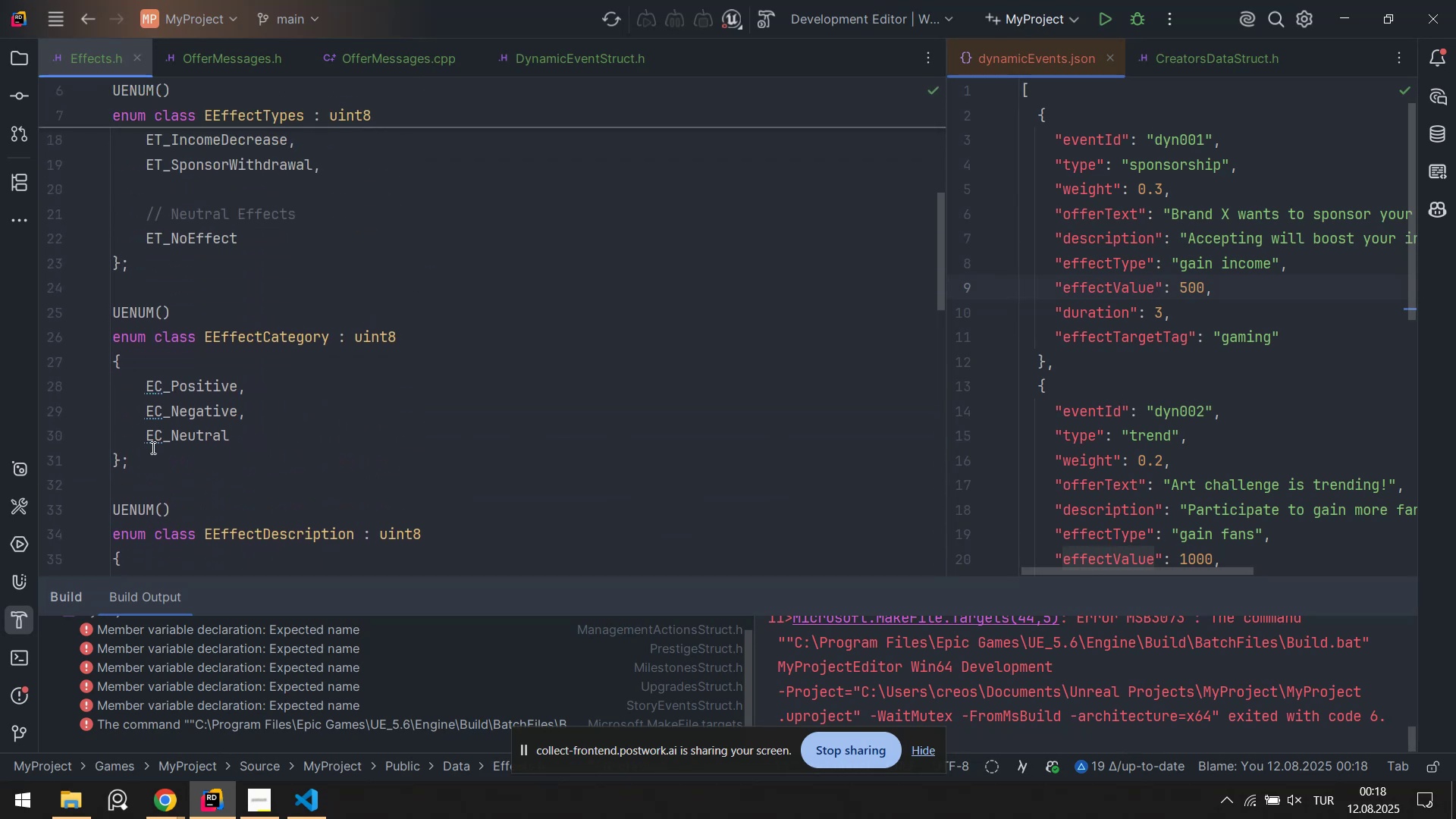 
left_click_drag(start_coordinate=[141, 472], to_coordinate=[93, 306])
 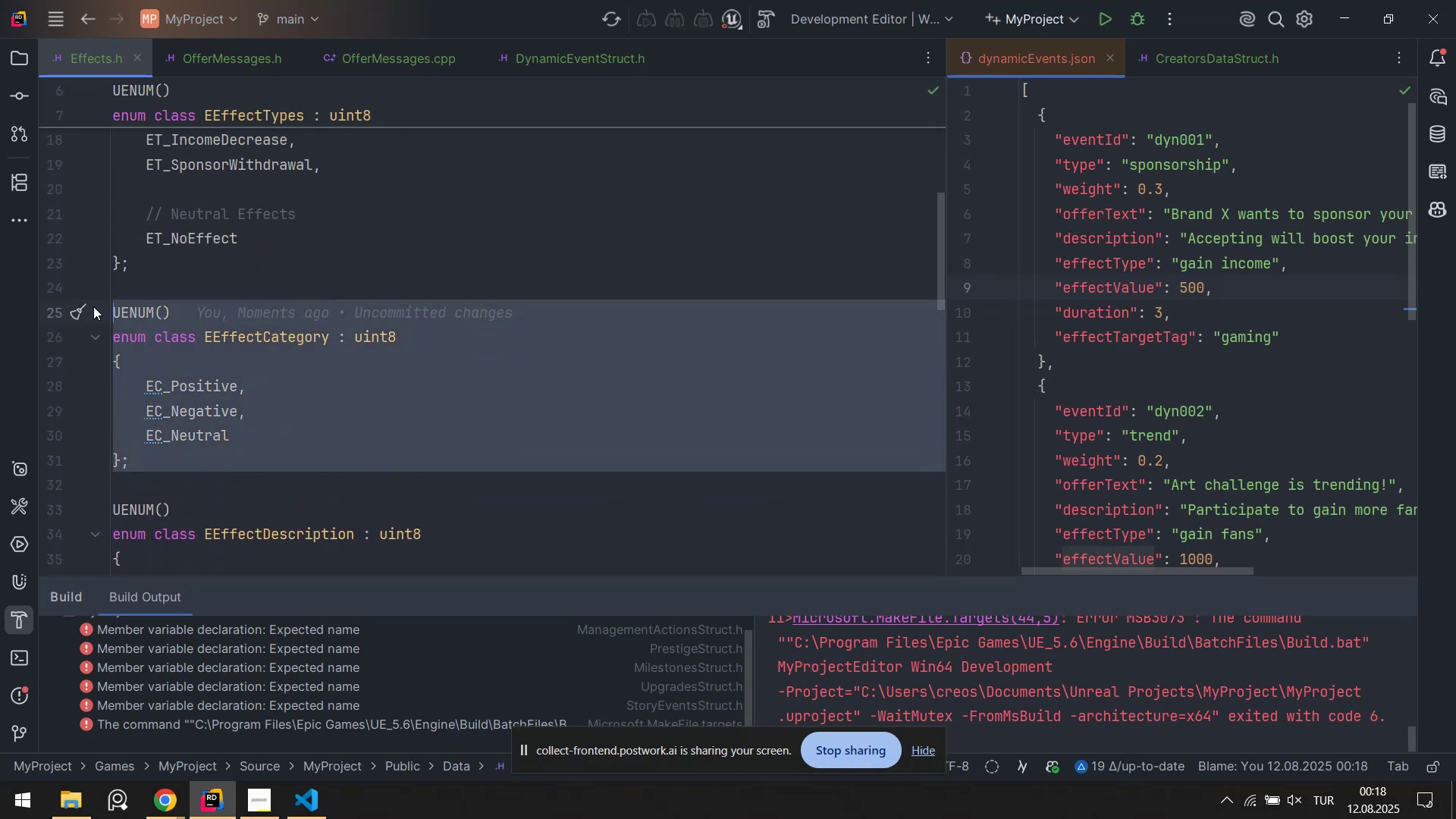 
key(Backspace)
 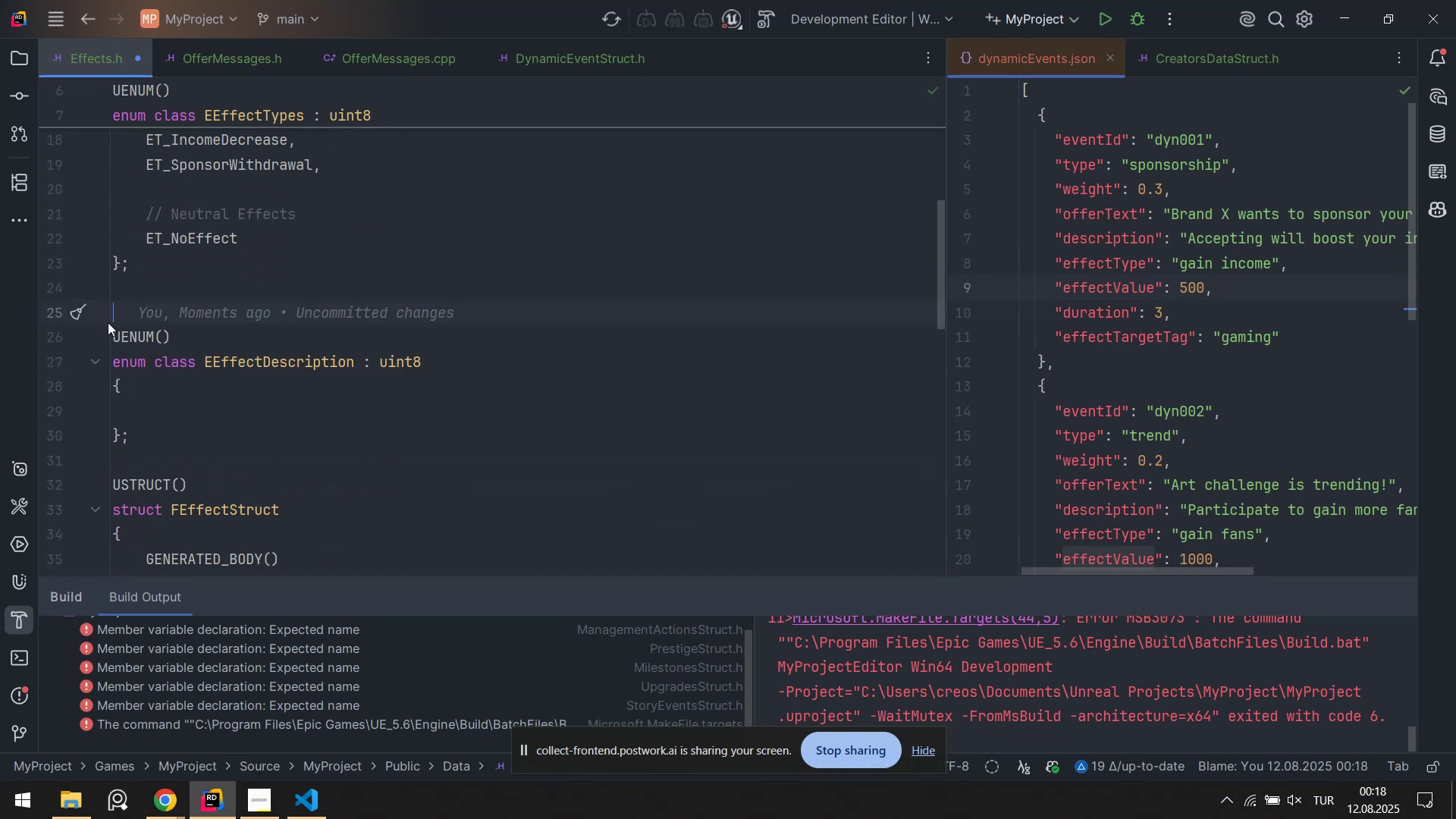 
key(Backspace)
 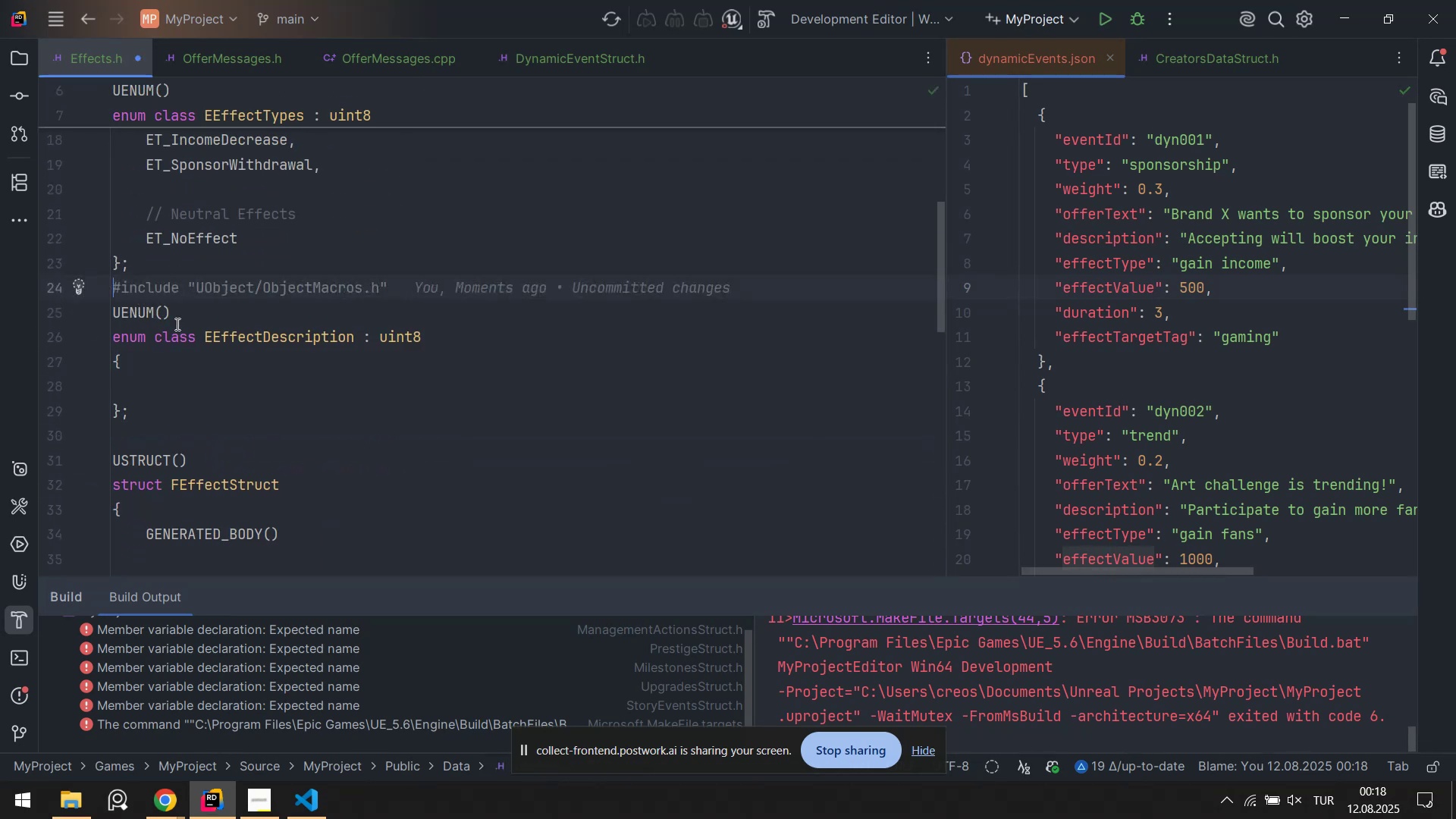 
scroll: coordinate [321, 325], scroll_direction: up, amount: 3.0
 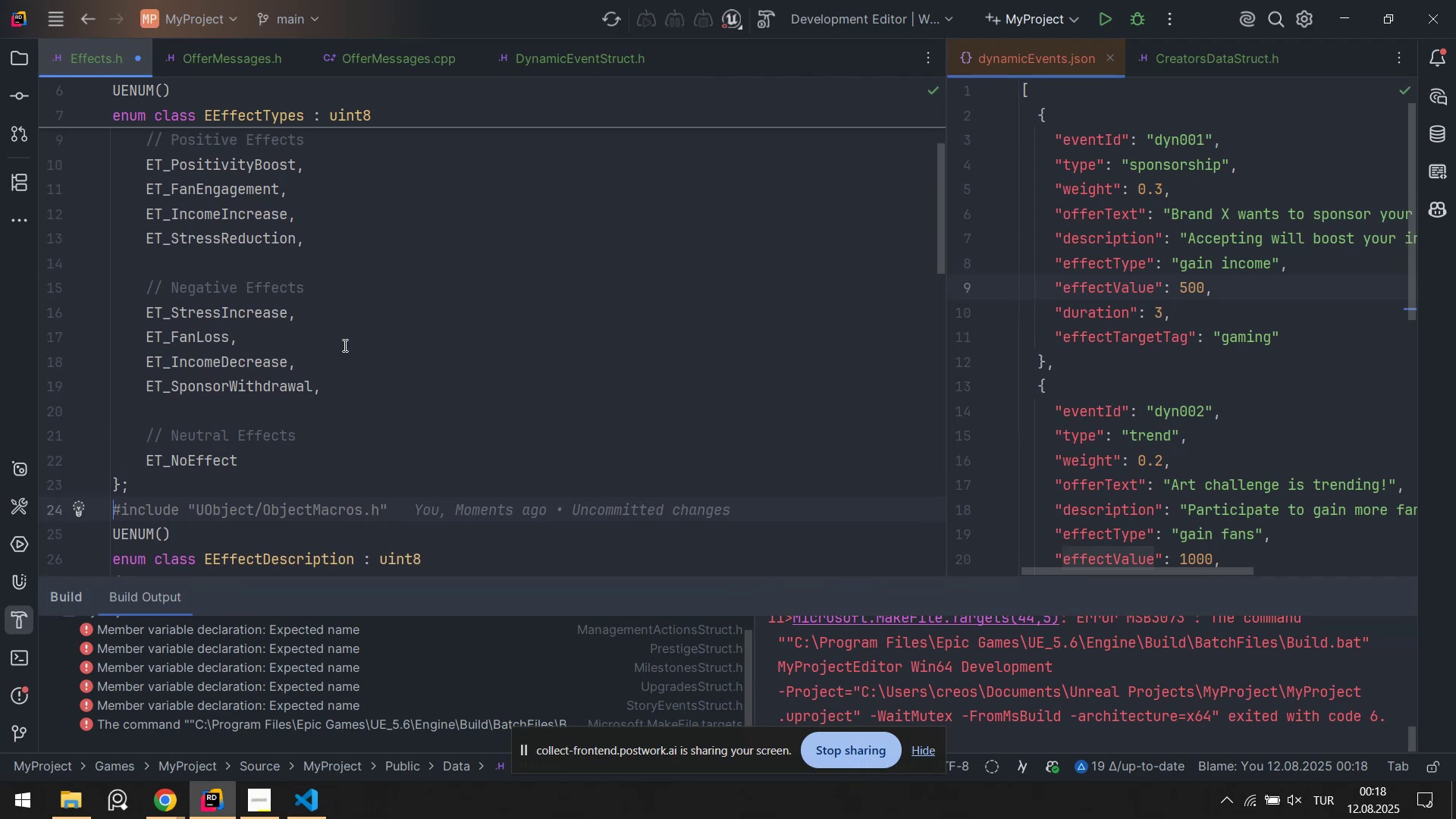 
key(Enter)
 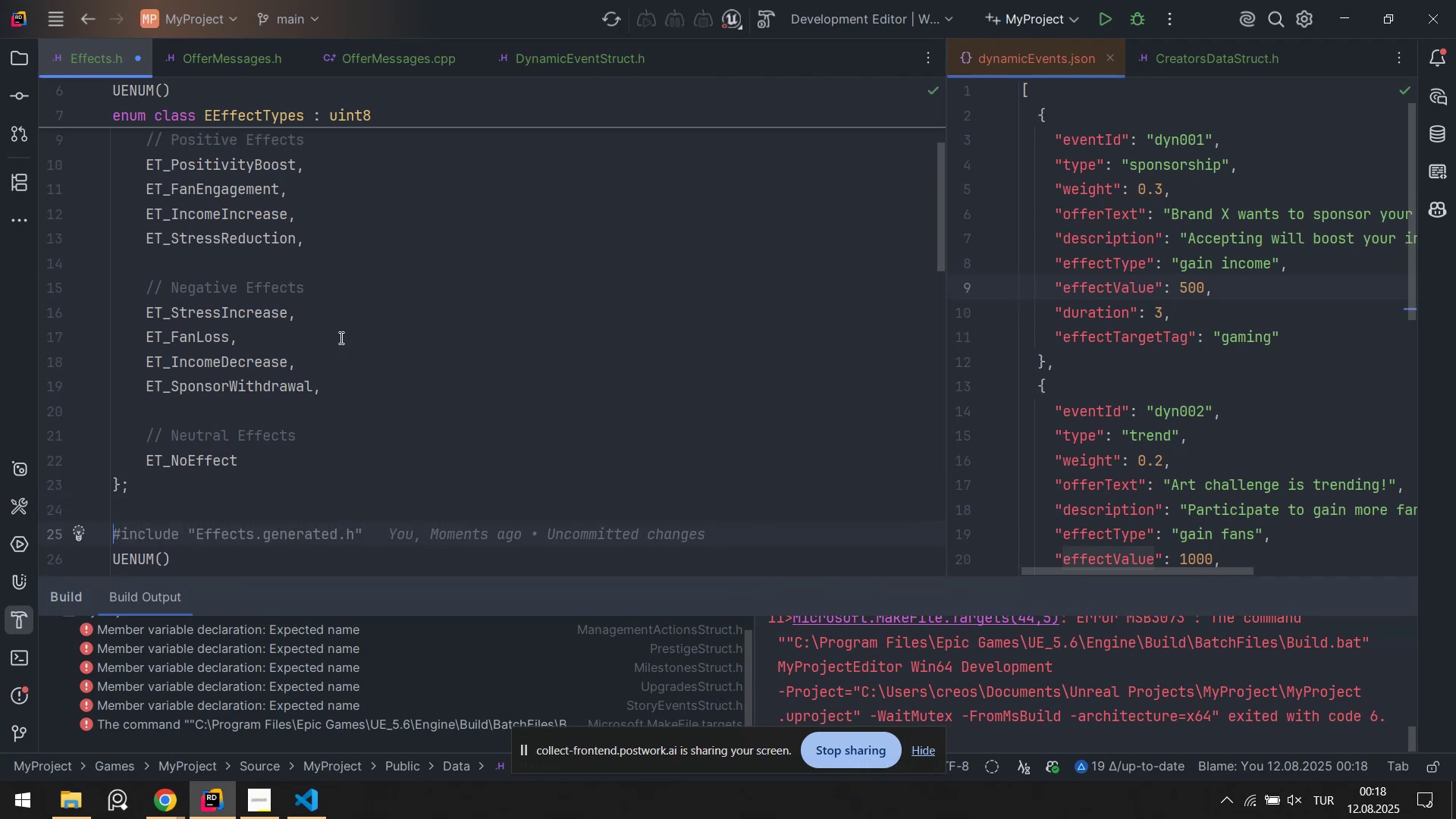 
scroll: coordinate [340, 348], scroll_direction: up, amount: 2.0
 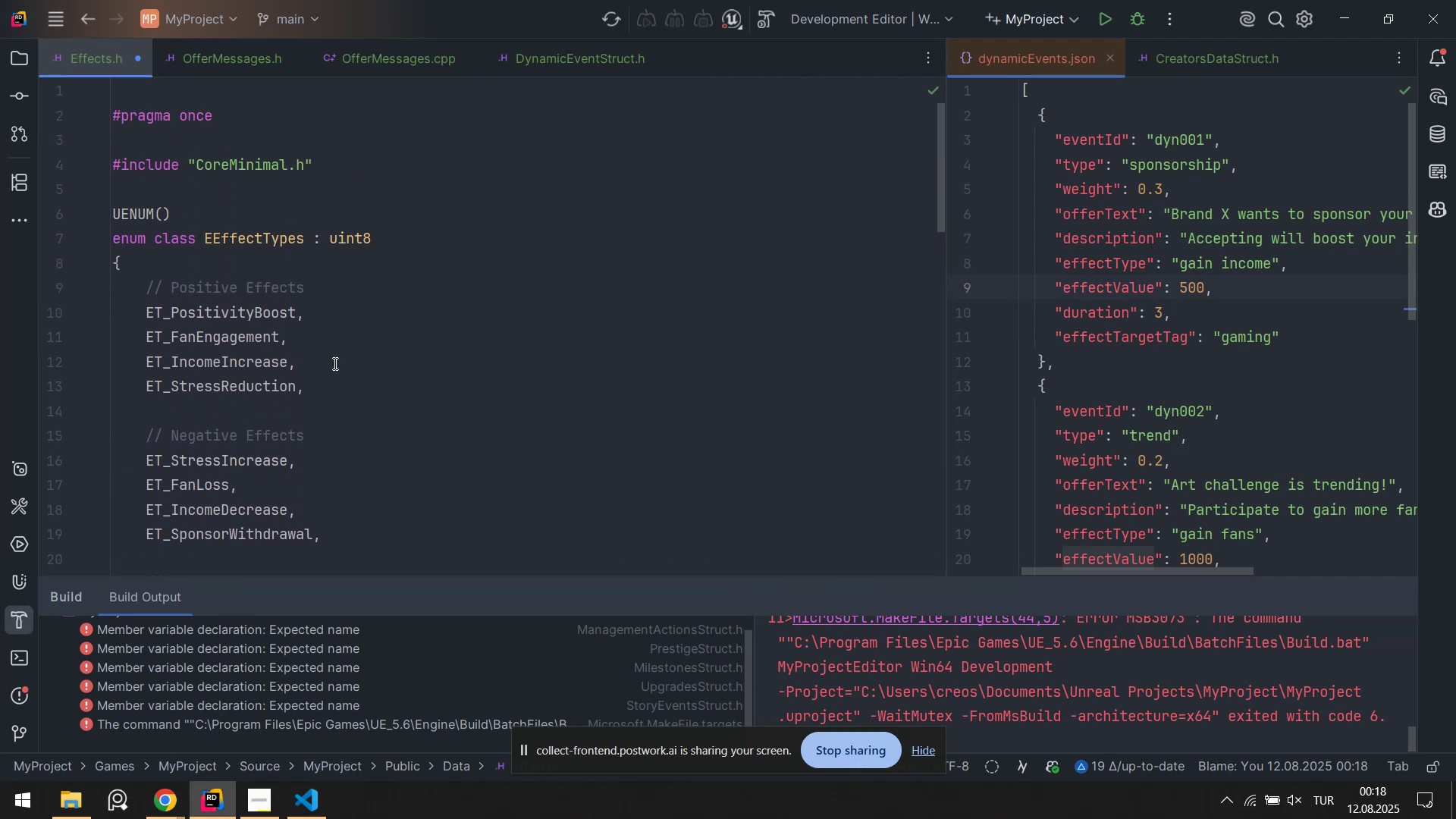 
scroll: coordinate [334, 363], scroll_direction: down, amount: 5.0
 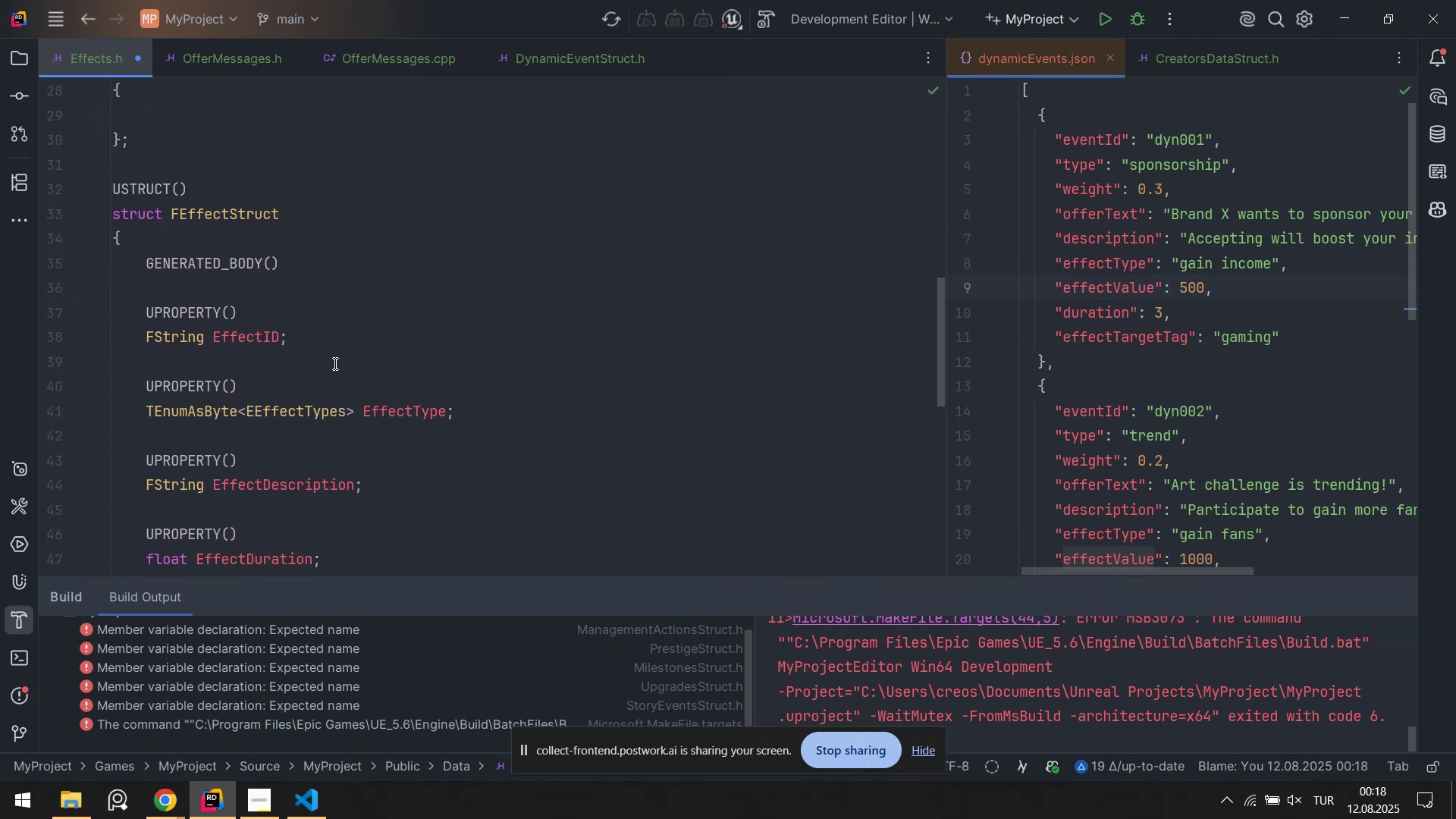 
scroll: coordinate [334, 363], scroll_direction: up, amount: 1.0
 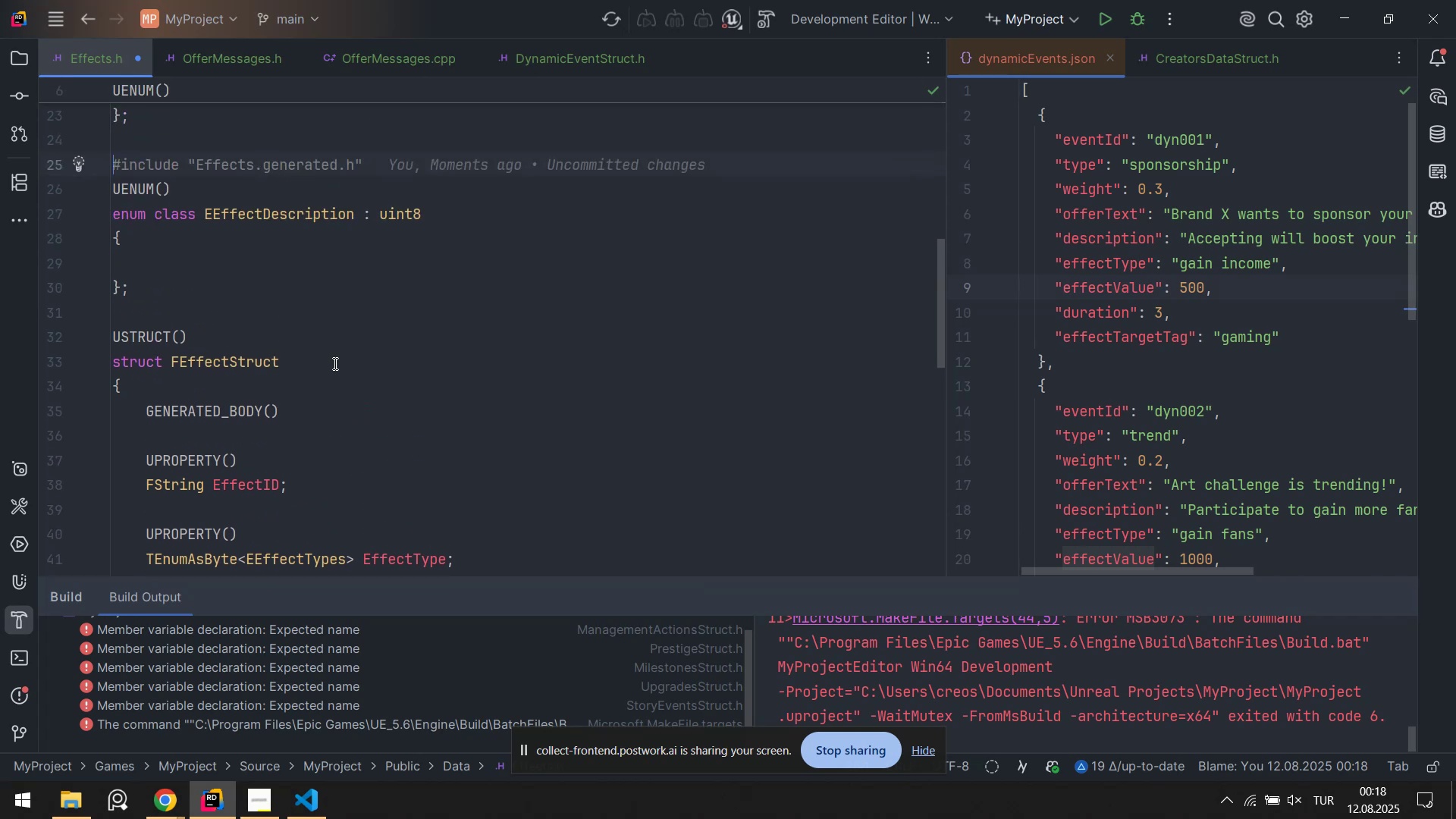 
key(Control+S)
 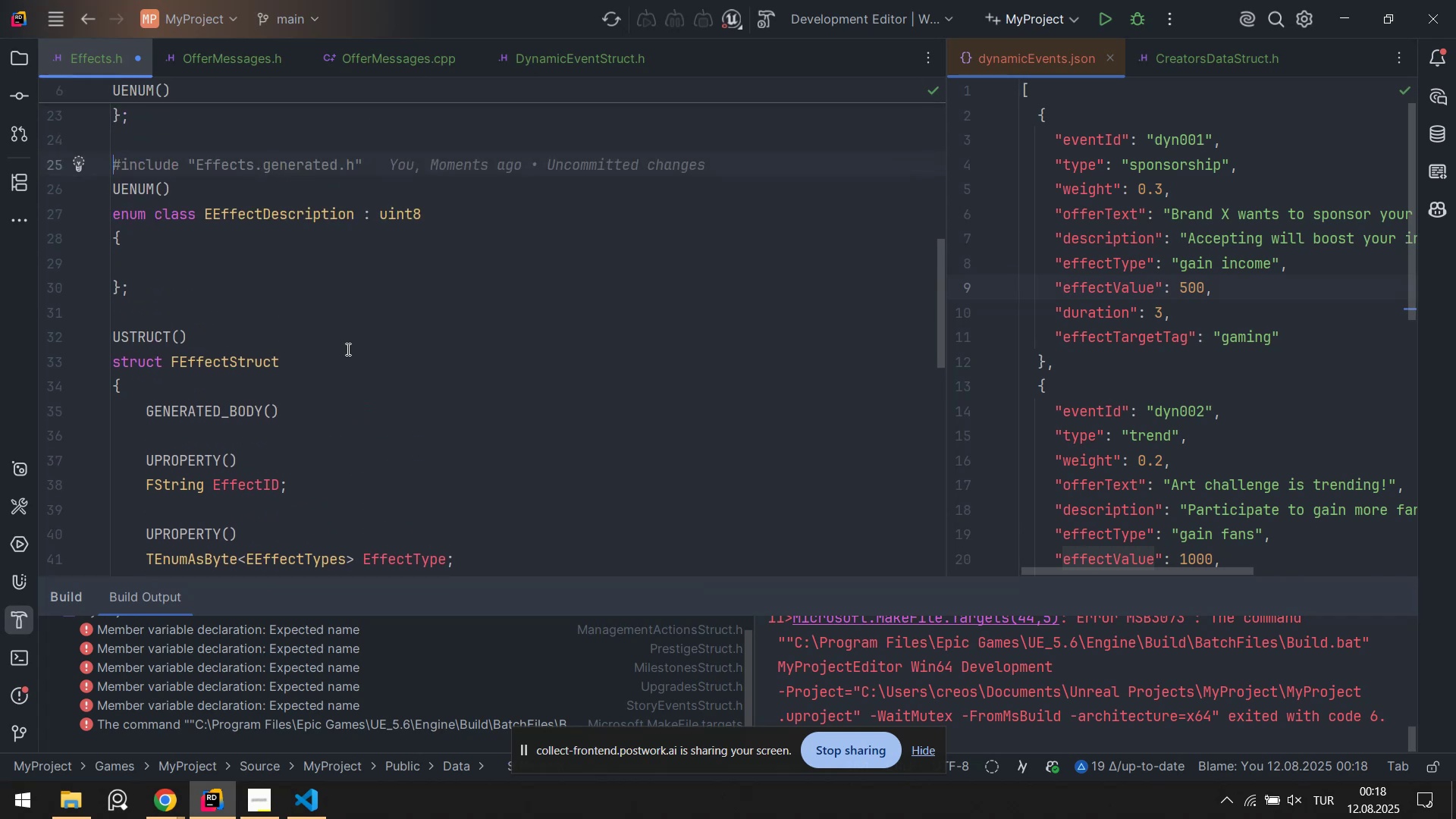 
left_click([347, 347])
 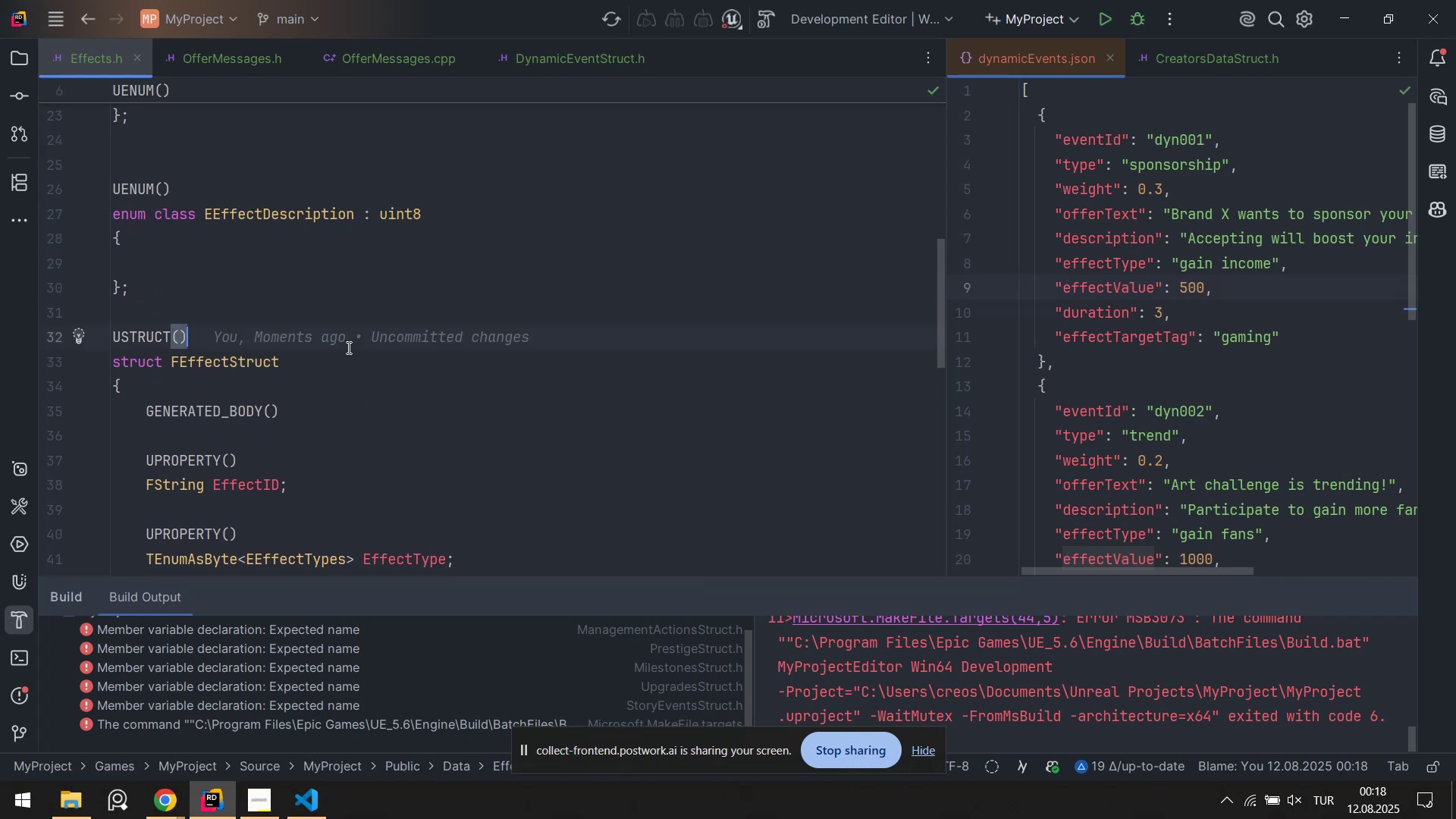 
scroll: coordinate [345, 359], scroll_direction: none, amount: 0.0
 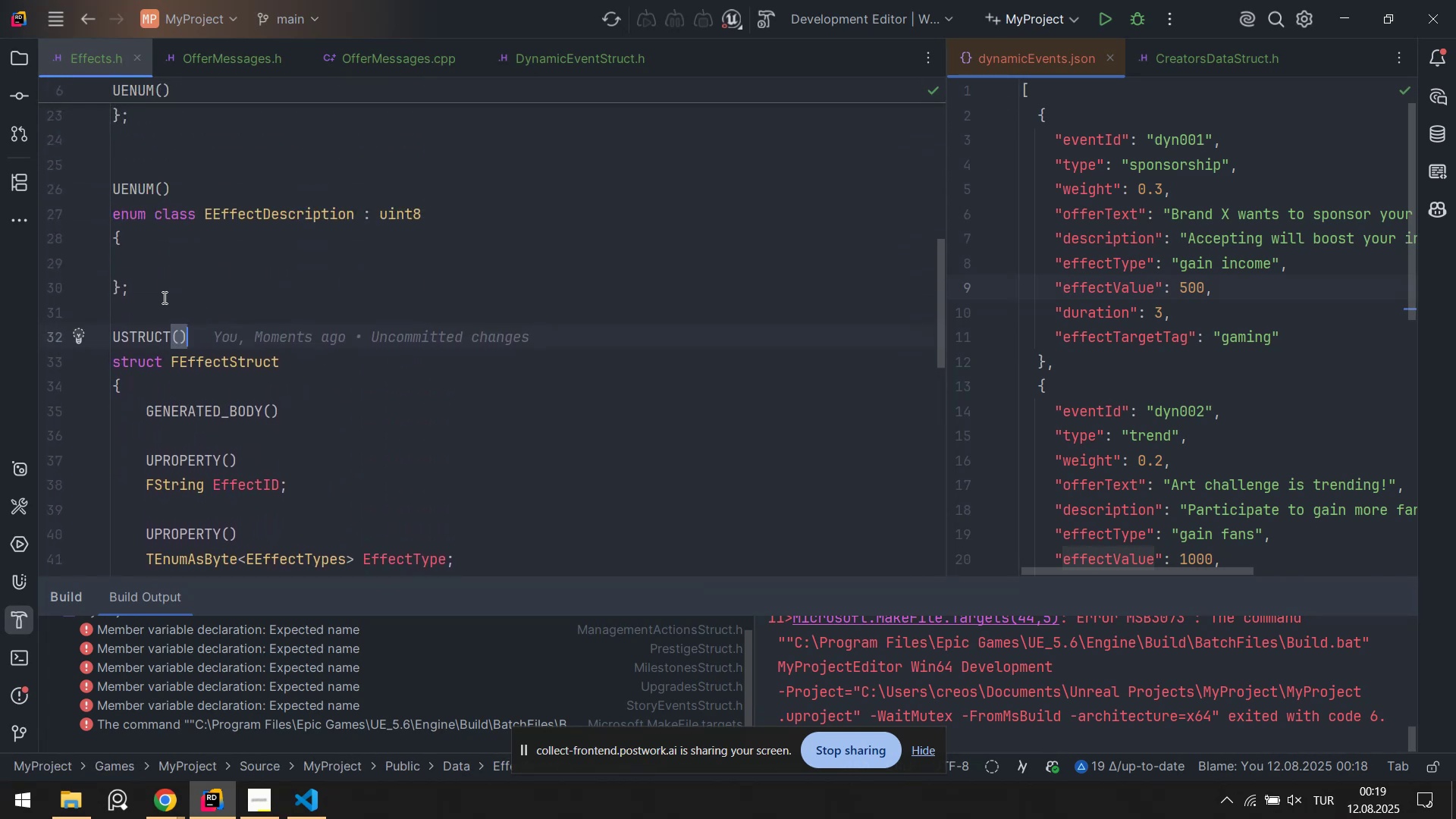 
scroll: coordinate [211, 355], scroll_direction: up, amount: 3.0
 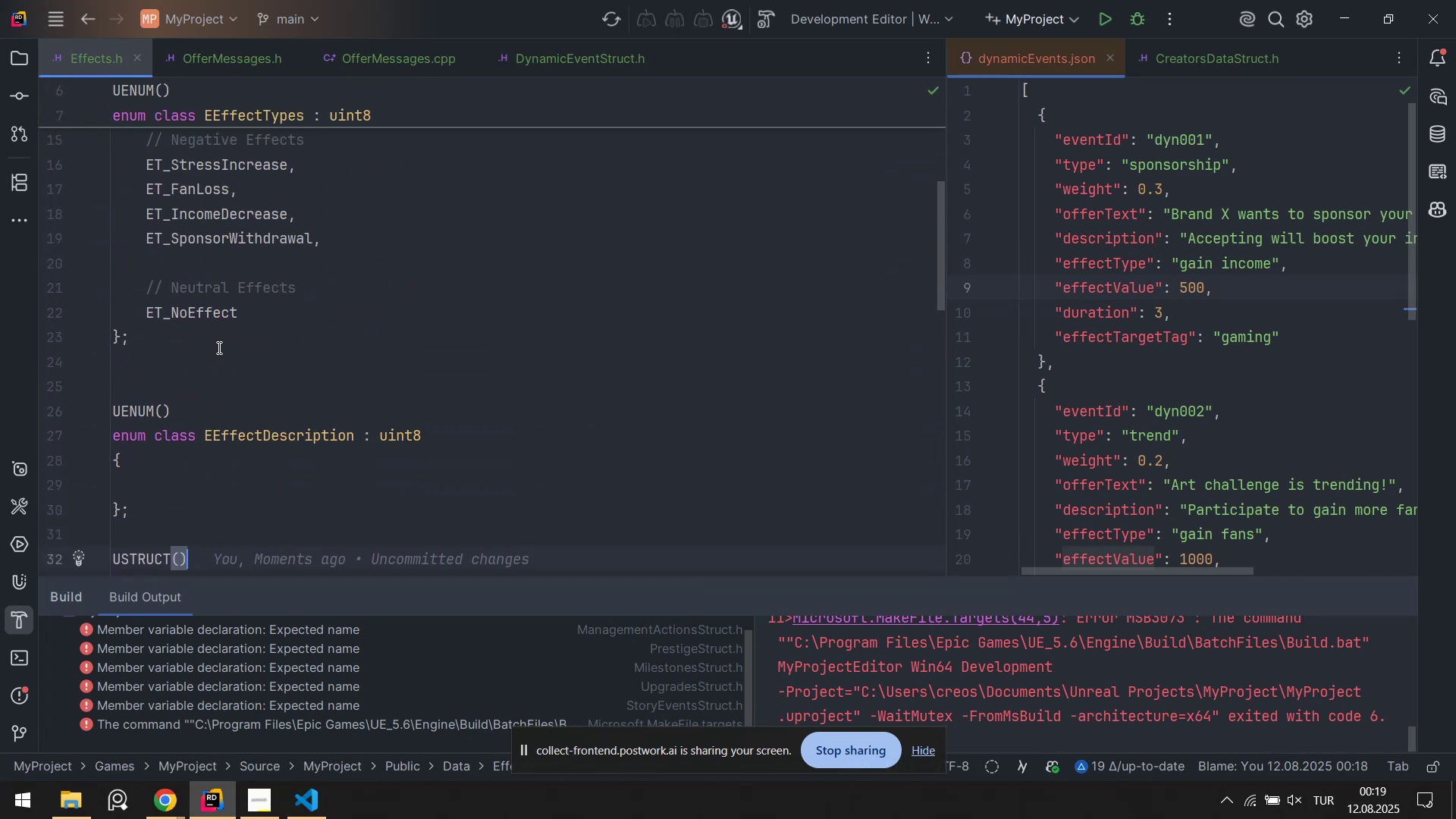 
scroll: coordinate [222, 342], scroll_direction: down, amount: 5.0
 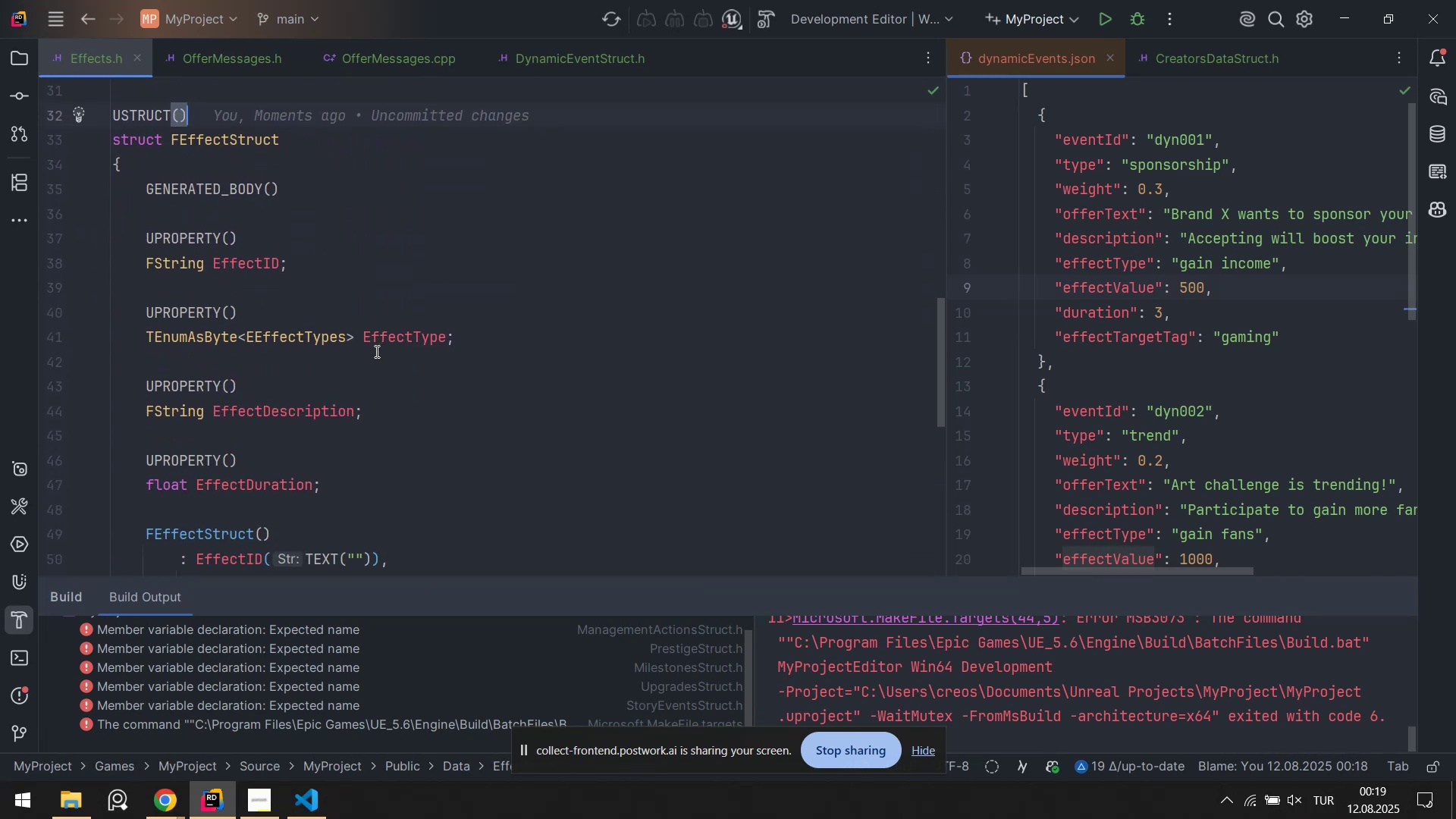 
left_click_drag(start_coordinate=[275, 331], to_coordinate=[457, 337])
 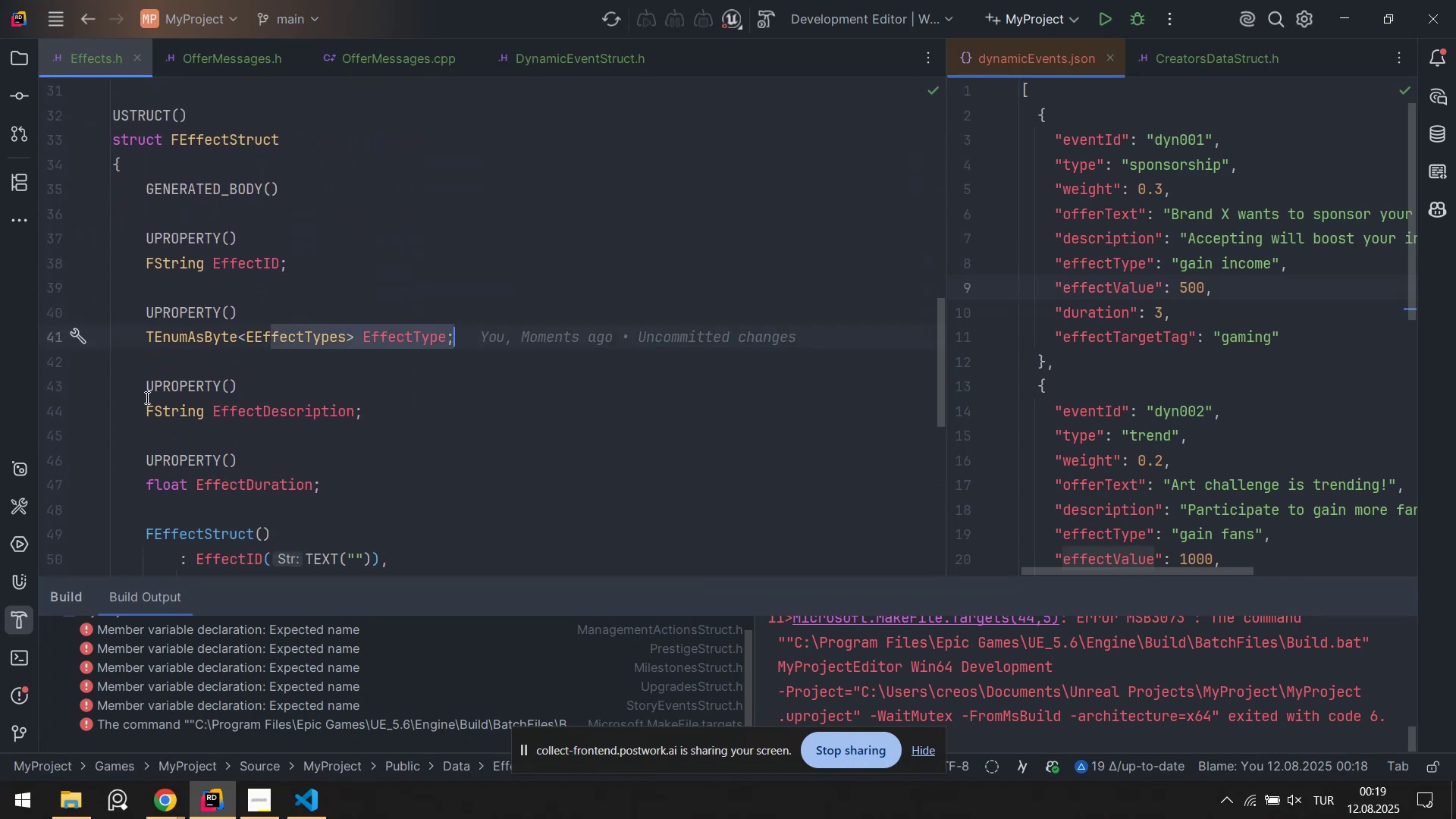 
left_click_drag(start_coordinate=[149, 399], to_coordinate=[311, 422])
 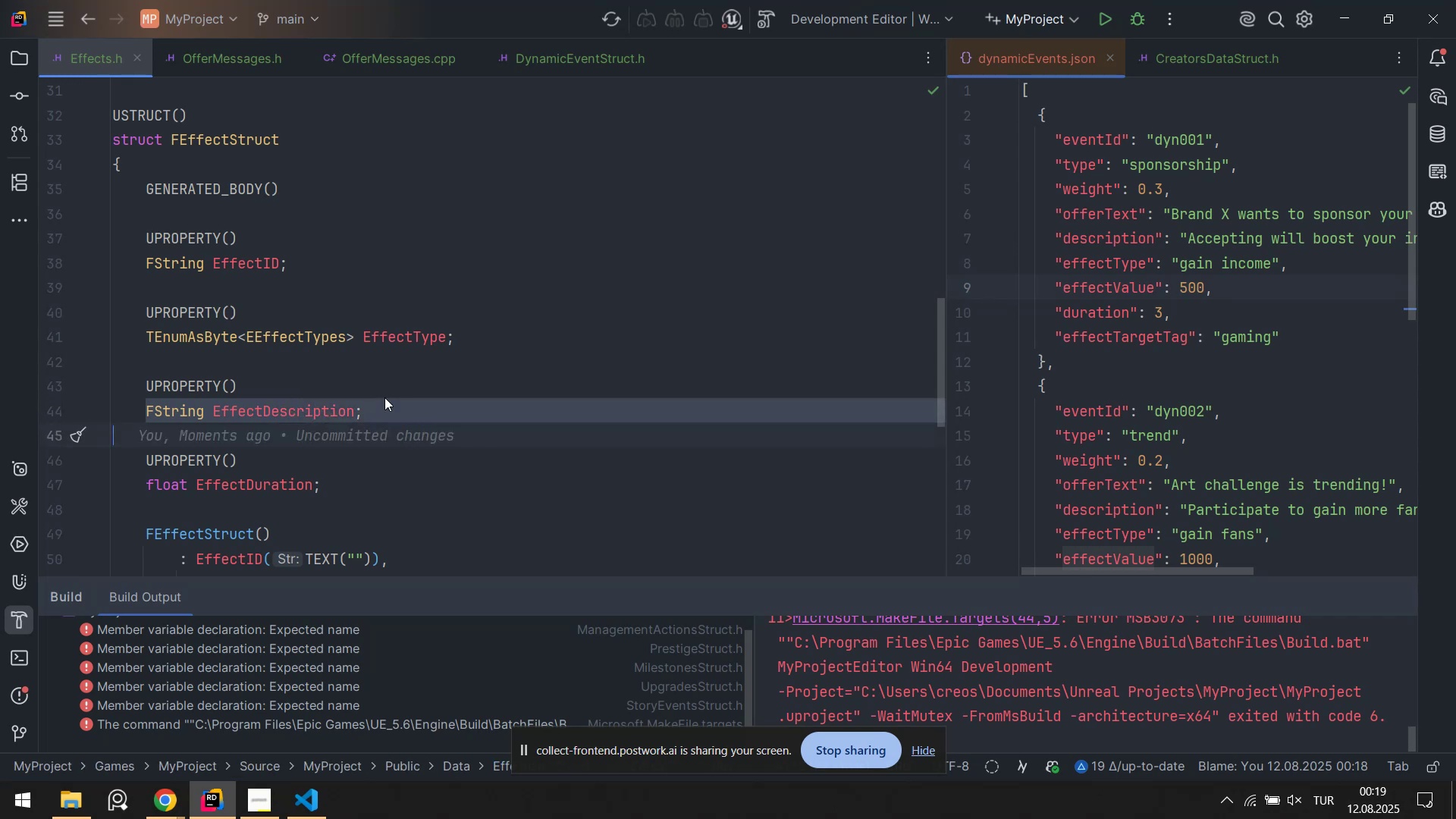 
left_click([350, 381])
 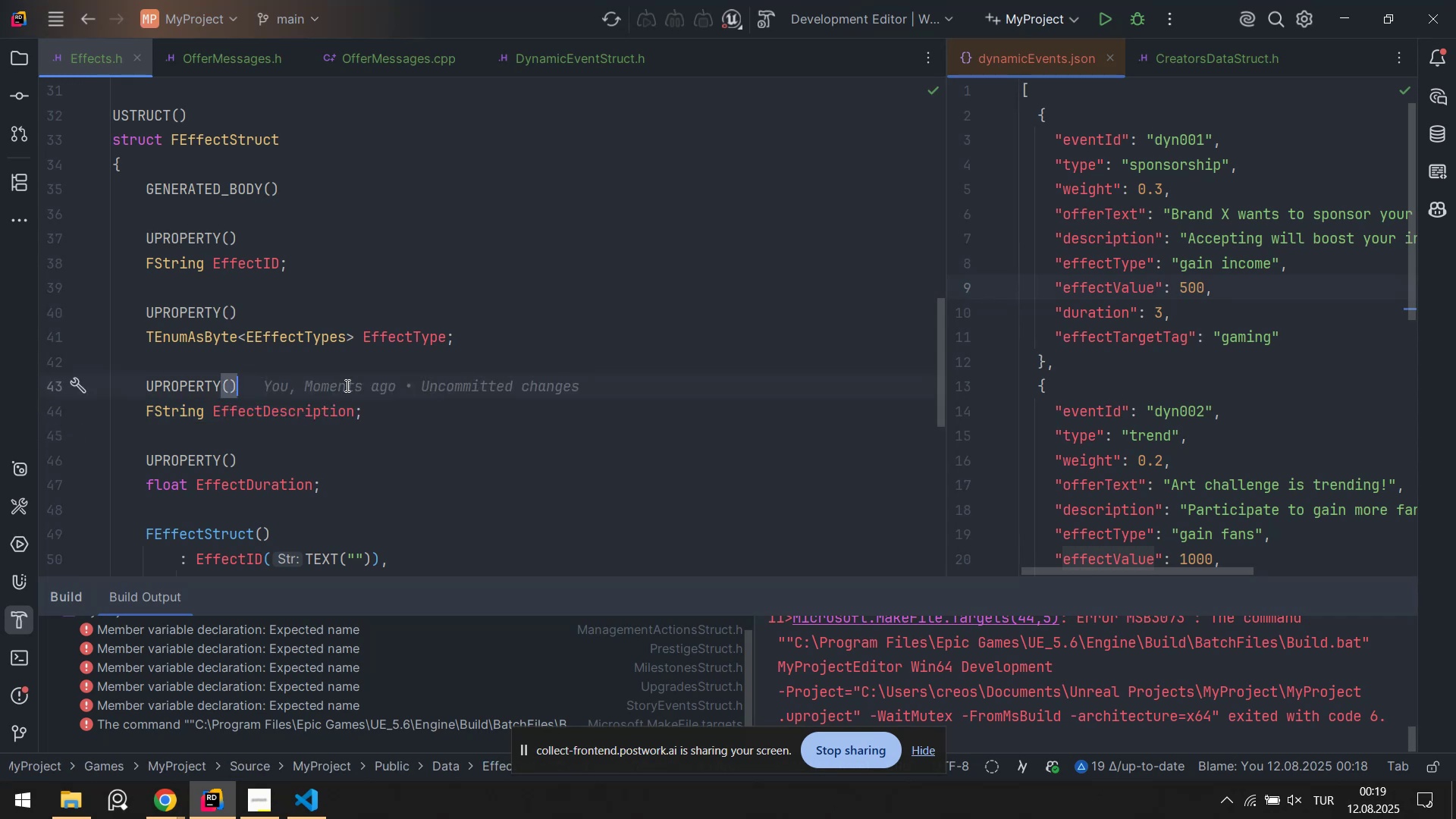 
scroll: coordinate [366, 388], scroll_direction: up, amount: 5.0
 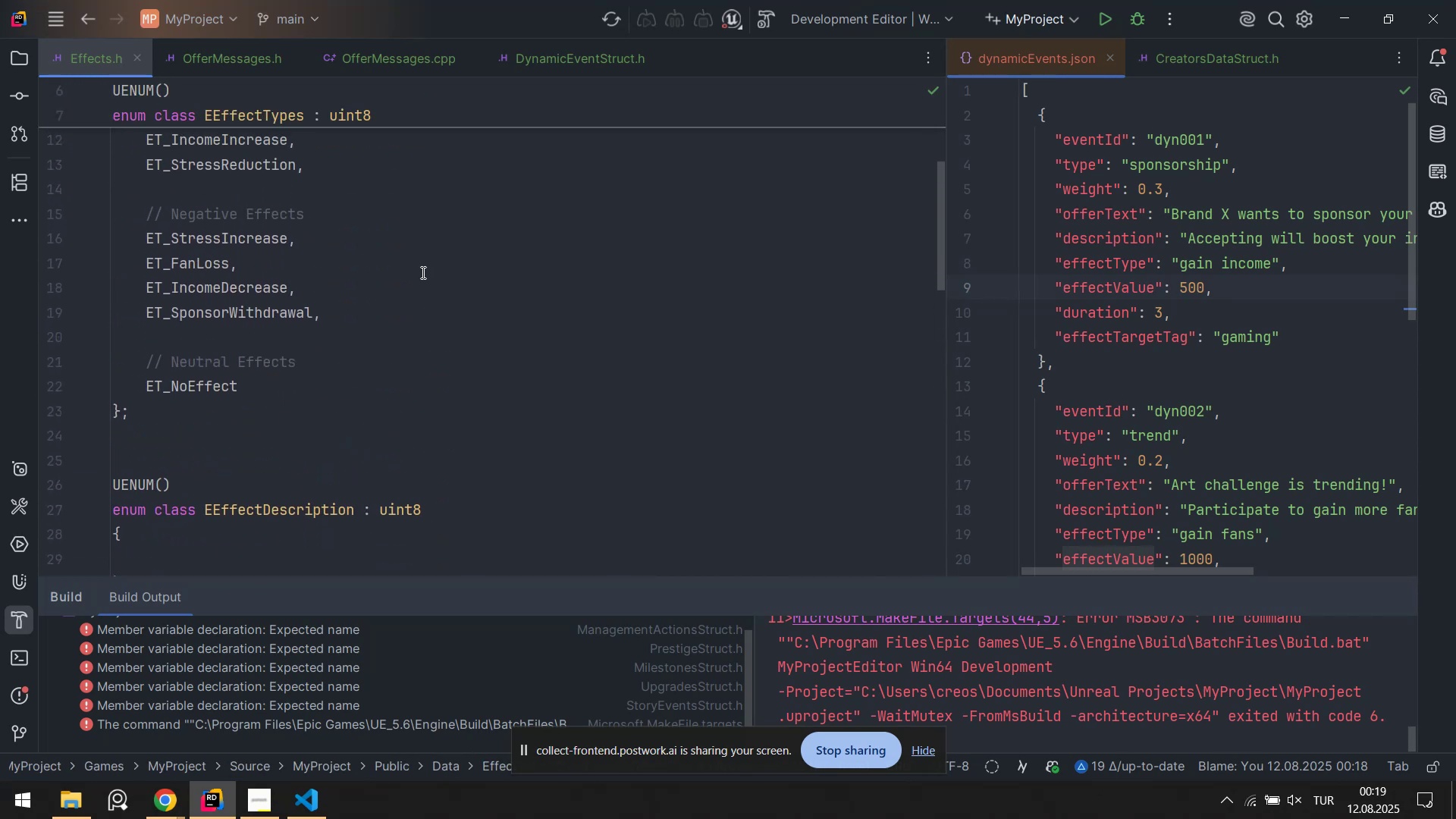 
wait(6.53)
 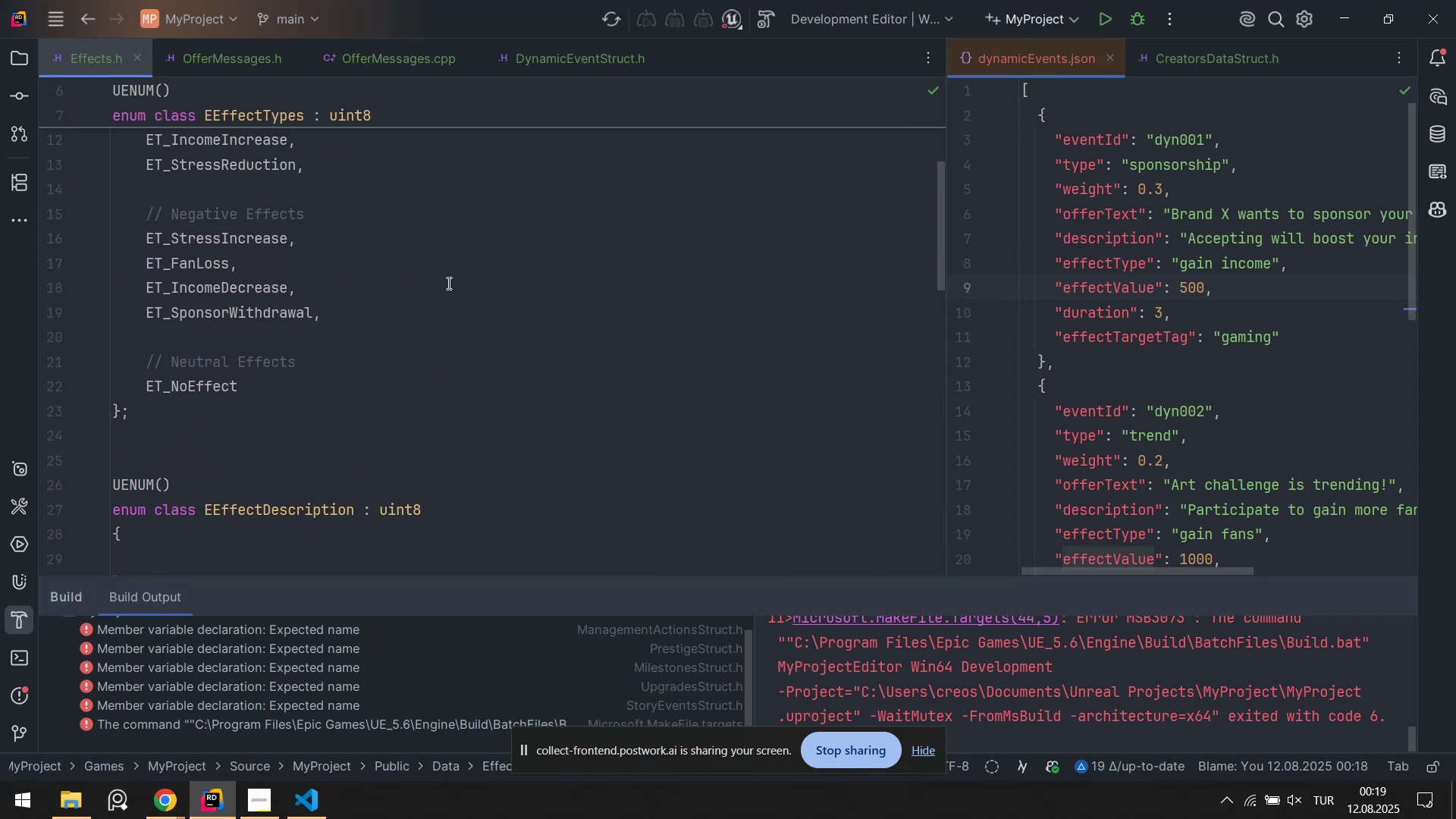 
left_click([209, 66])
 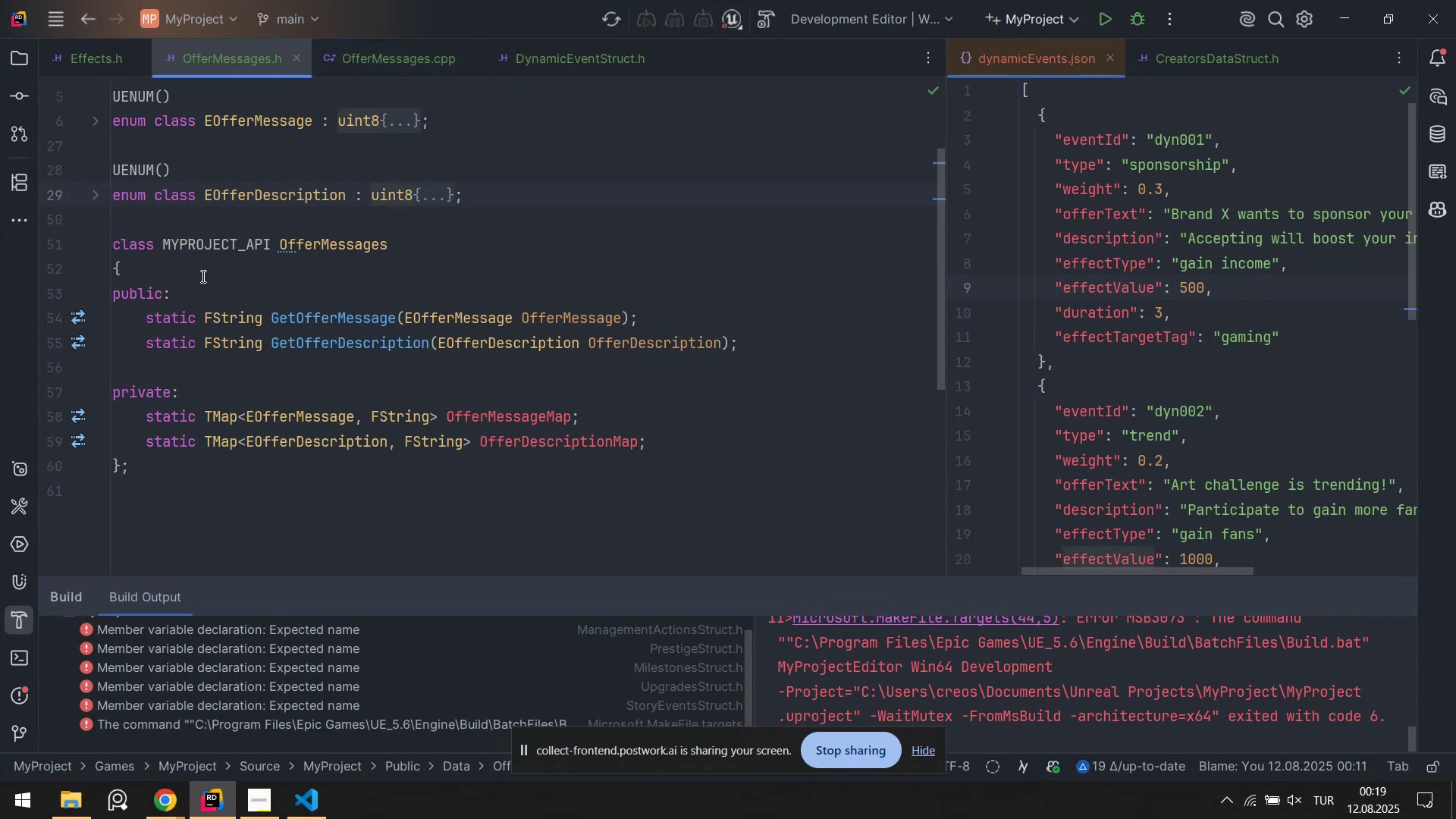 
left_click([58, 61])
 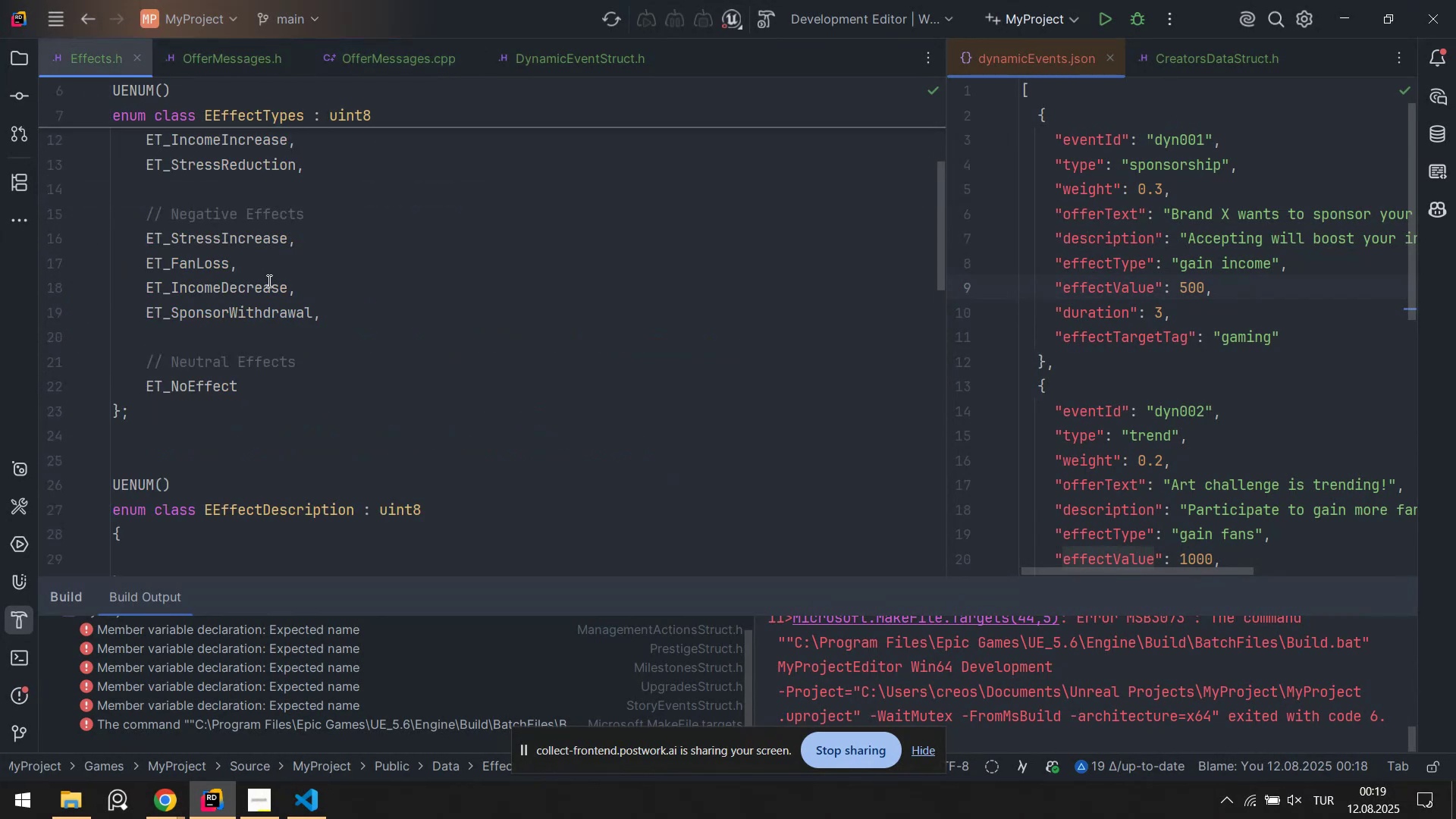 
scroll: coordinate [275, 297], scroll_direction: down, amount: 2.0
 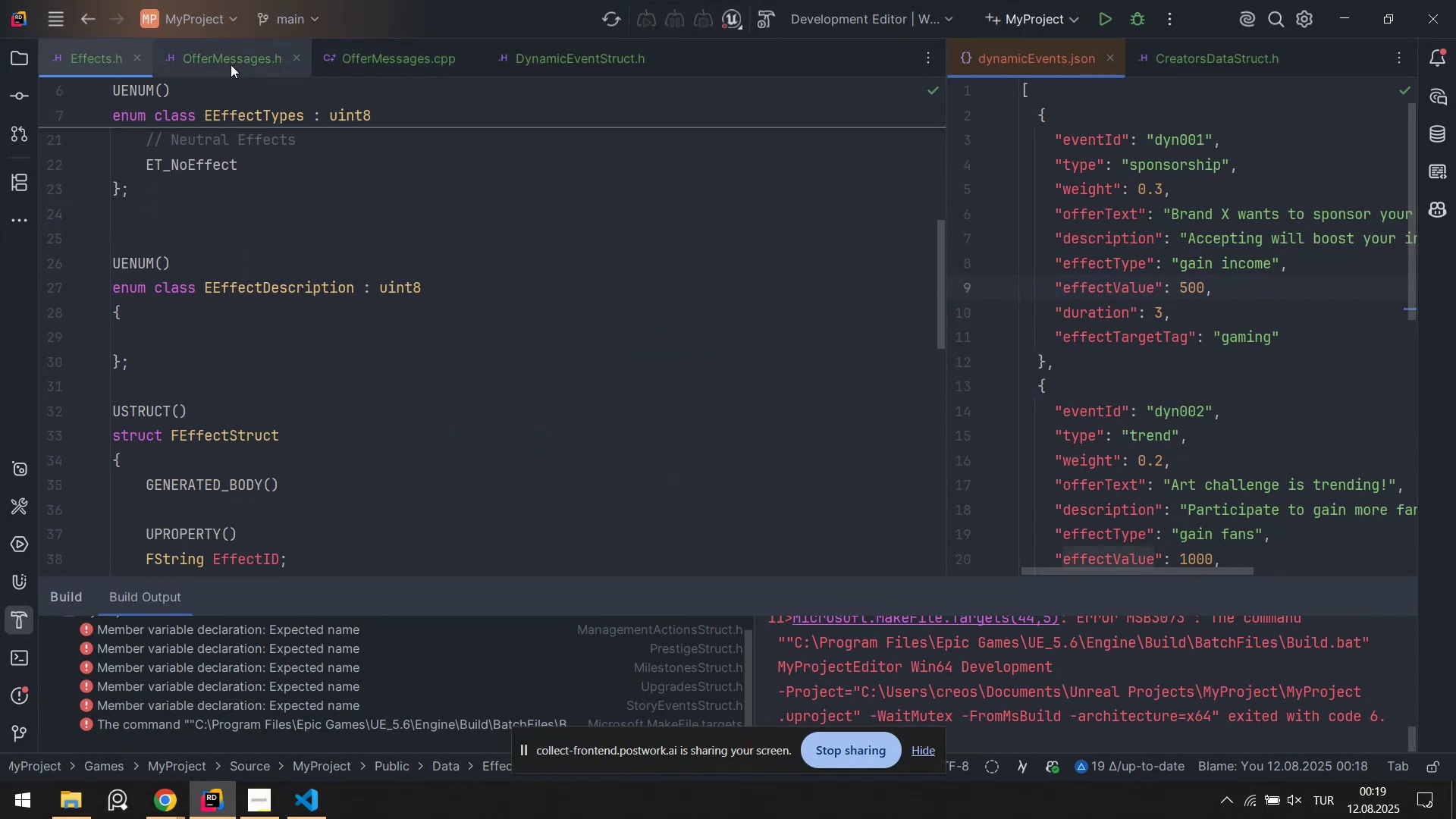 
left_click([228, 55])
 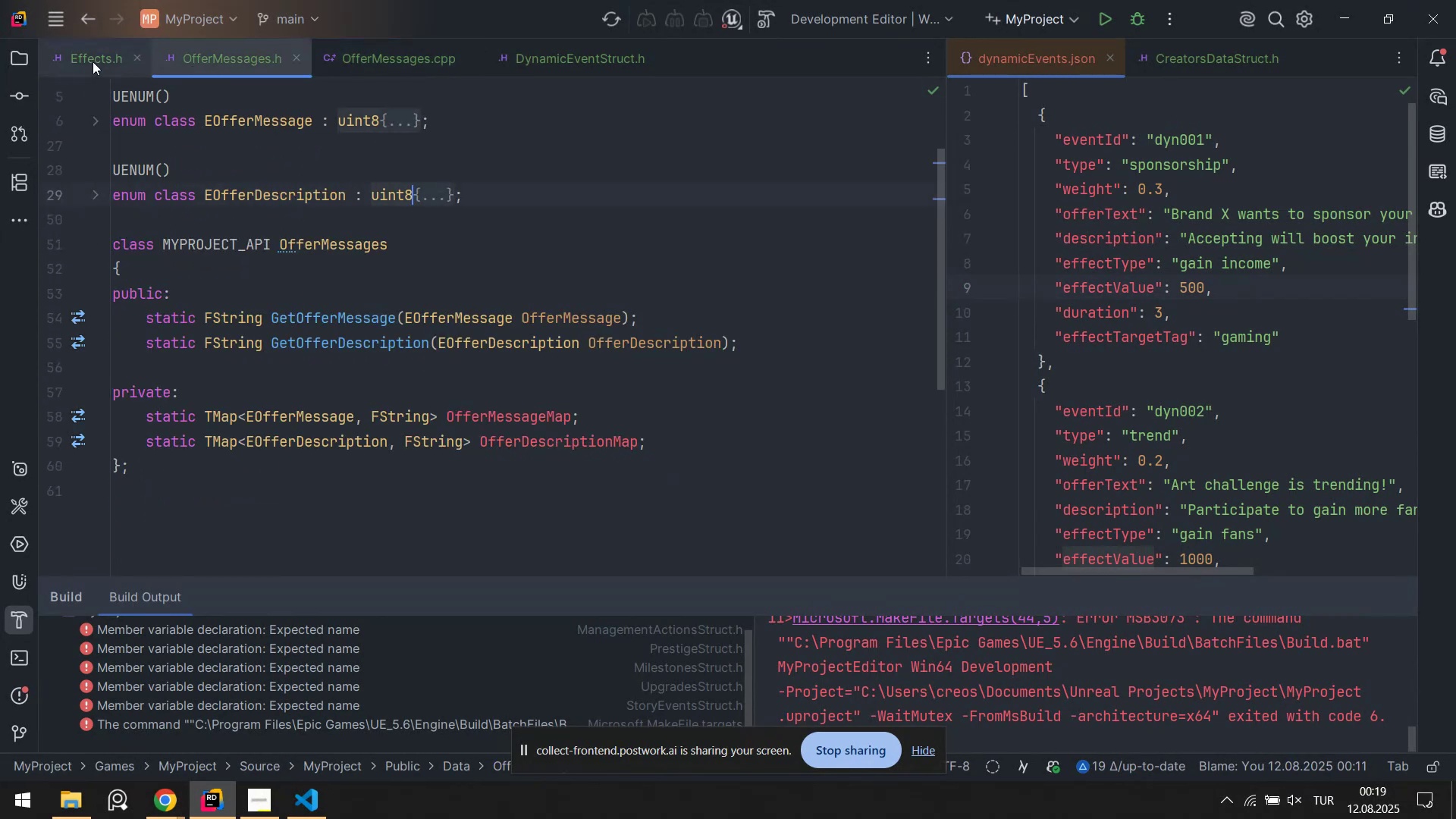 
left_click([93, 61])
 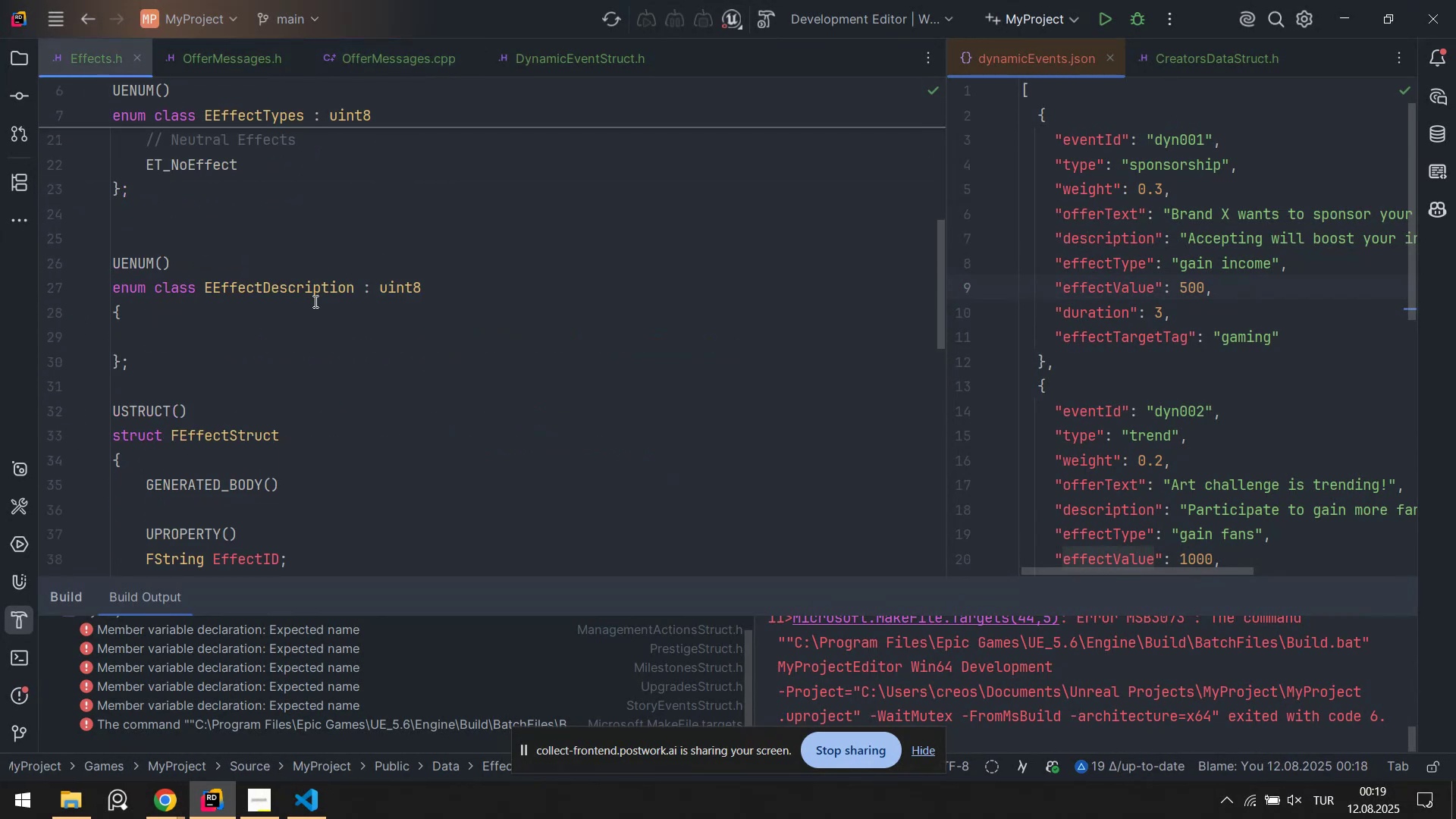 
scroll: coordinate [322, 336], scroll_direction: down, amount: 1.0
 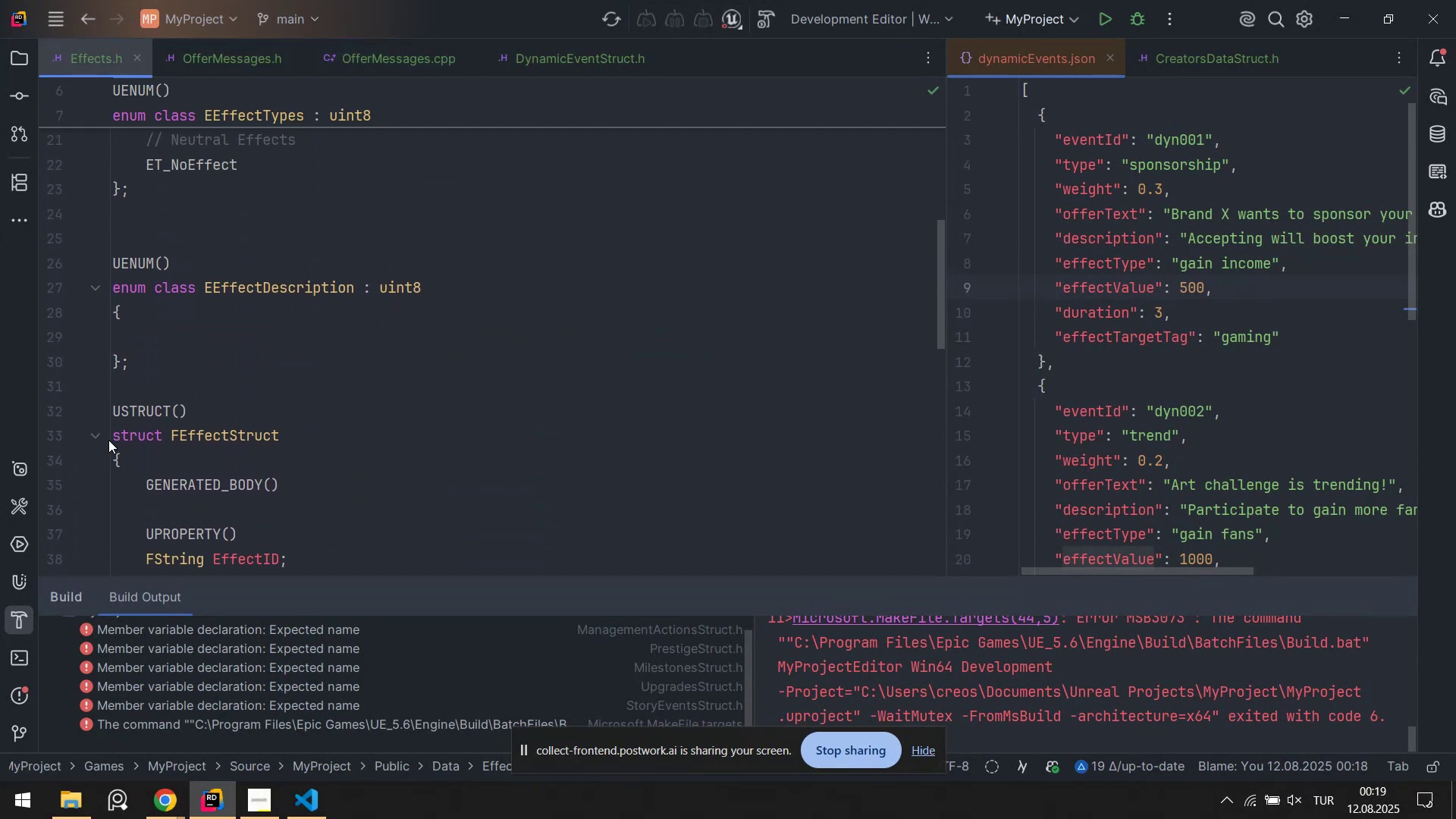 
left_click([96, 436])
 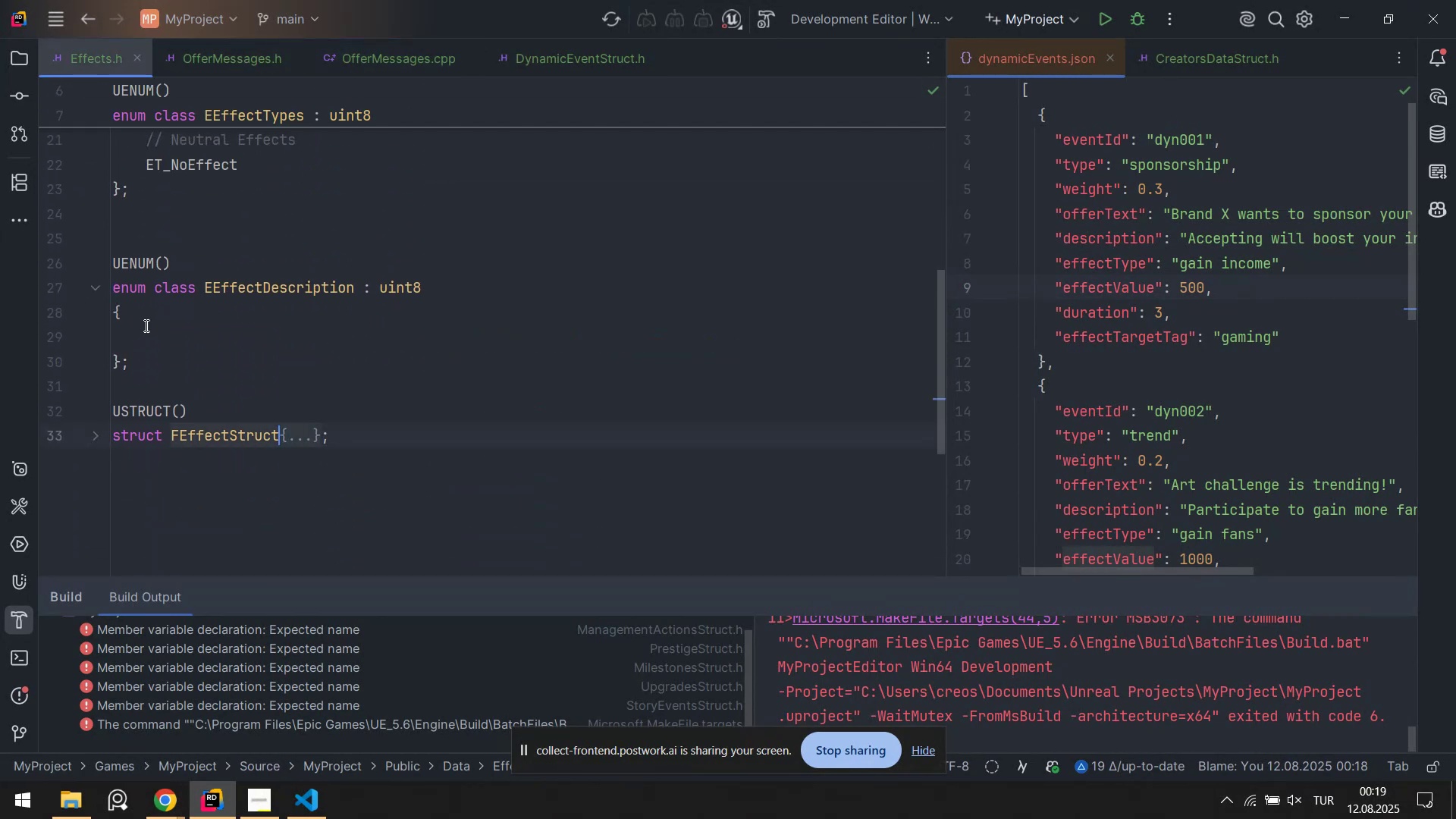 
scroll: coordinate [152, 324], scroll_direction: up, amount: 1.0
 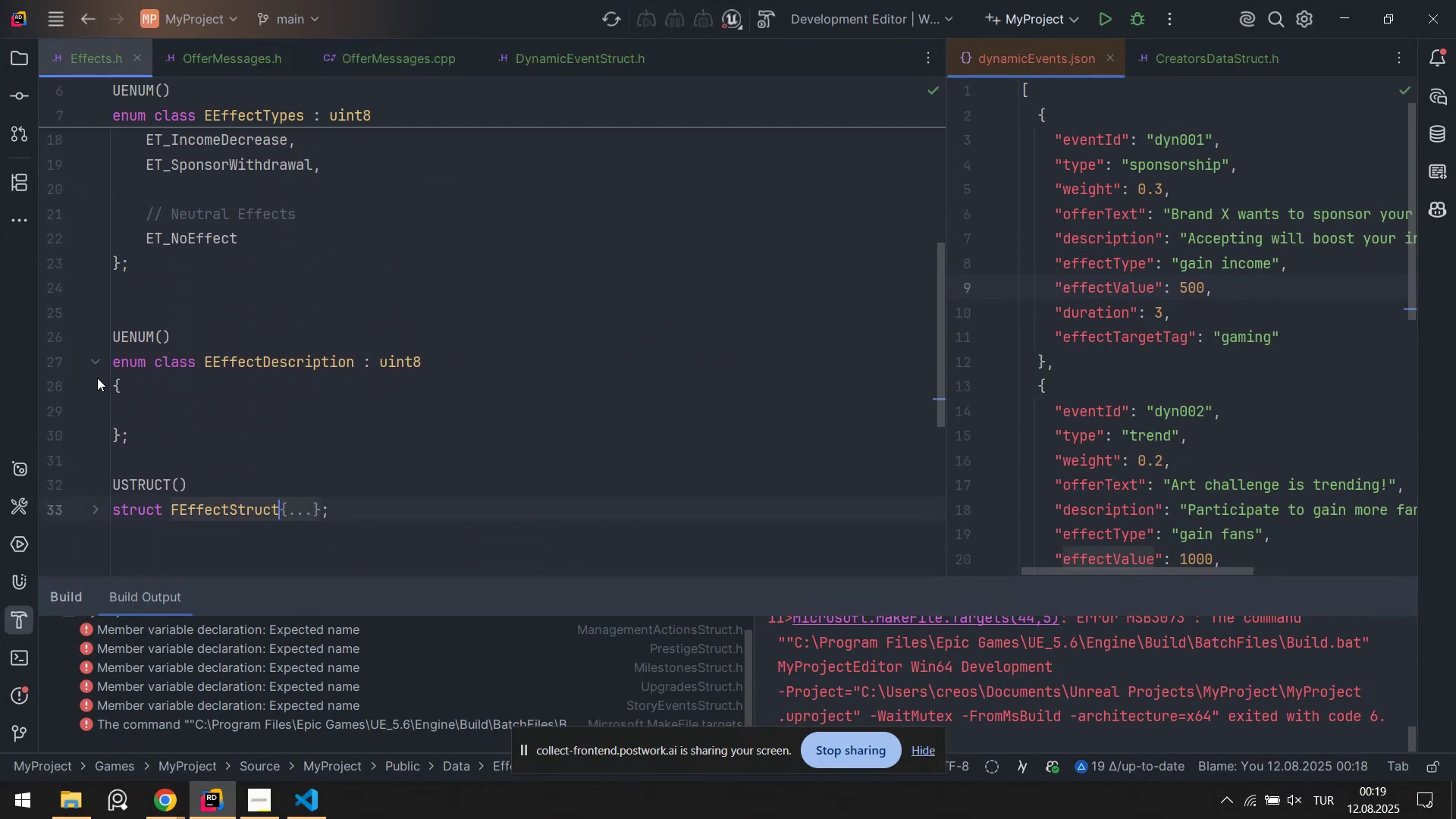 
left_click([97, 365])
 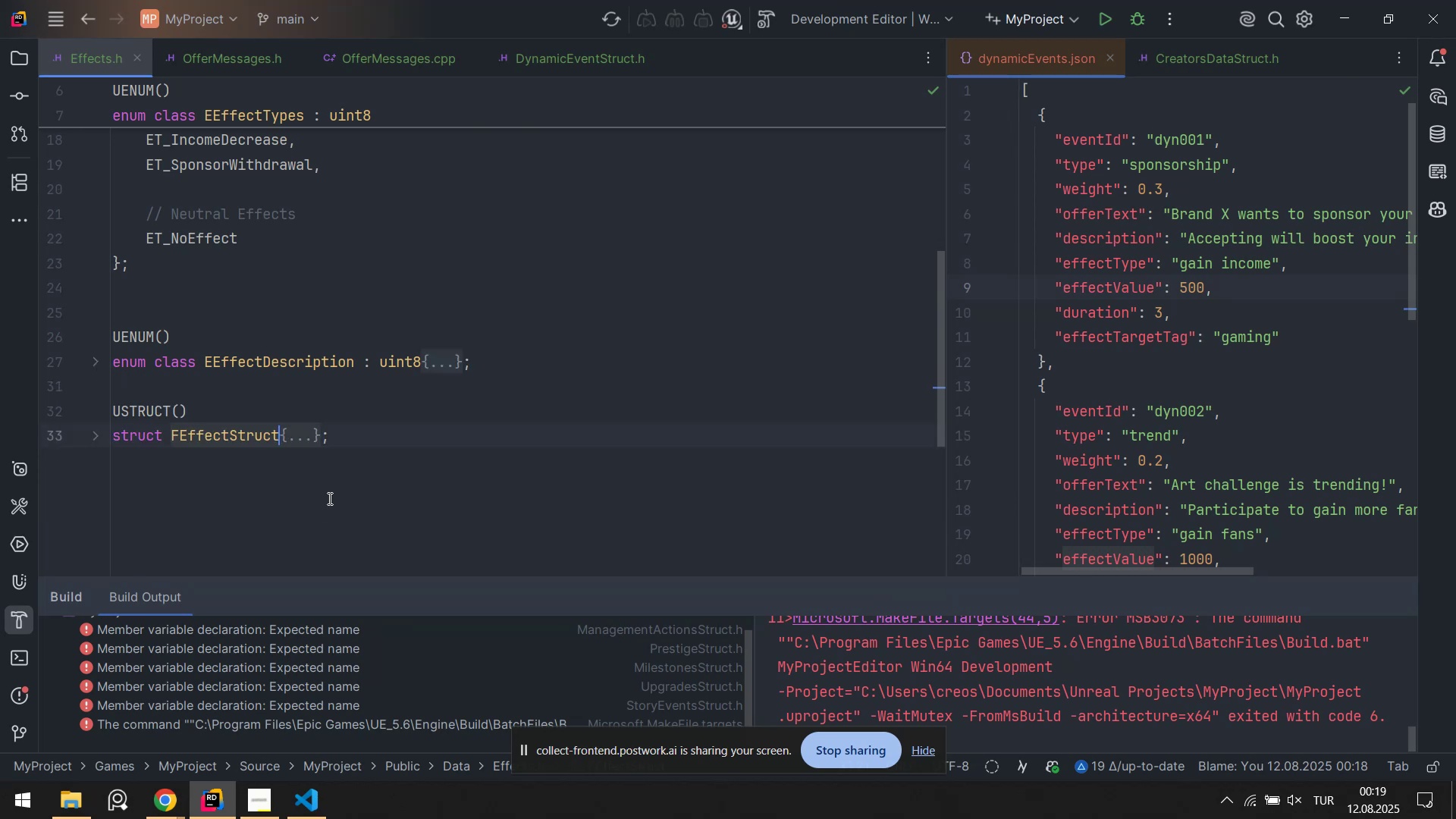 
left_click([332, 500])
 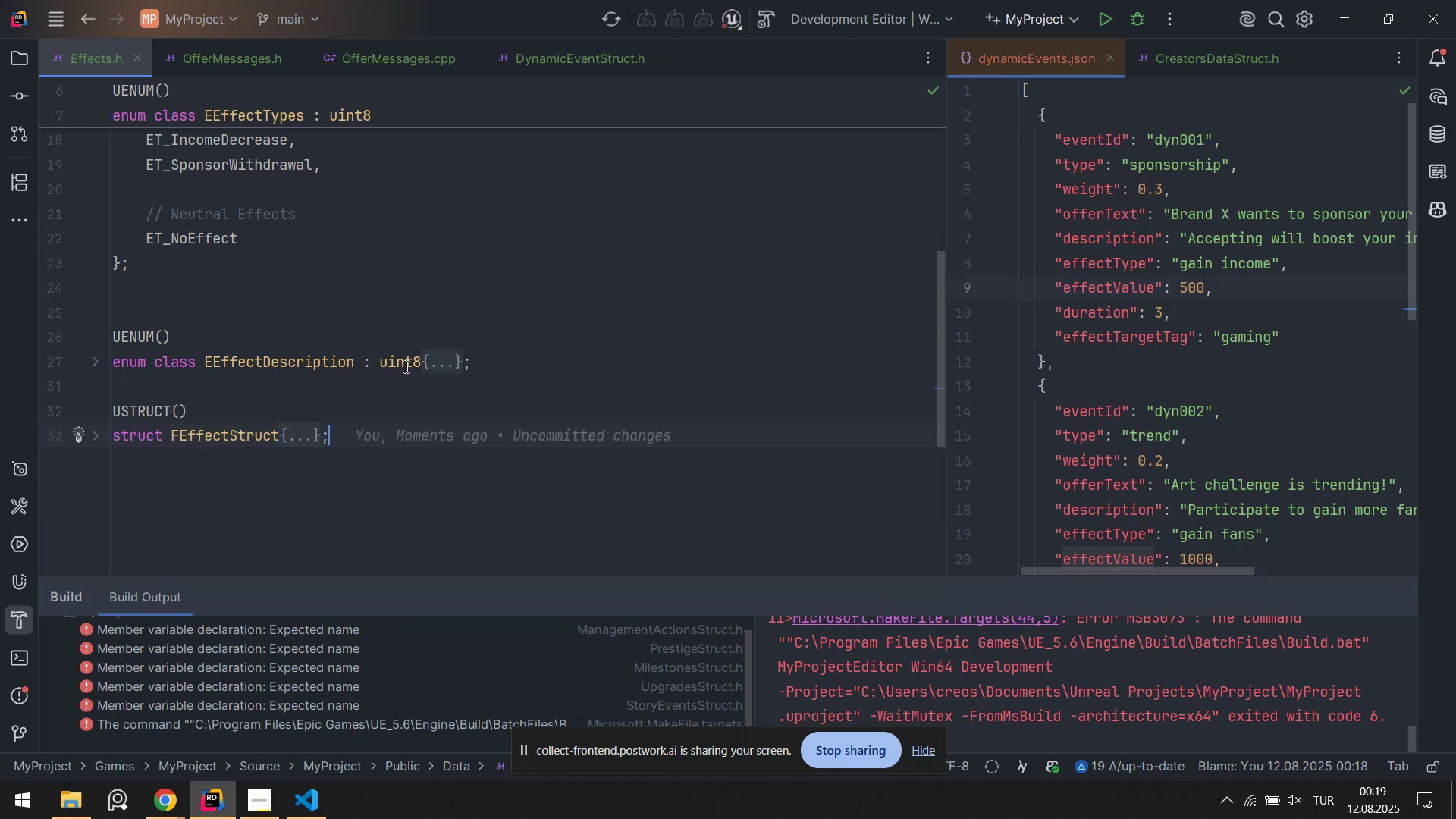 
left_click([441, 362])
 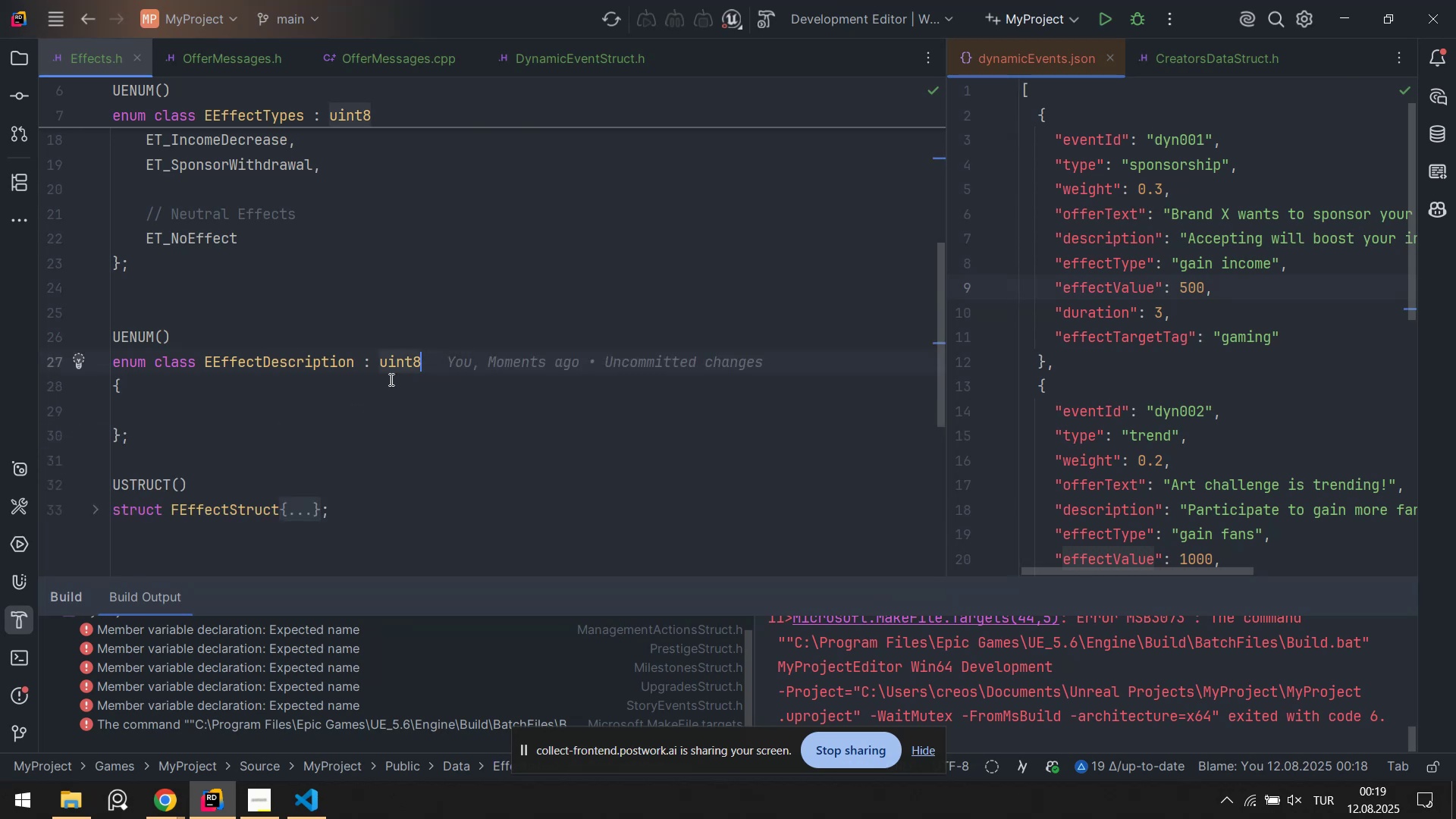 
scroll: coordinate [301, 400], scroll_direction: up, amount: 2.0
 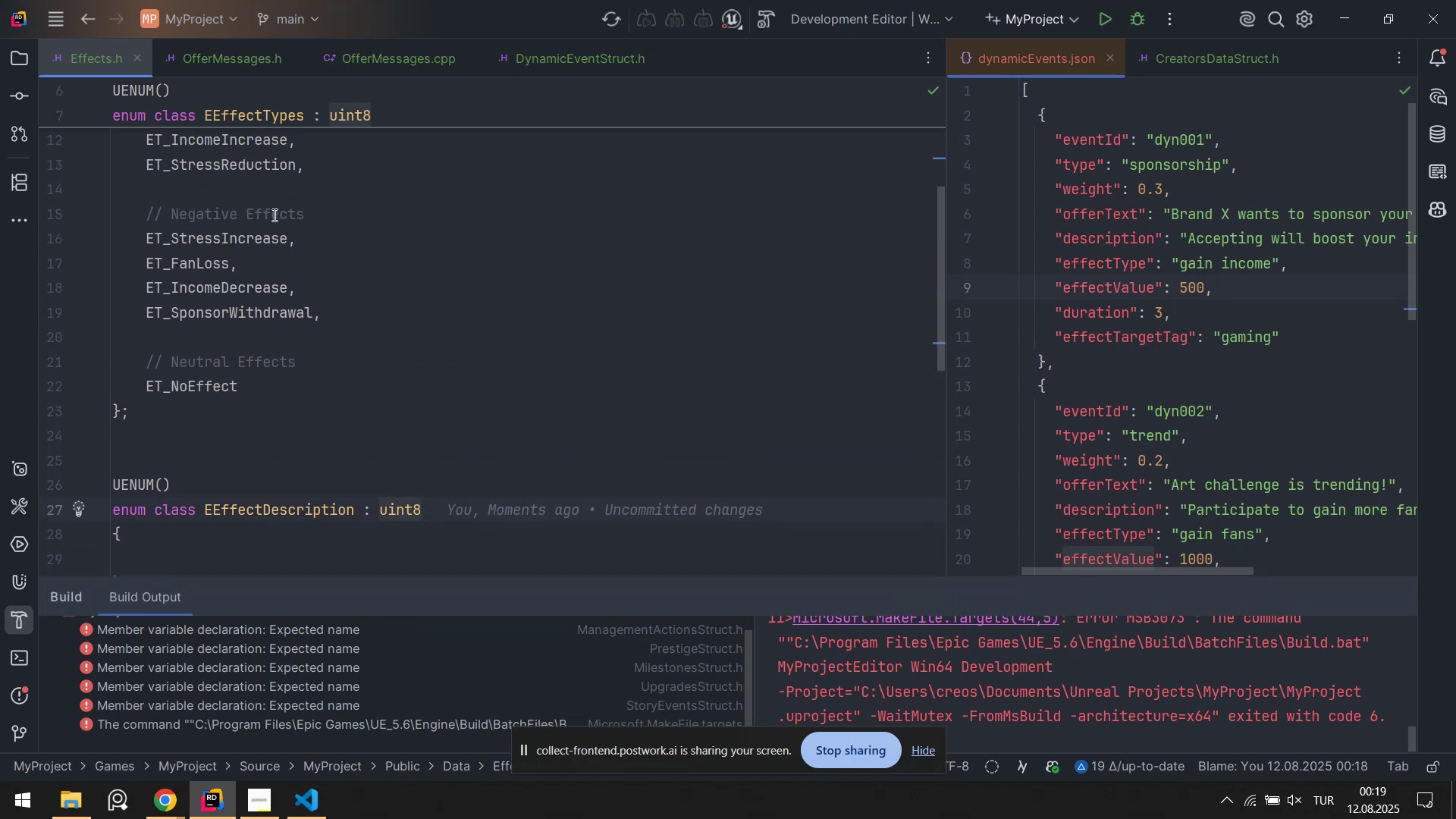 
scroll: coordinate [290, 266], scroll_direction: none, amount: 0.0
 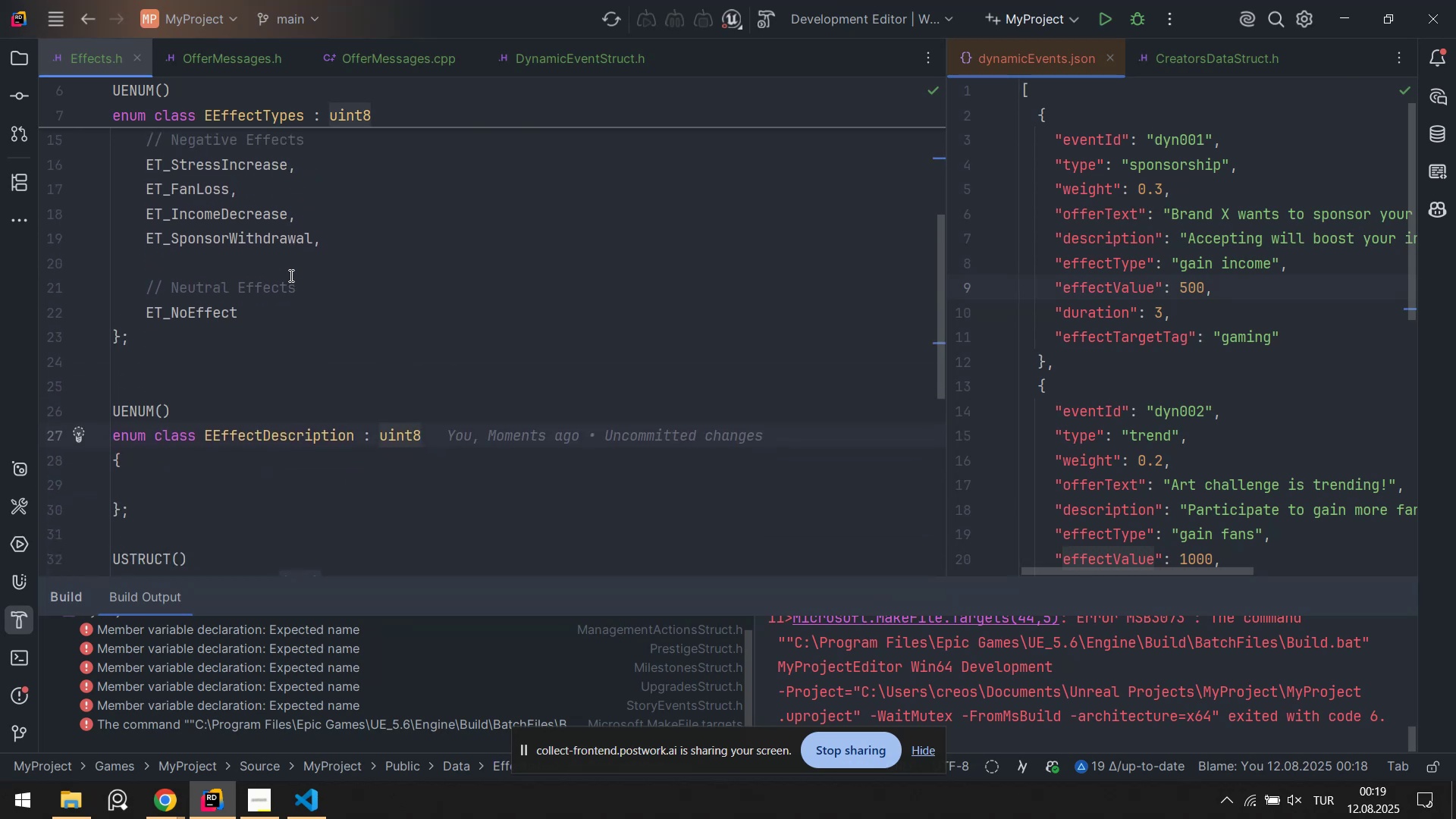 
scroll: coordinate [290, 275], scroll_direction: up, amount: 2.0
 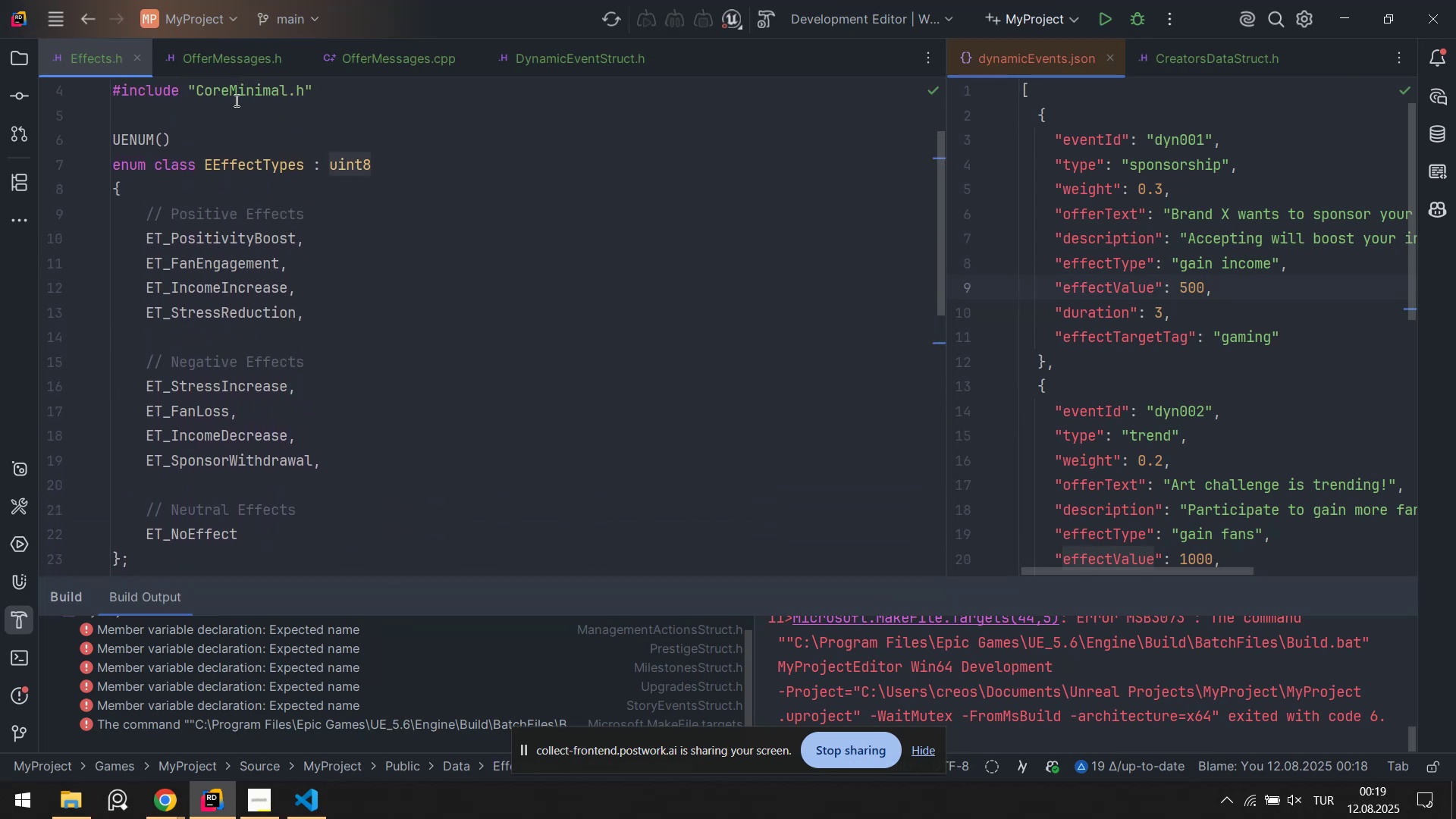 
left_click([225, 58])
 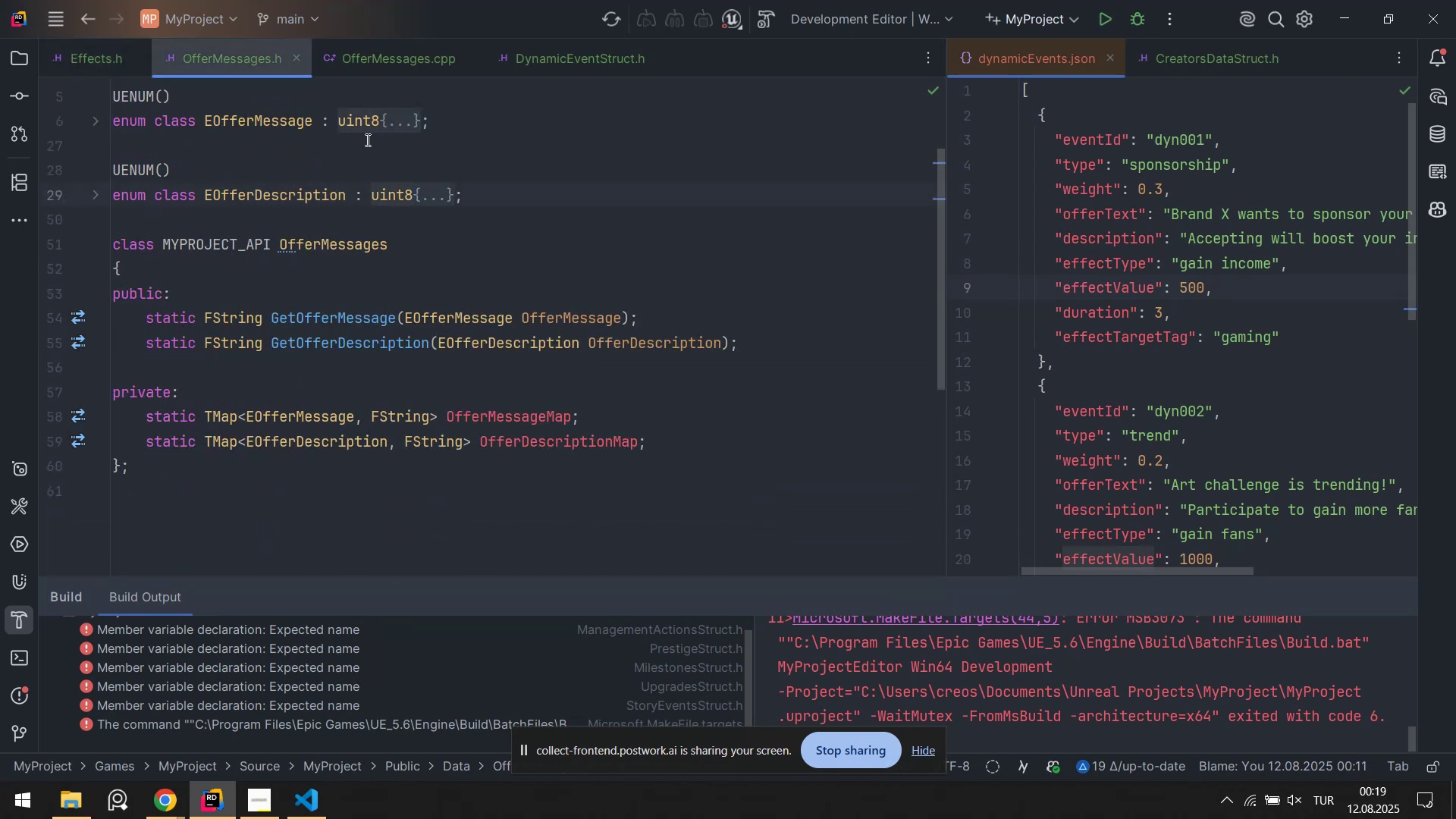 
left_click([388, 126])
 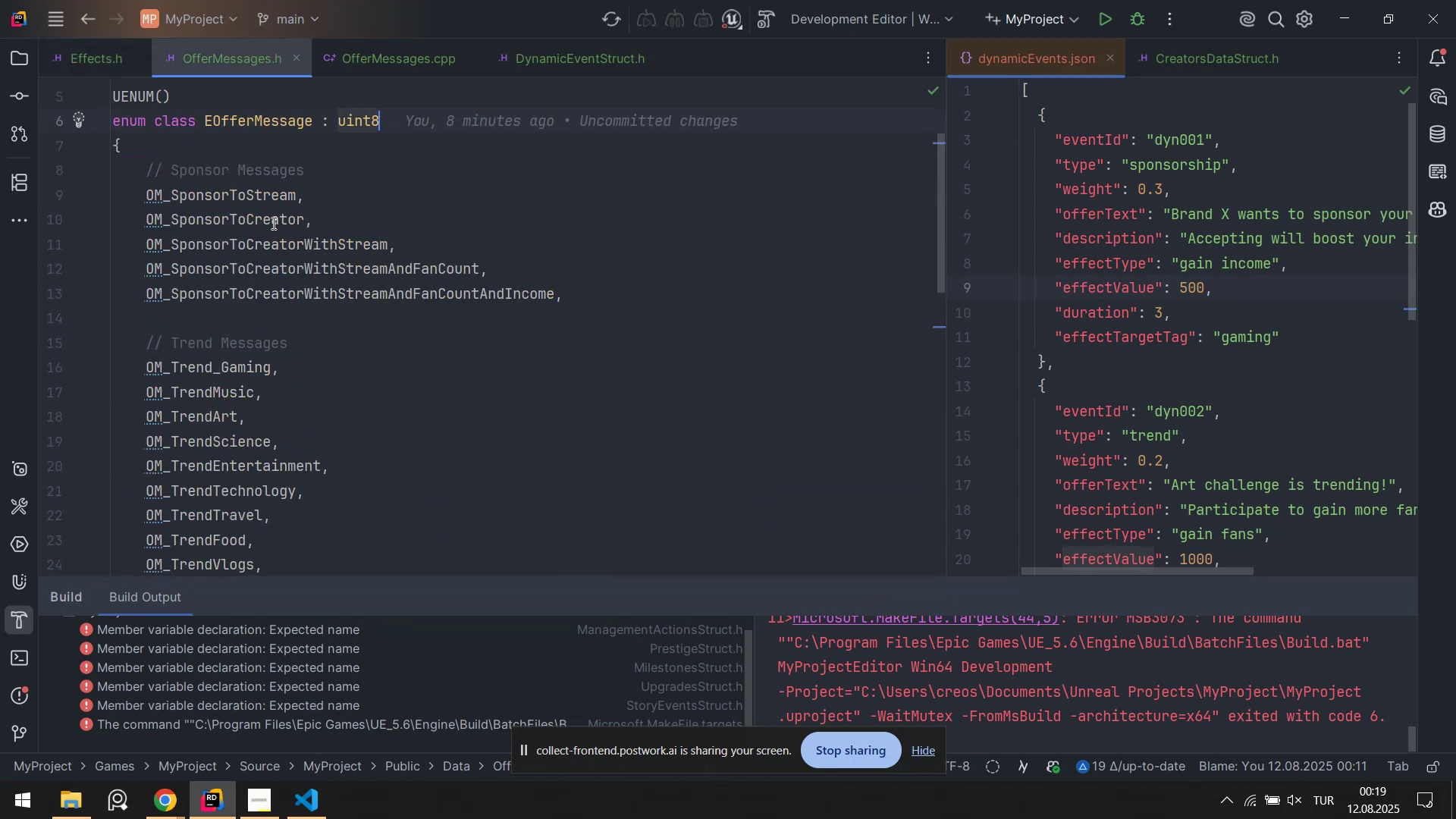 
scroll: coordinate [276, 224], scroll_direction: up, amount: 1.0
 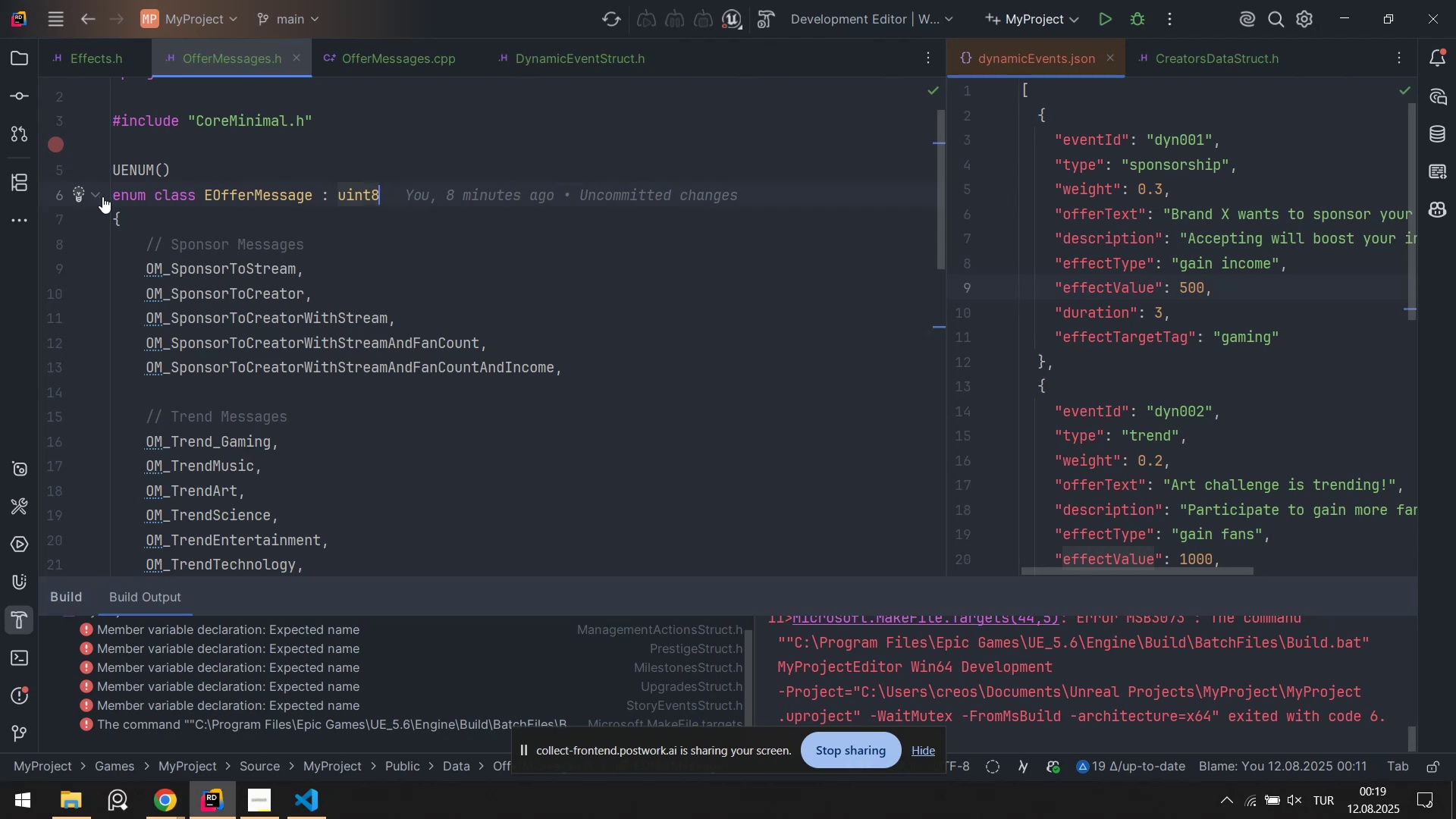 
double_click([232, 189])
 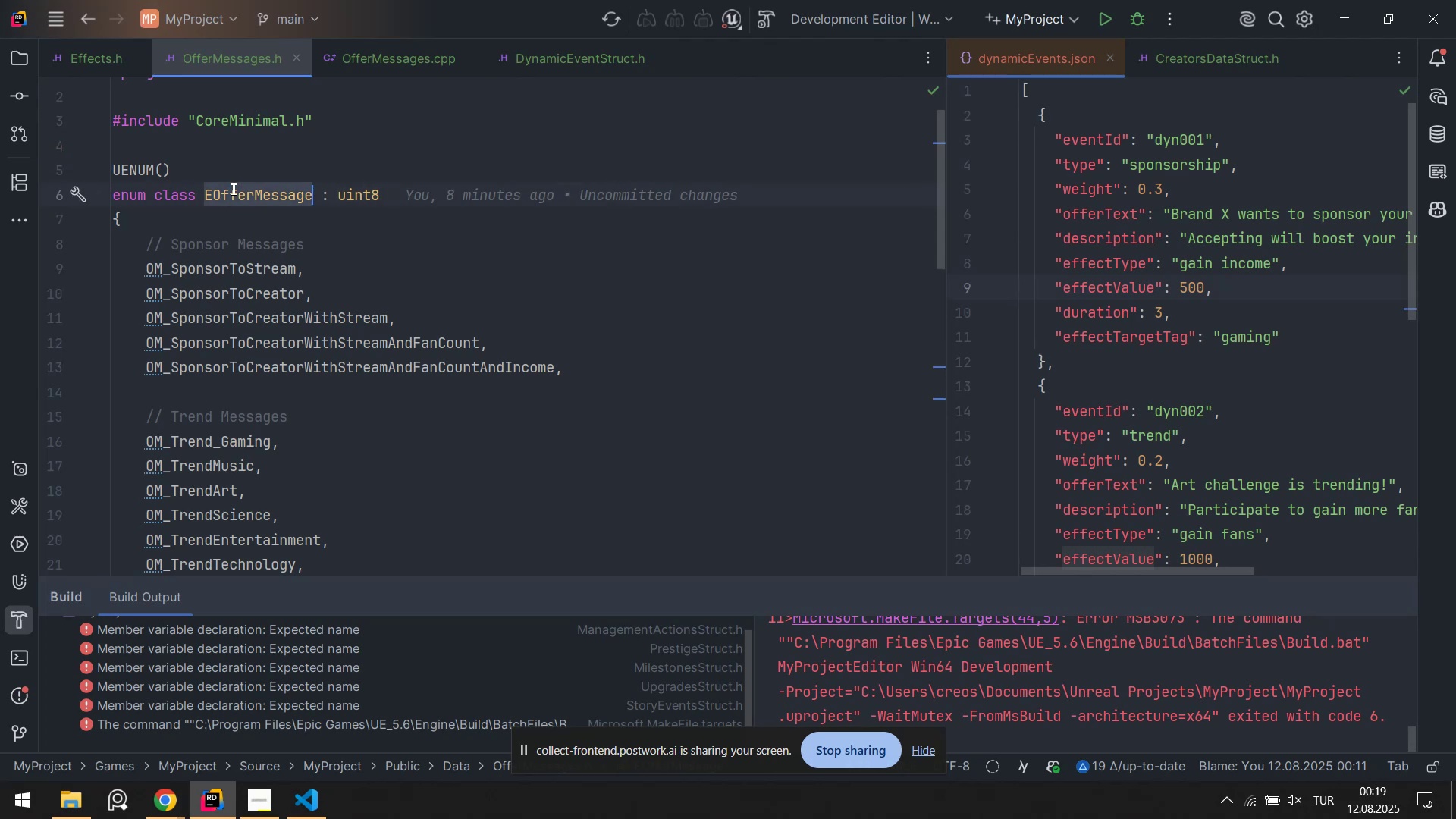 
key(Control+F)
 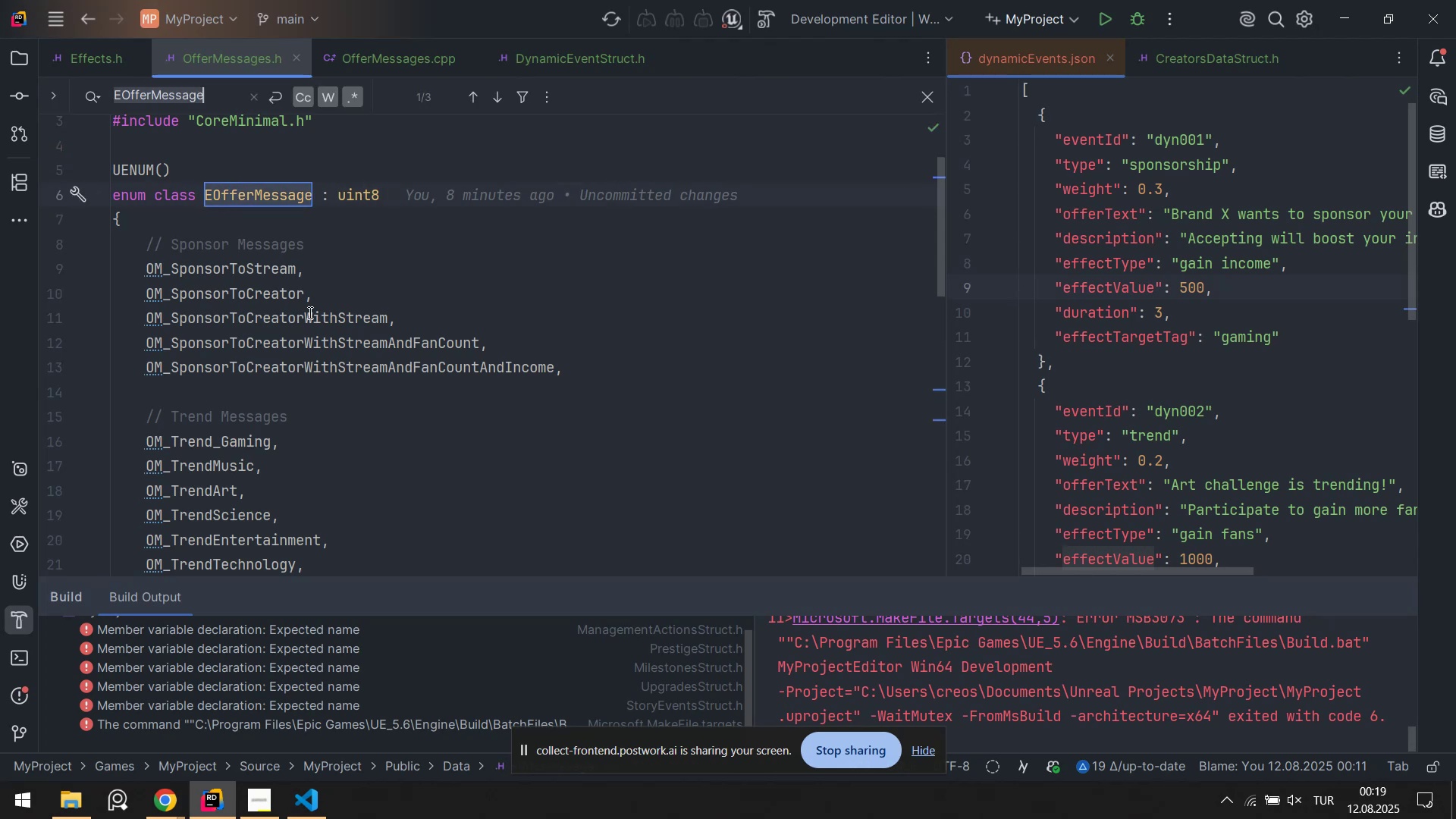 
scroll: coordinate [327, 322], scroll_direction: down, amount: 5.0
 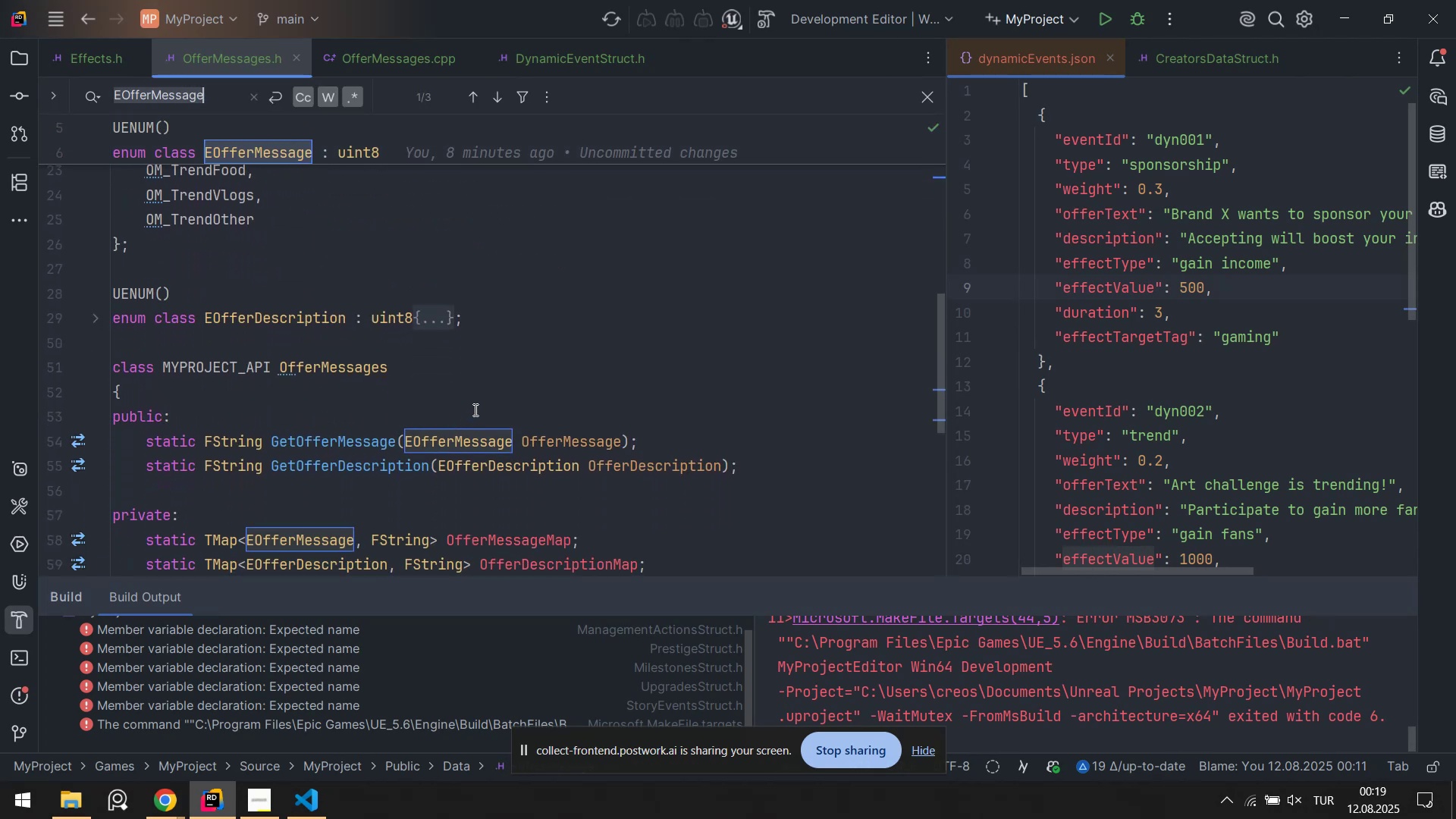 
wait(5.38)
 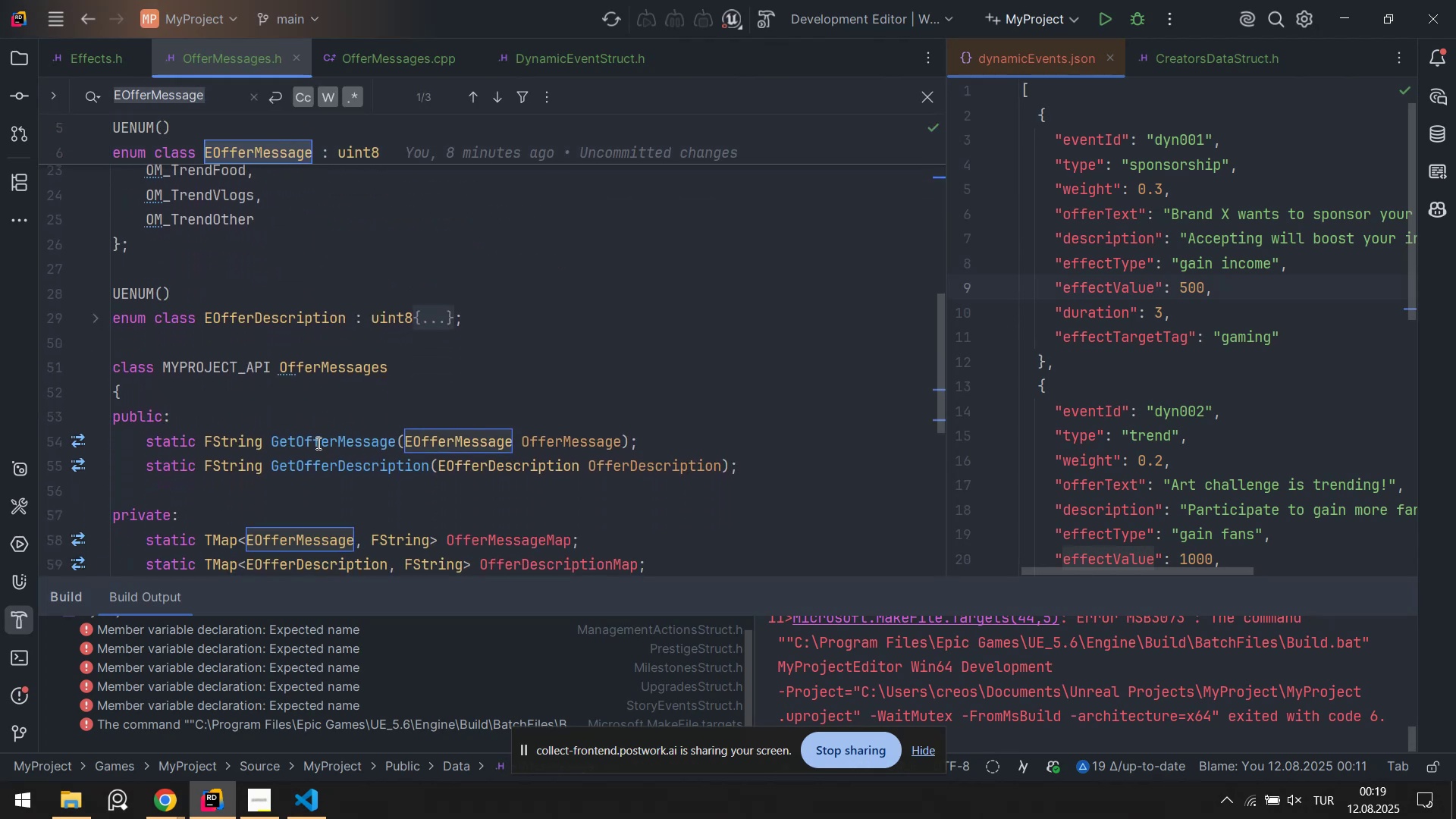 
scroll: coordinate [473, 410], scroll_direction: down, amount: 1.0
 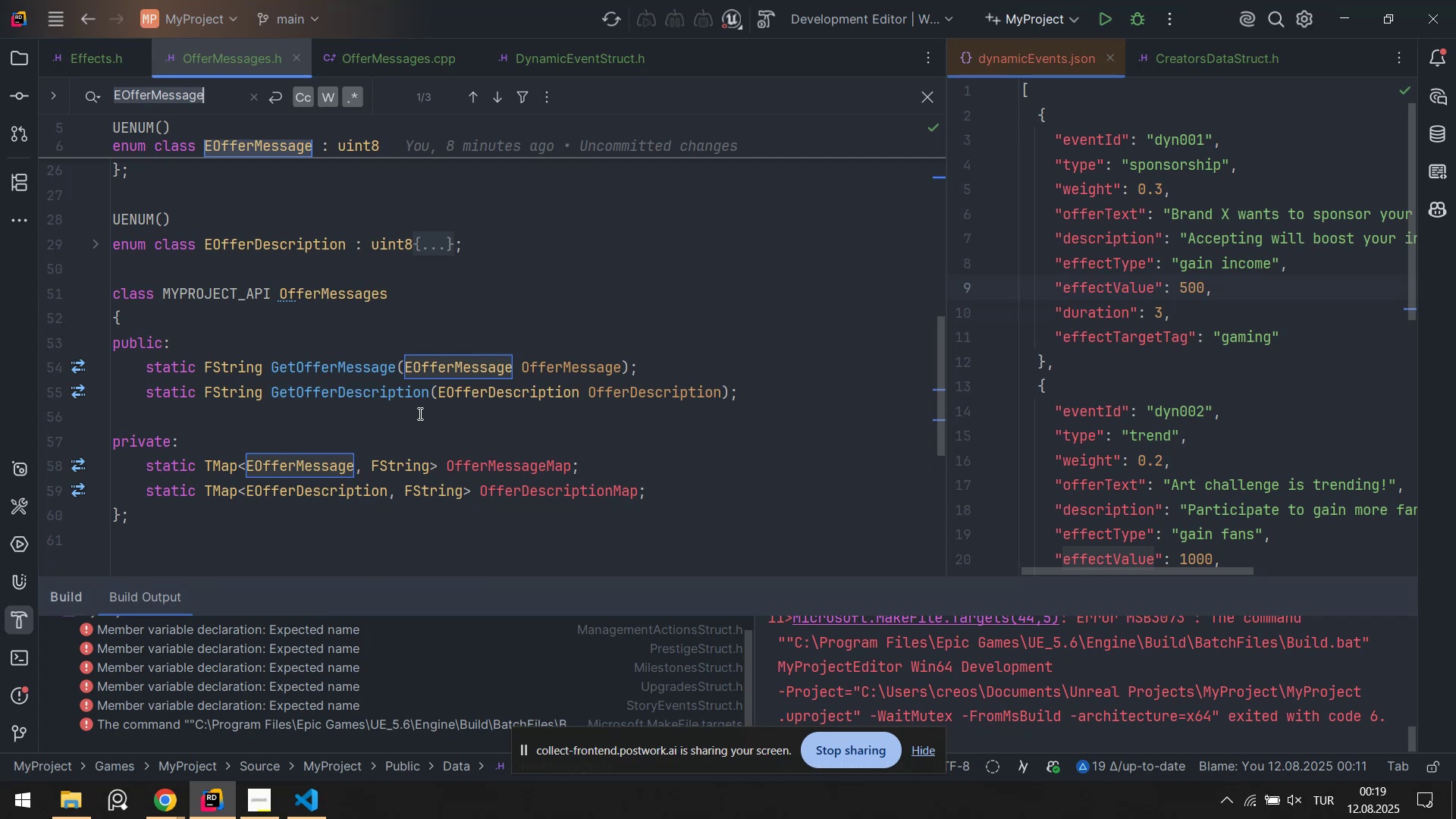 
scroll: coordinate [405, 416], scroll_direction: up, amount: 2.0
 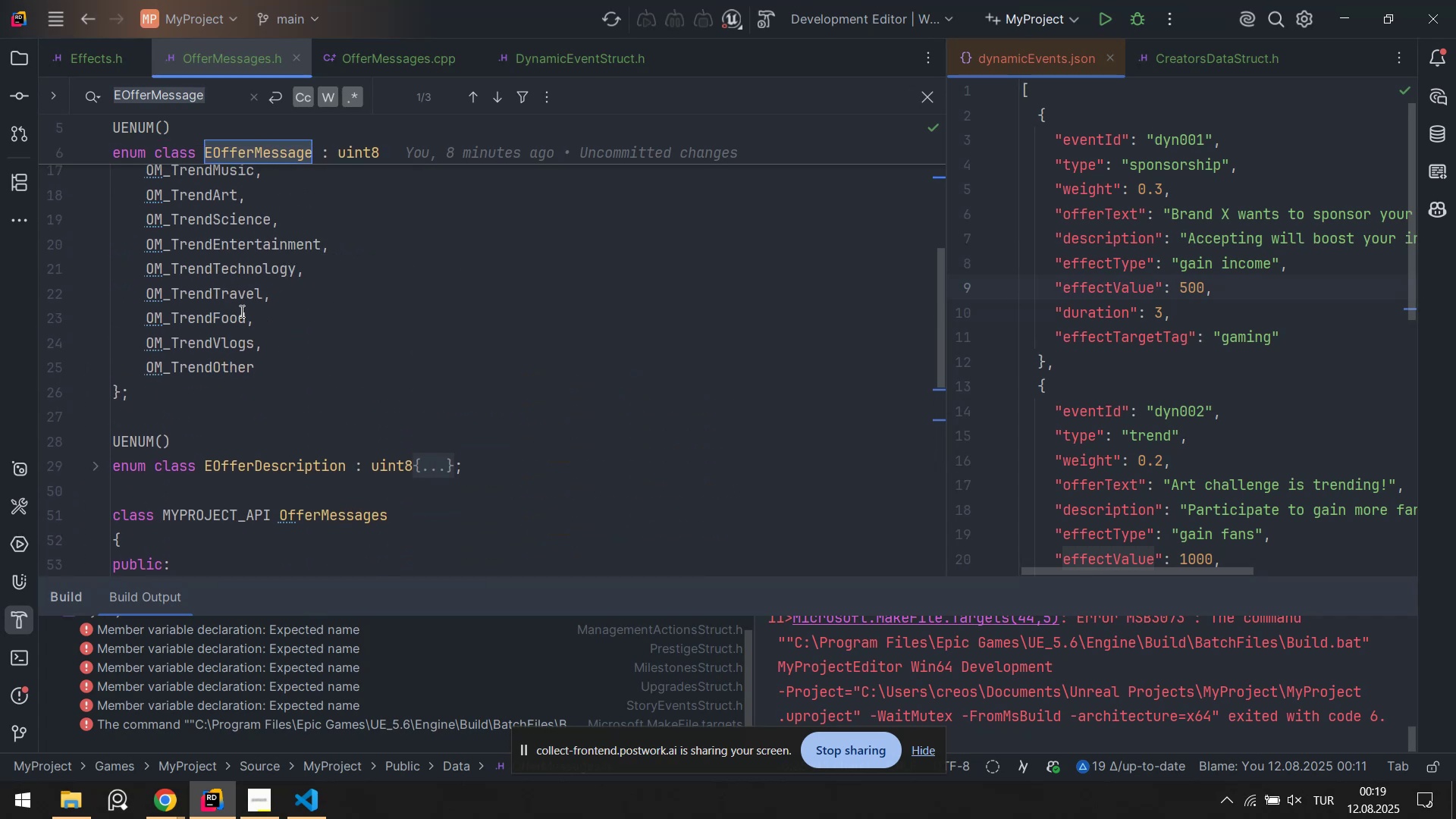 
scroll: coordinate [248, 332], scroll_direction: down, amount: 2.0
 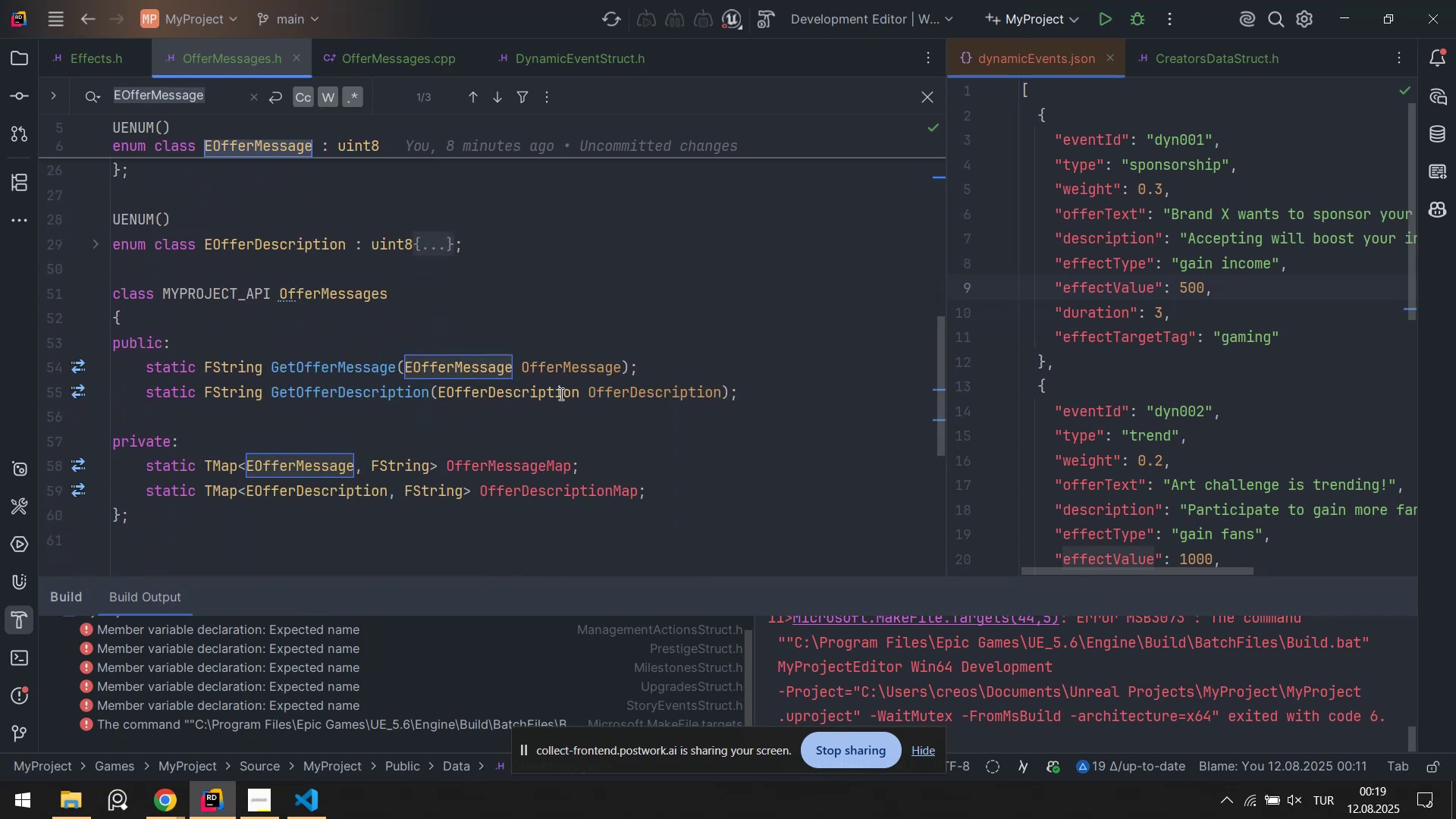 
scroll: coordinate [371, 312], scroll_direction: up, amount: 1.0
 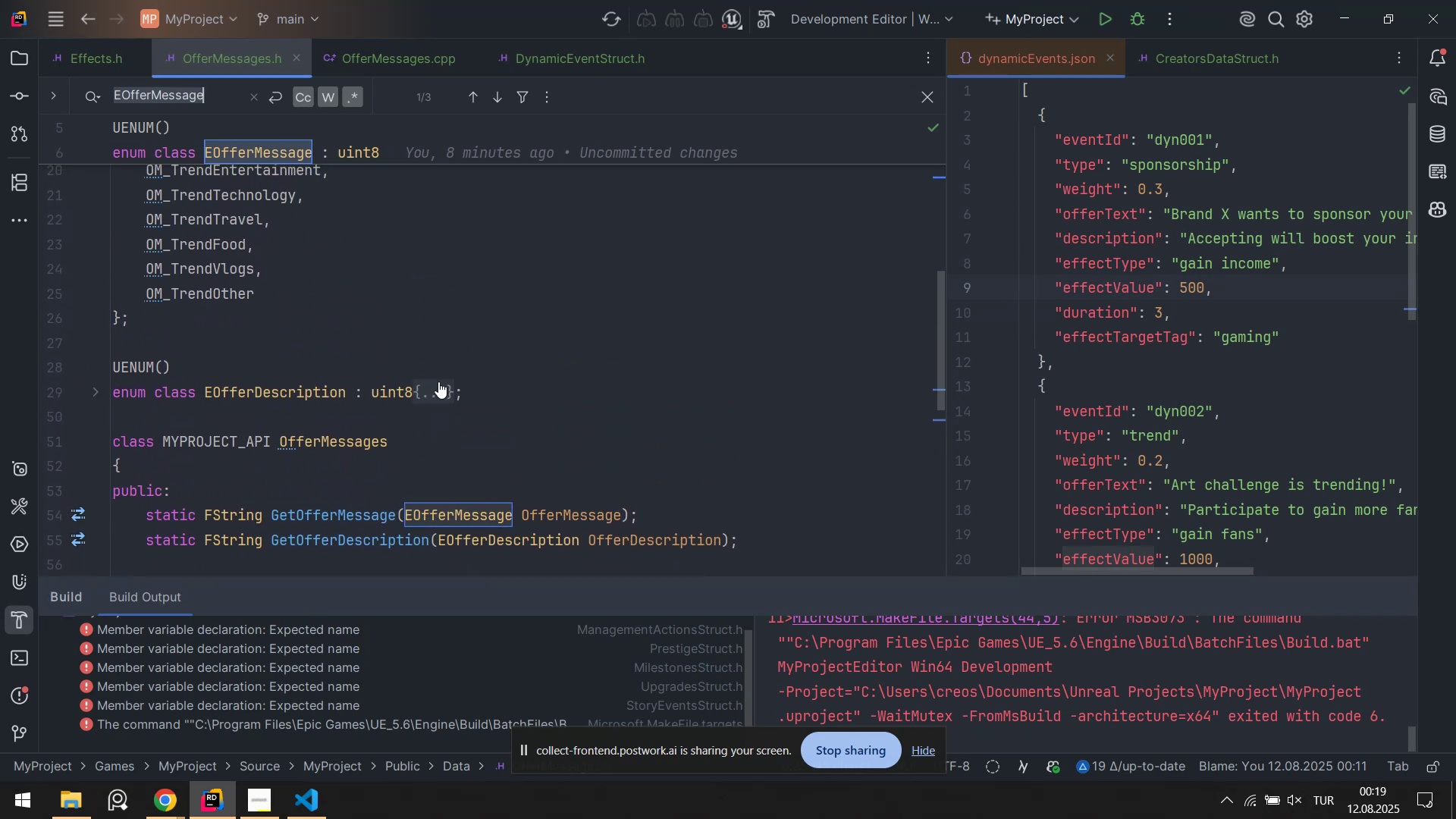 
left_click([438, 384])
 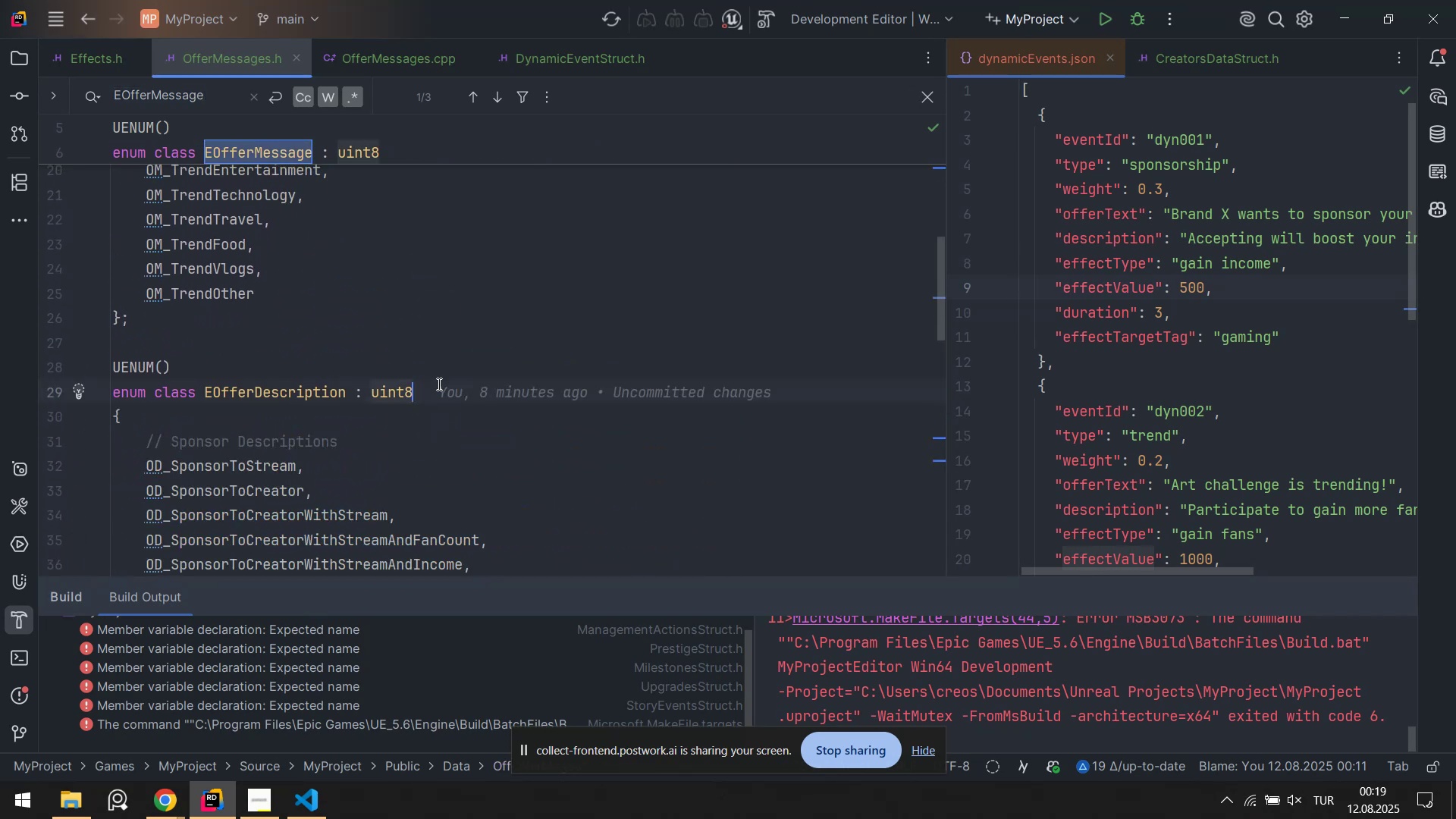 
scroll: coordinate [438, 384], scroll_direction: down, amount: 1.0
 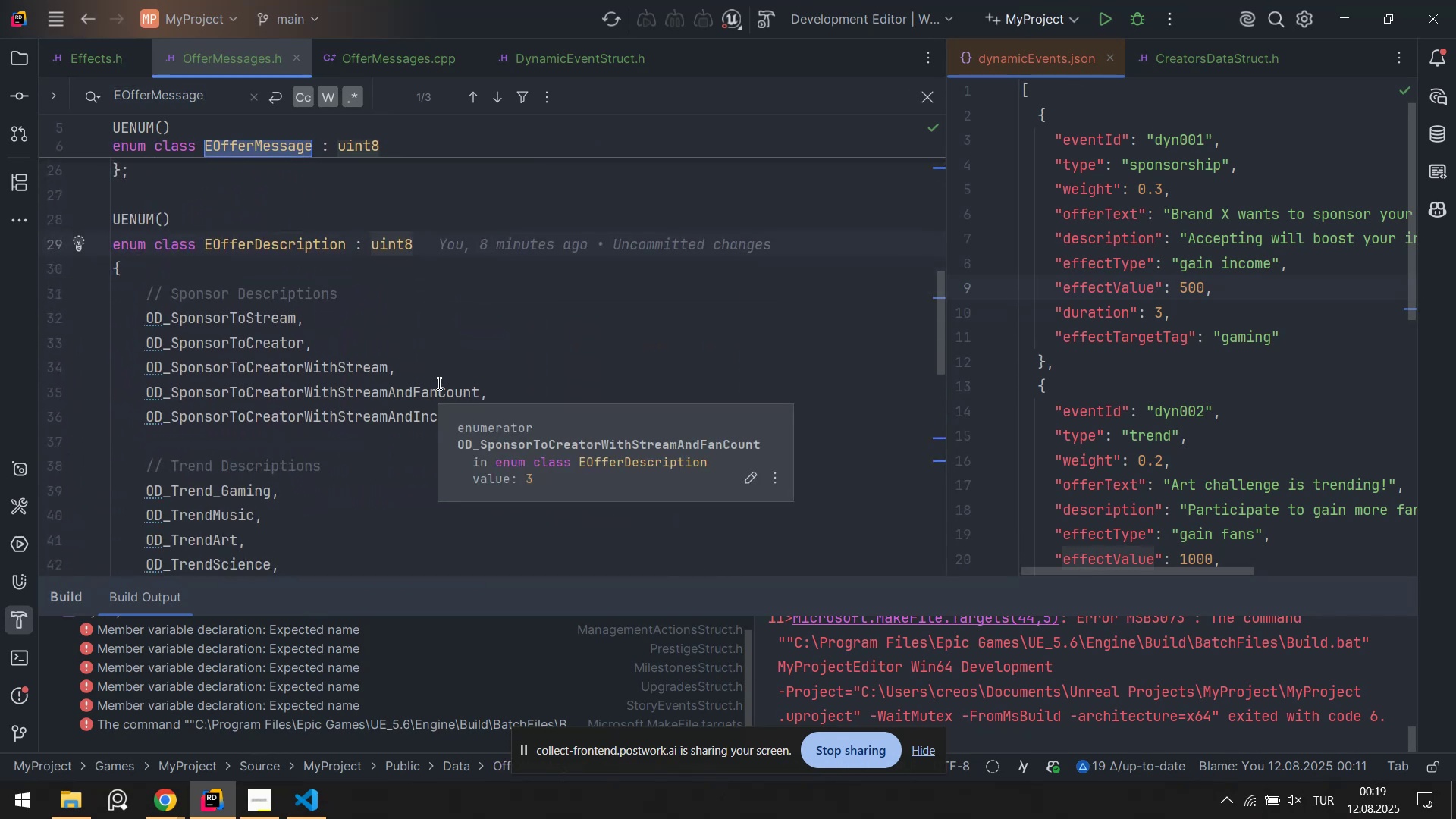 
scroll: coordinate [436, 383], scroll_direction: none, amount: 0.0
 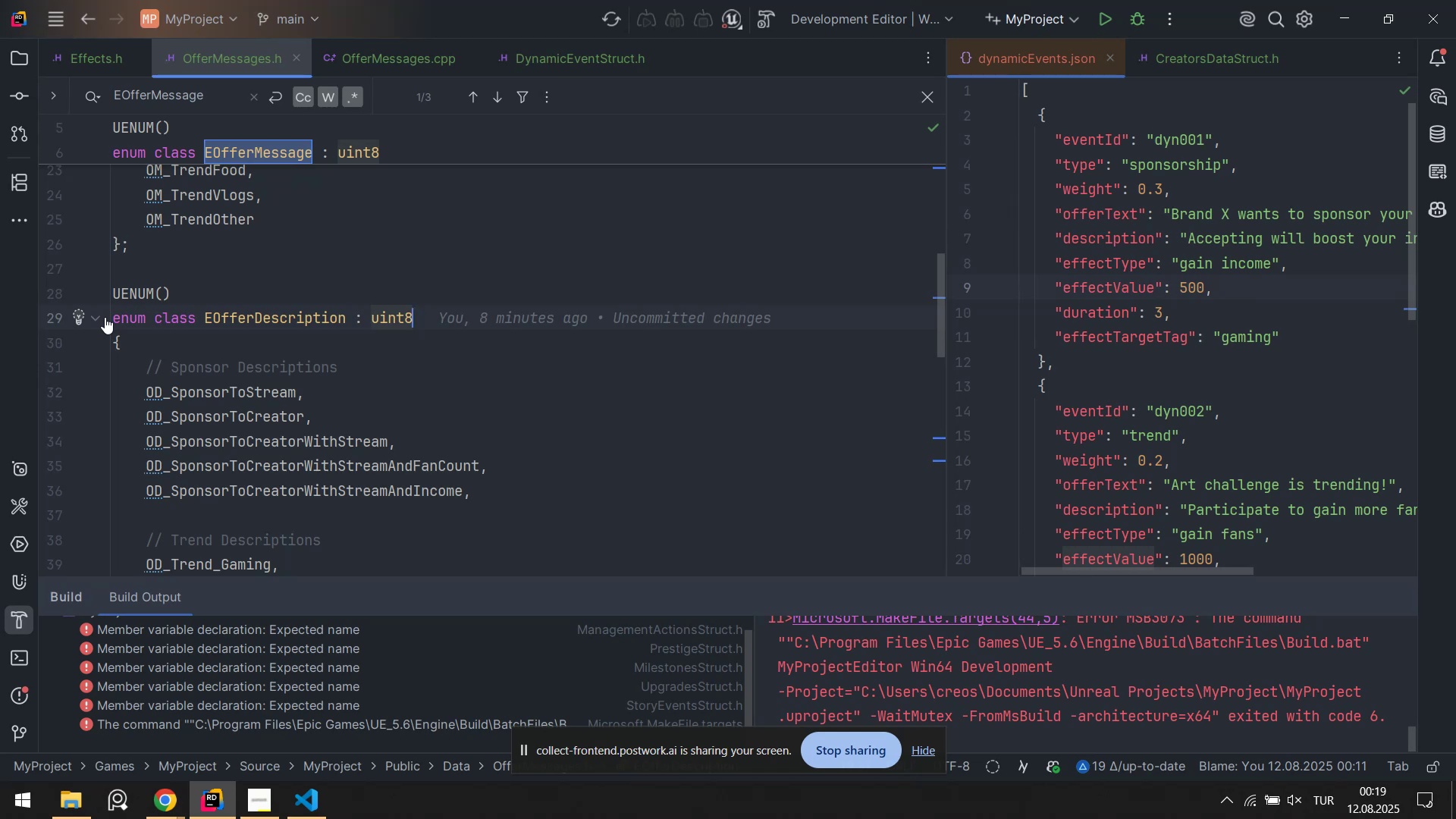 
left_click([105, 317])
 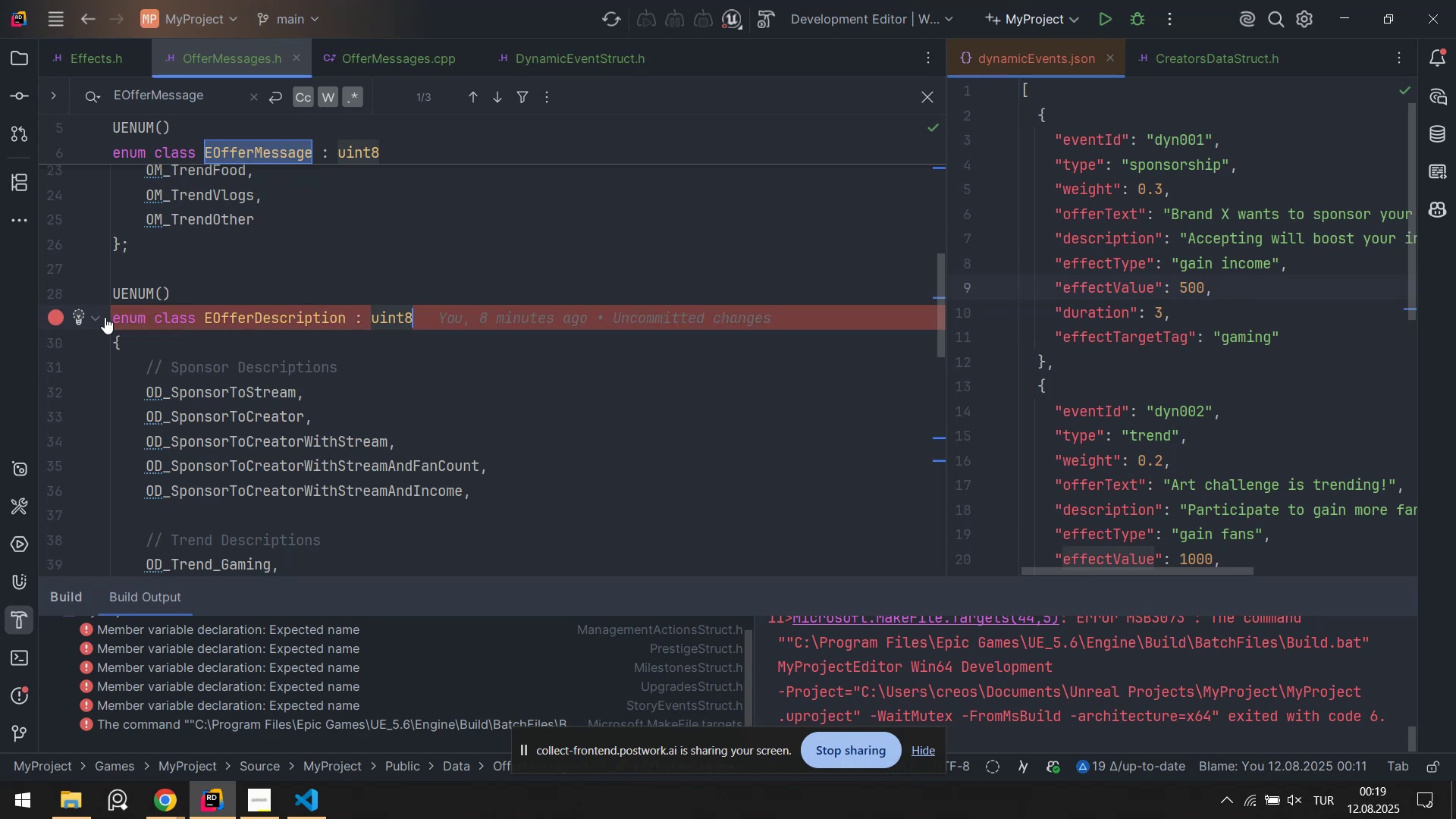 
left_click([105, 317])
 